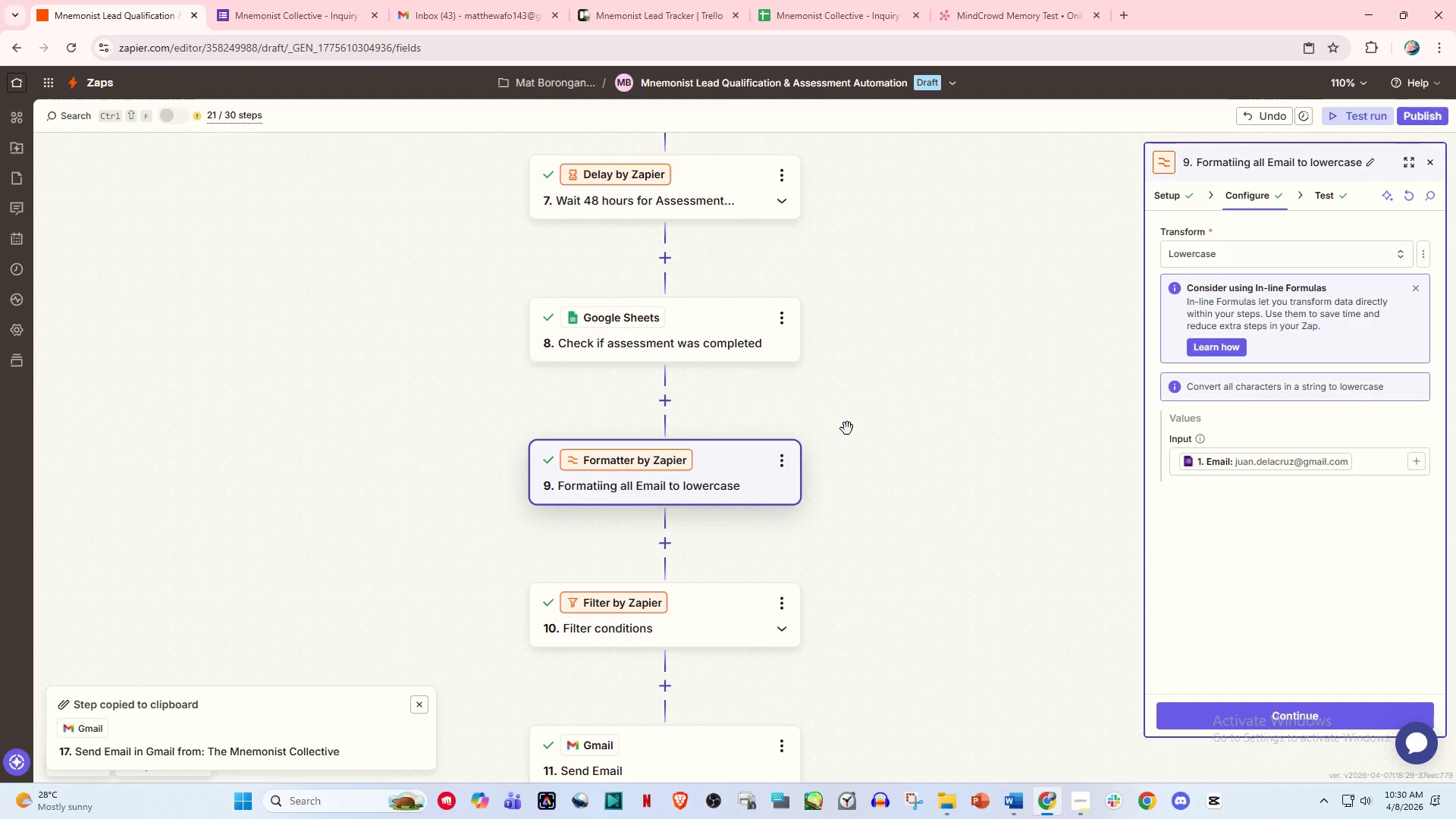 
scroll: coordinate [846, 482], scroll_direction: down, amount: 3.0
 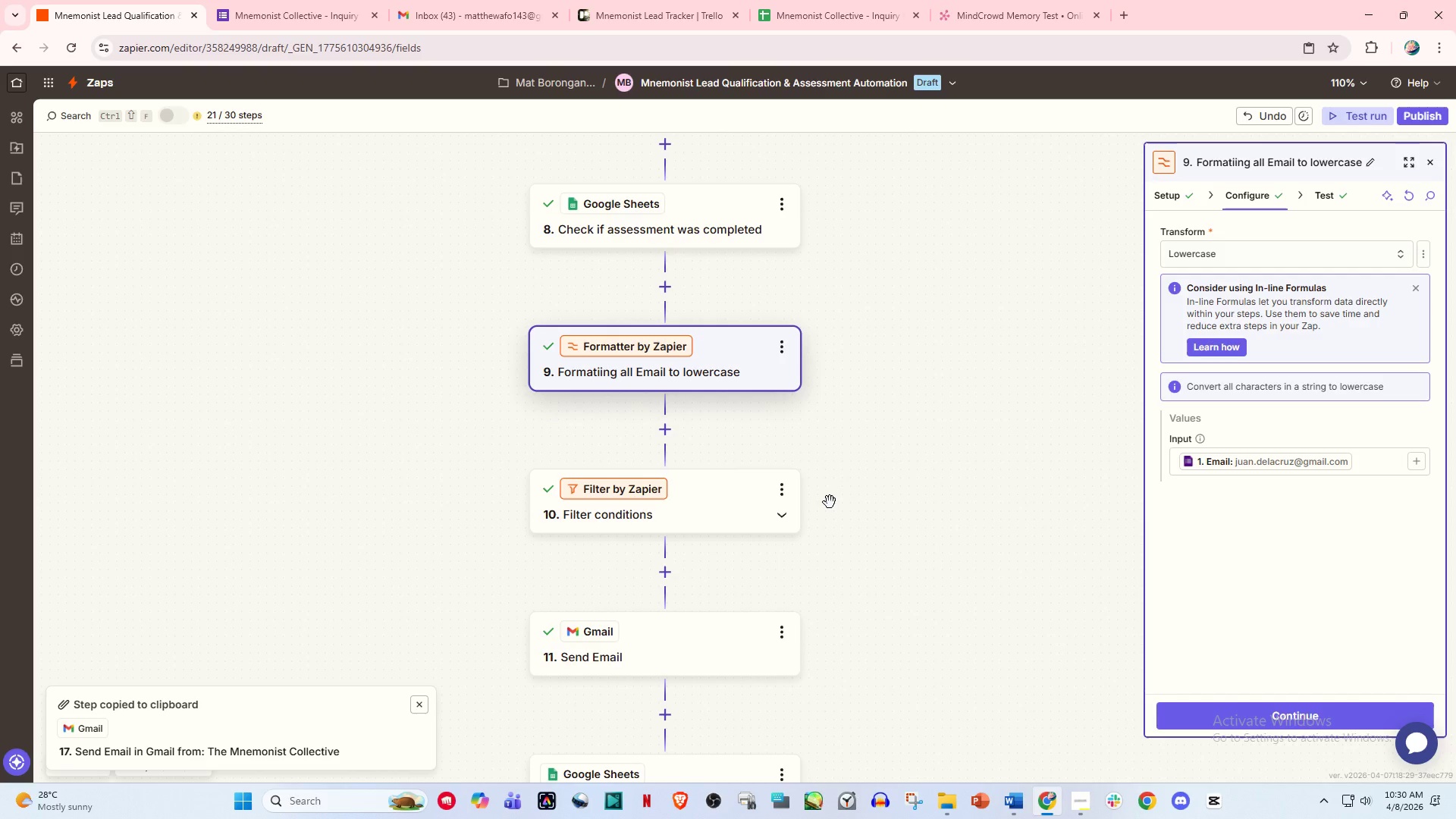 
wait(9.41)
 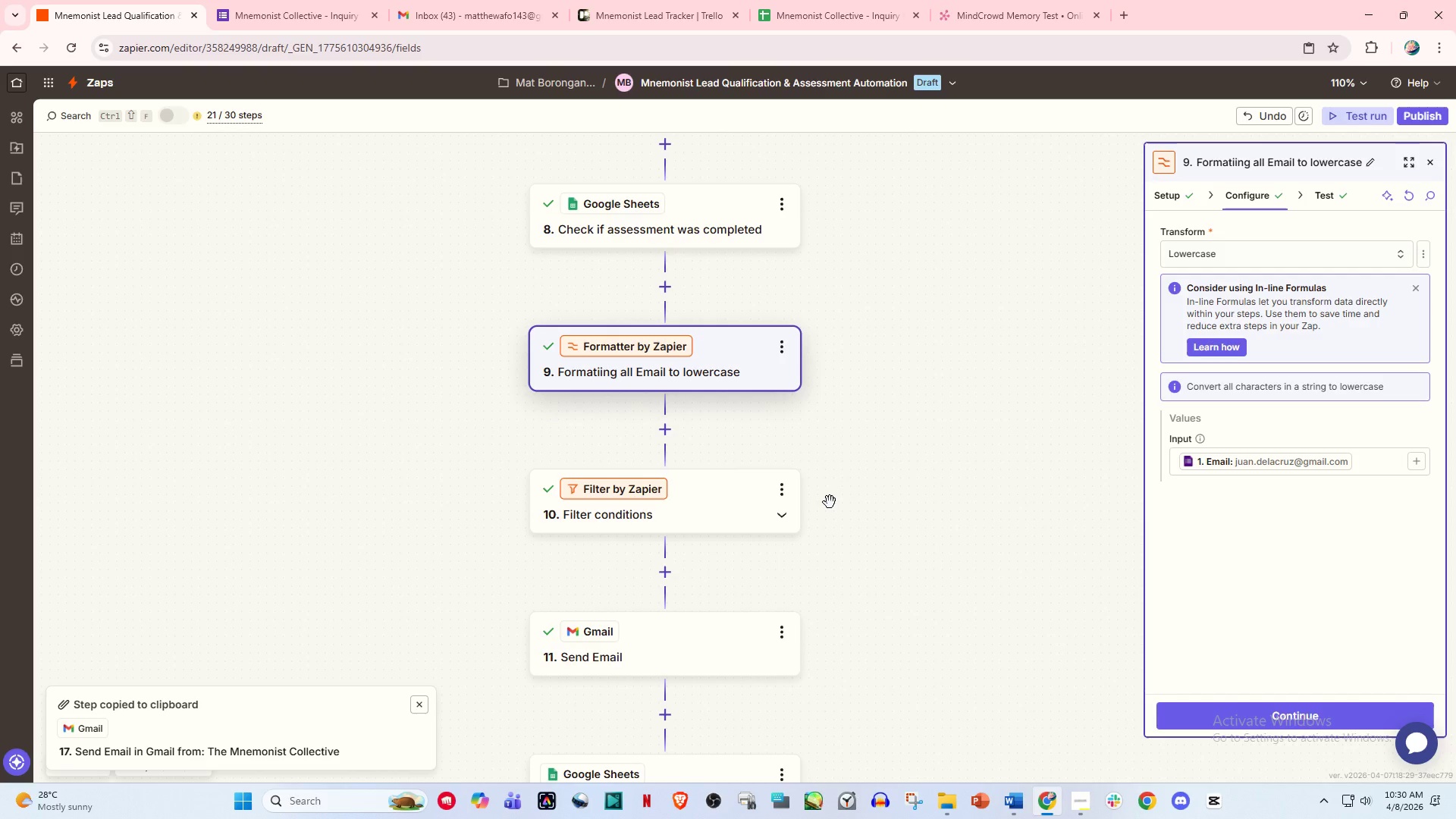 
left_click([777, 491])
 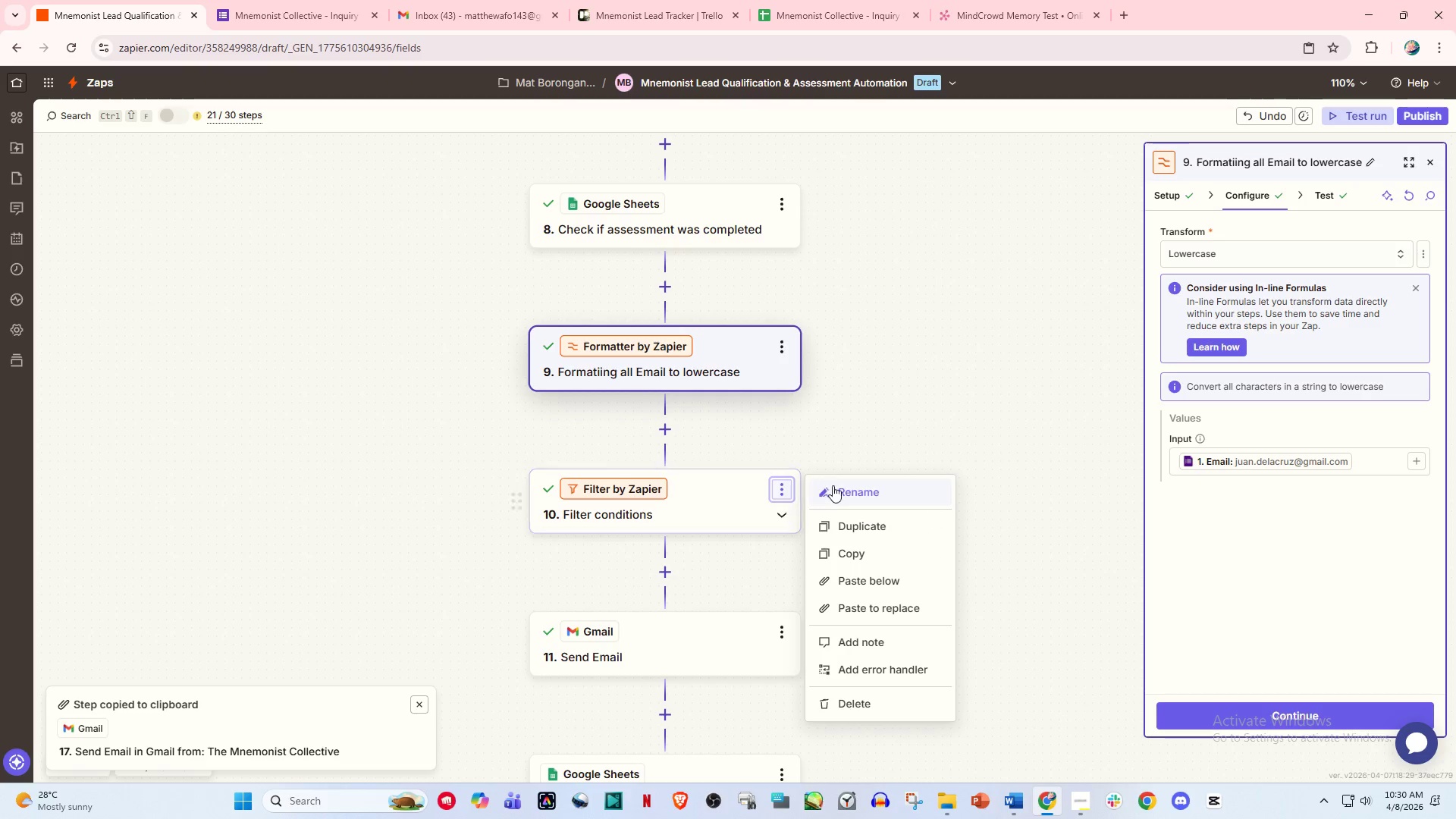 
left_click([843, 488])
 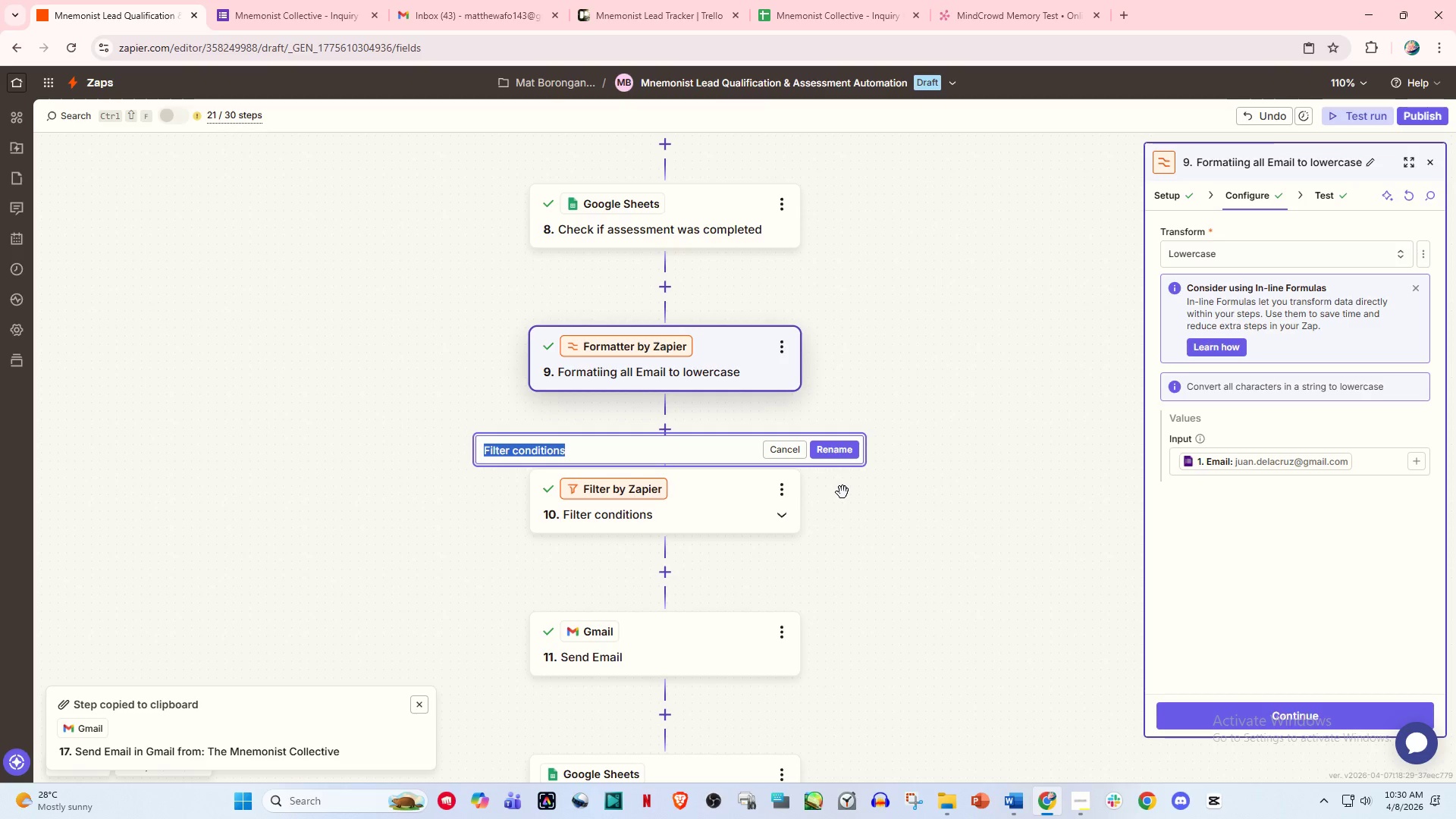 
type(Verify Missing Assessment)
 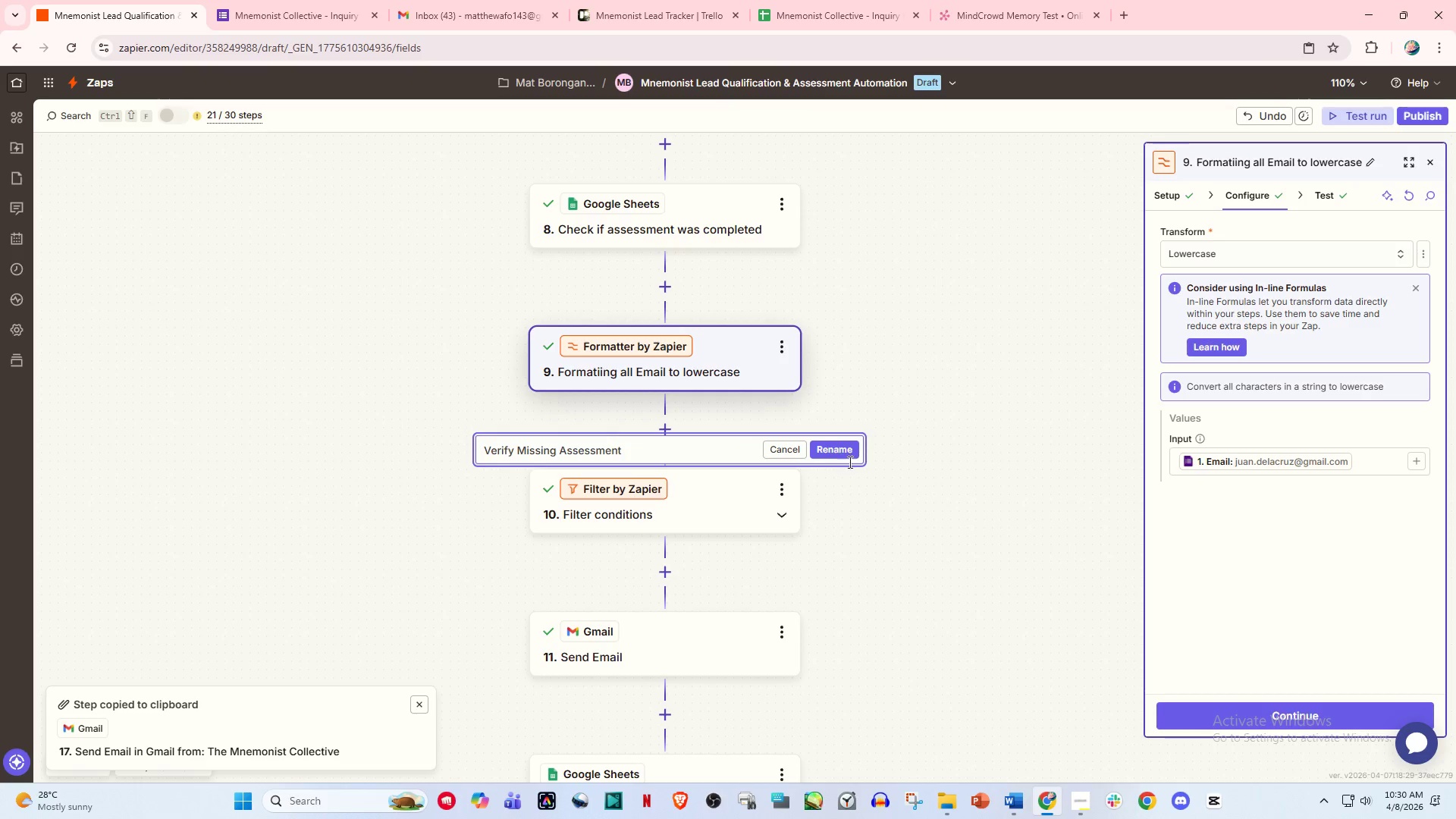 
left_click([846, 455])
 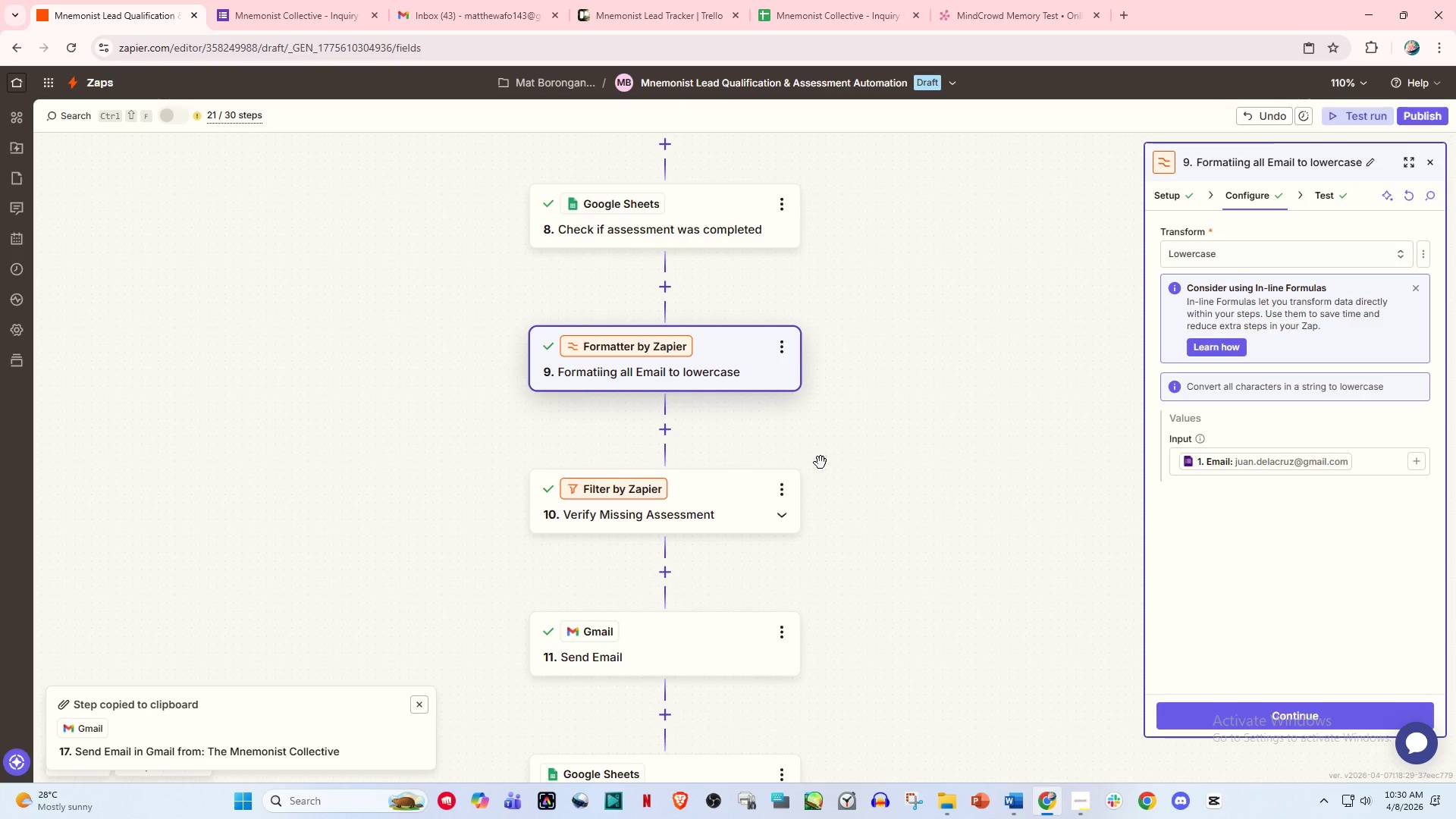 
scroll: coordinate [814, 469], scroll_direction: down, amount: 5.0
 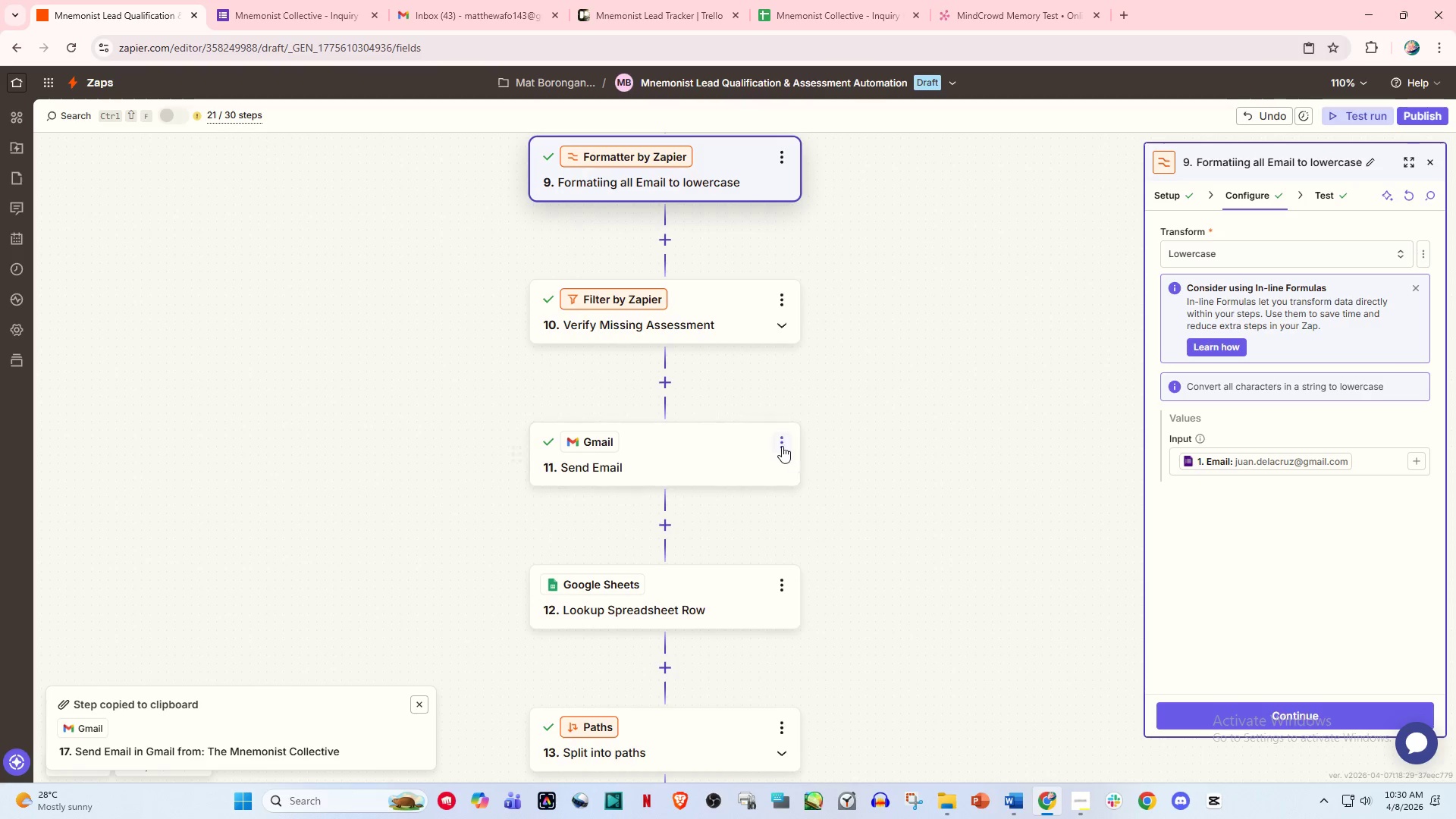 
left_click([779, 444])
 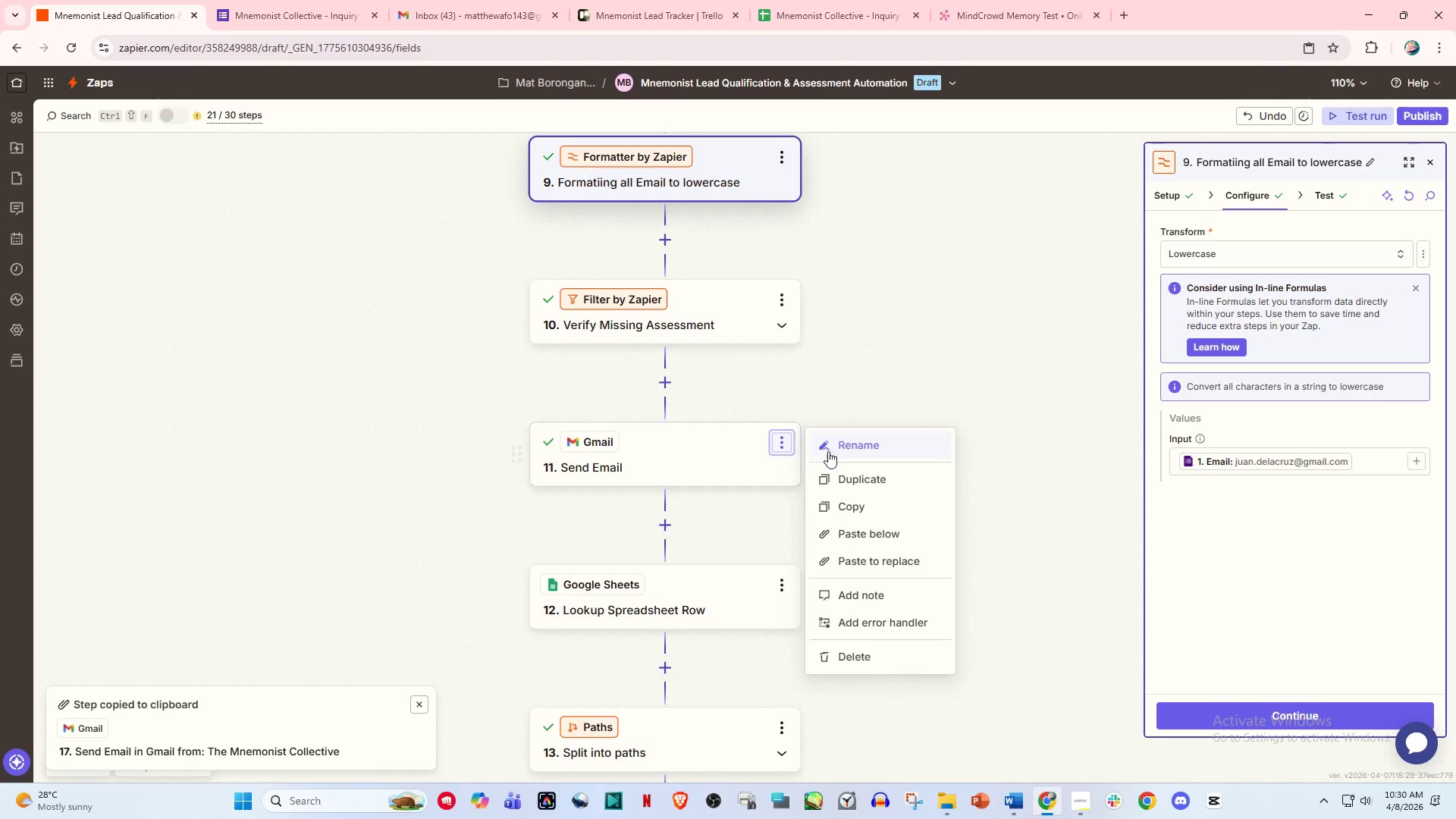 
left_click([841, 452])
 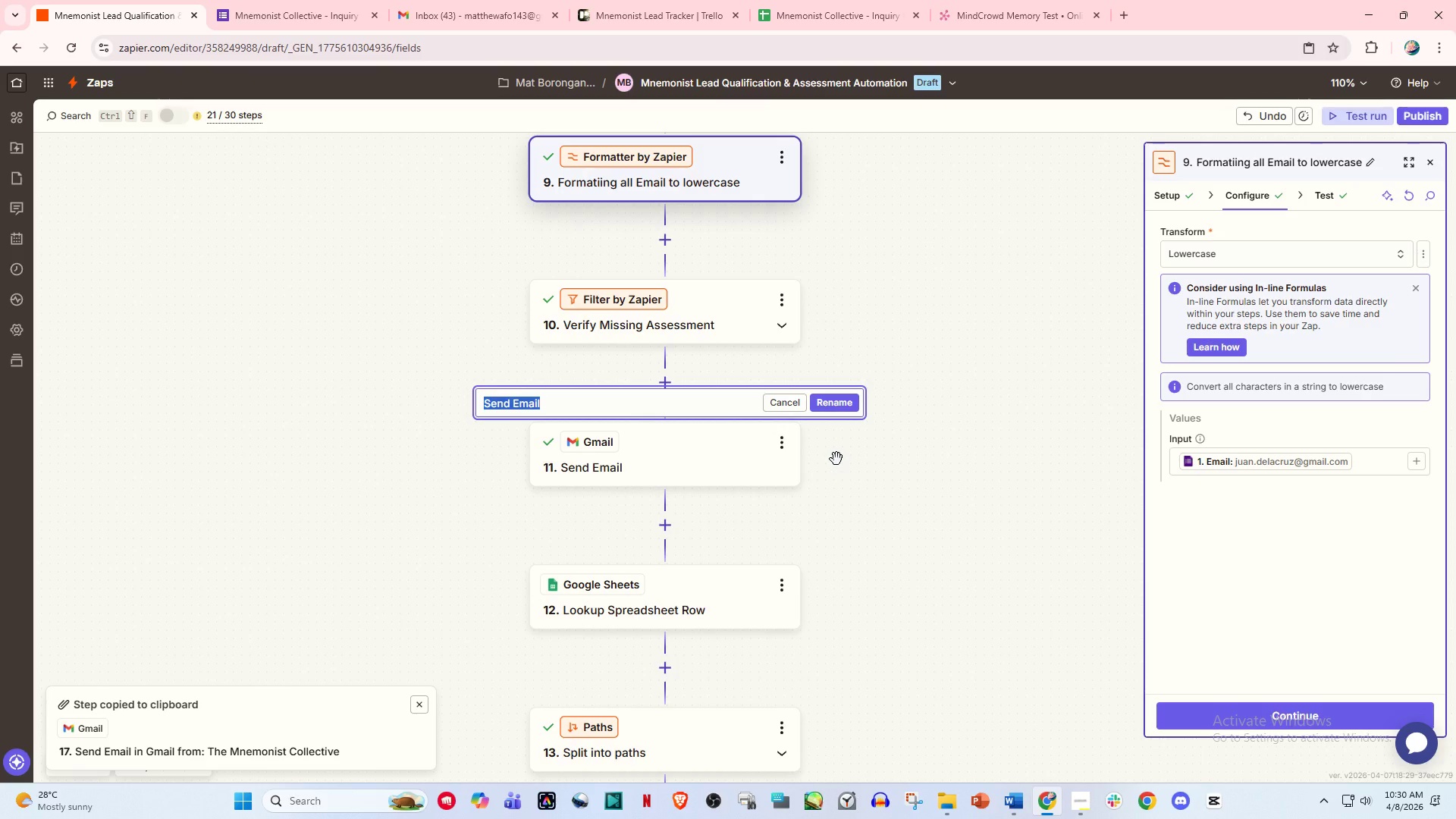 
type(Send Assess )
key(Backspace)
type(ment Reminder Emailk)
 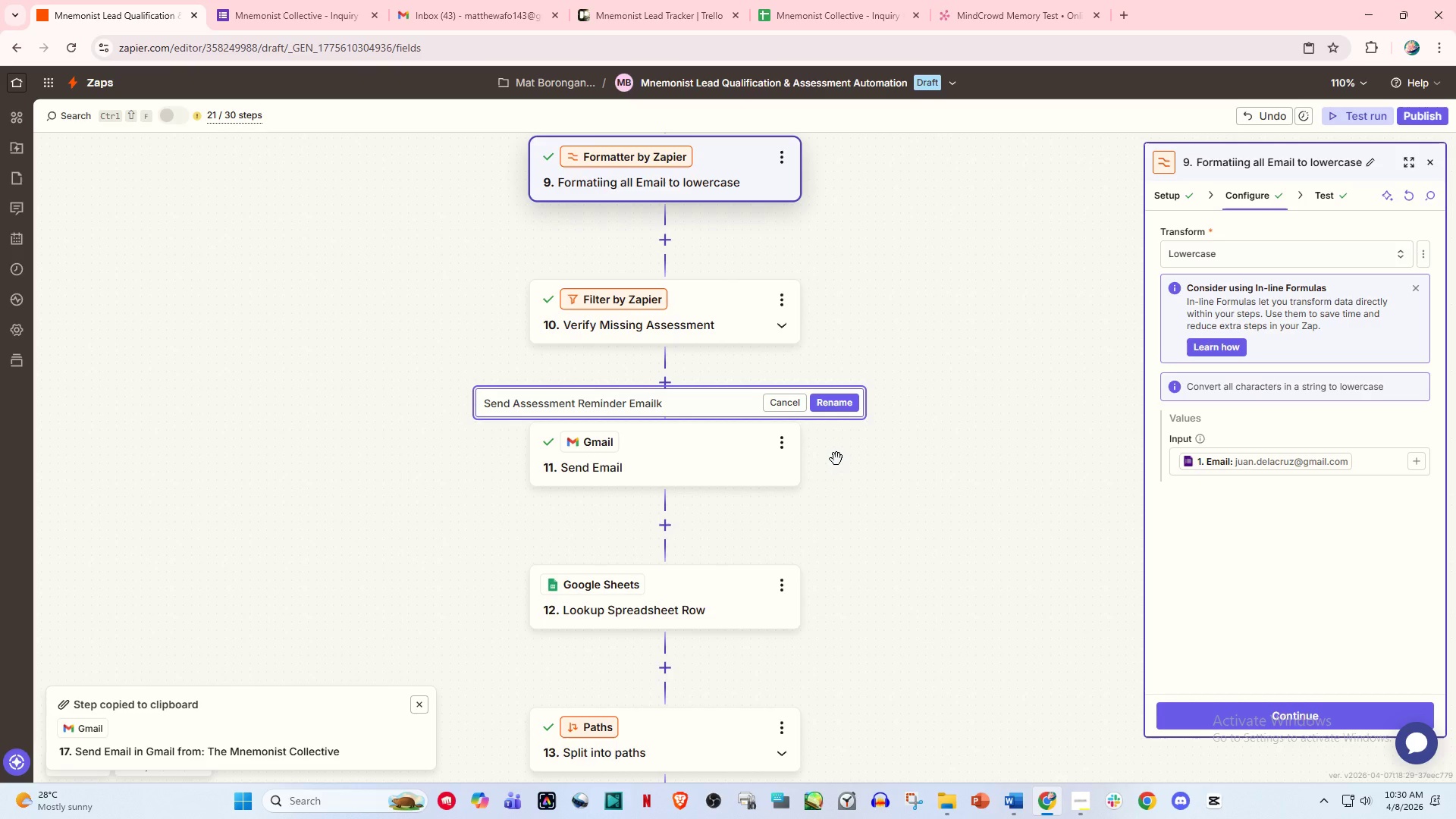 
key(Backspace)
 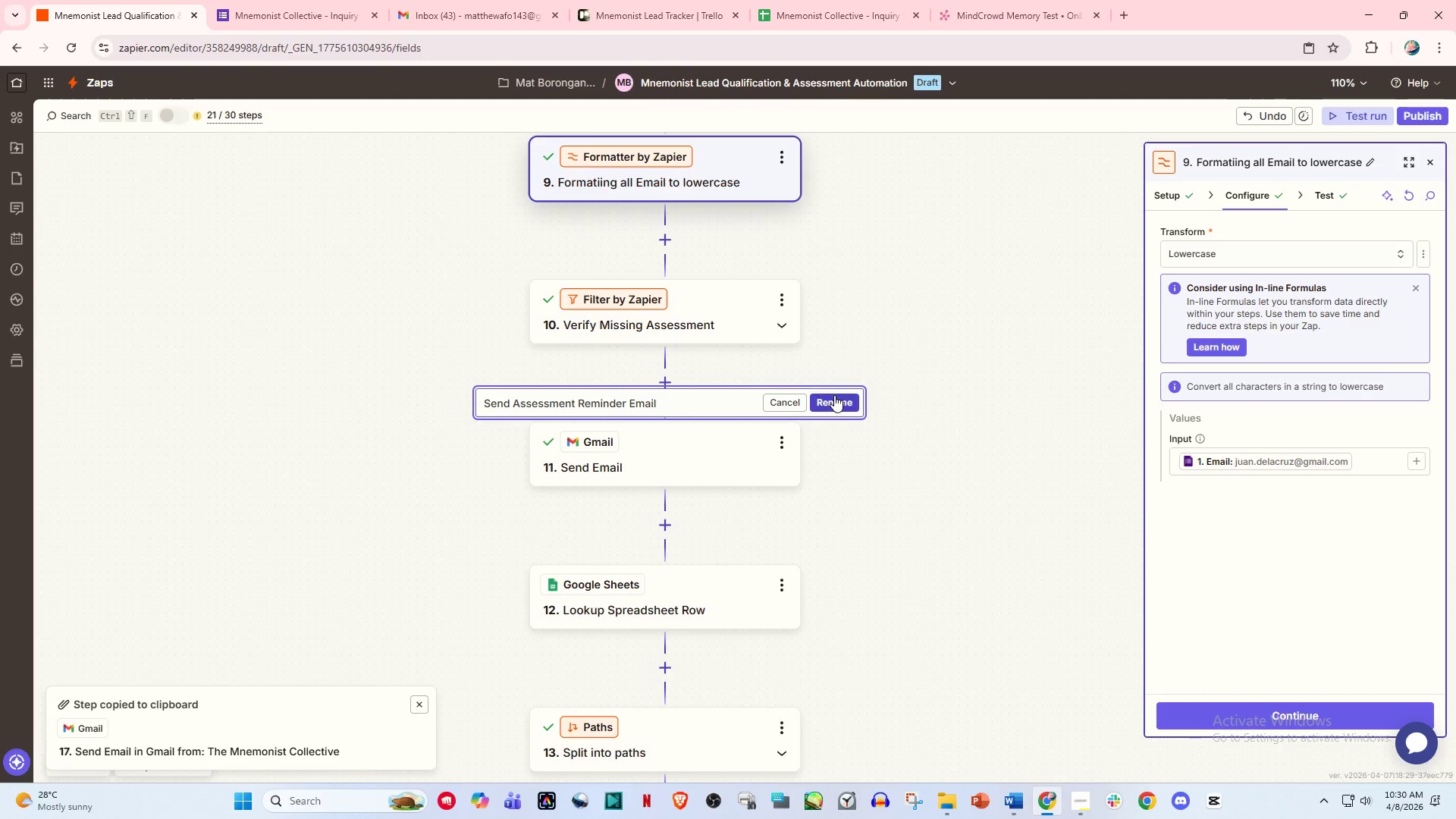 
left_click([834, 395])
 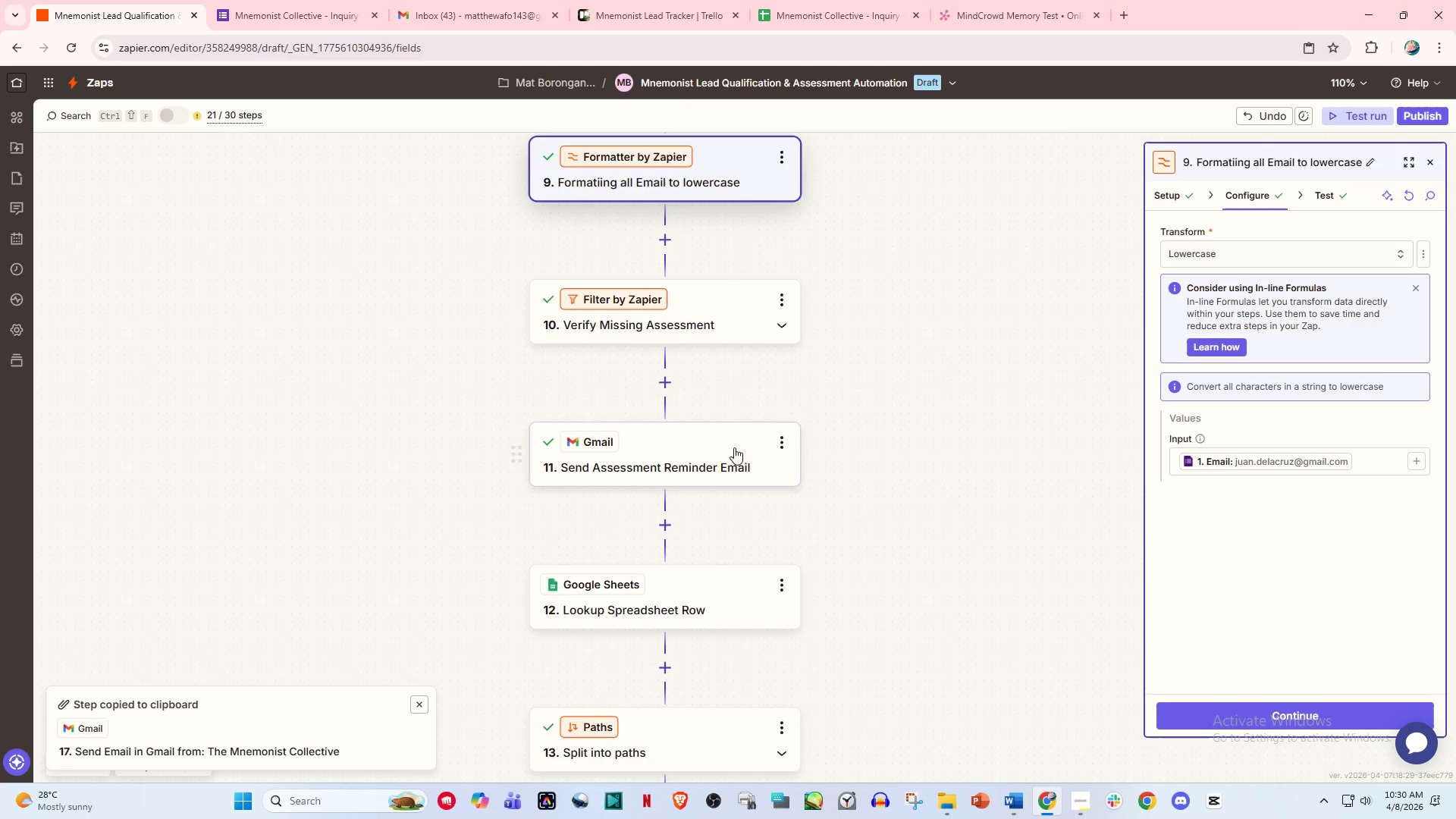 
scroll: coordinate [733, 452], scroll_direction: down, amount: 4.0
 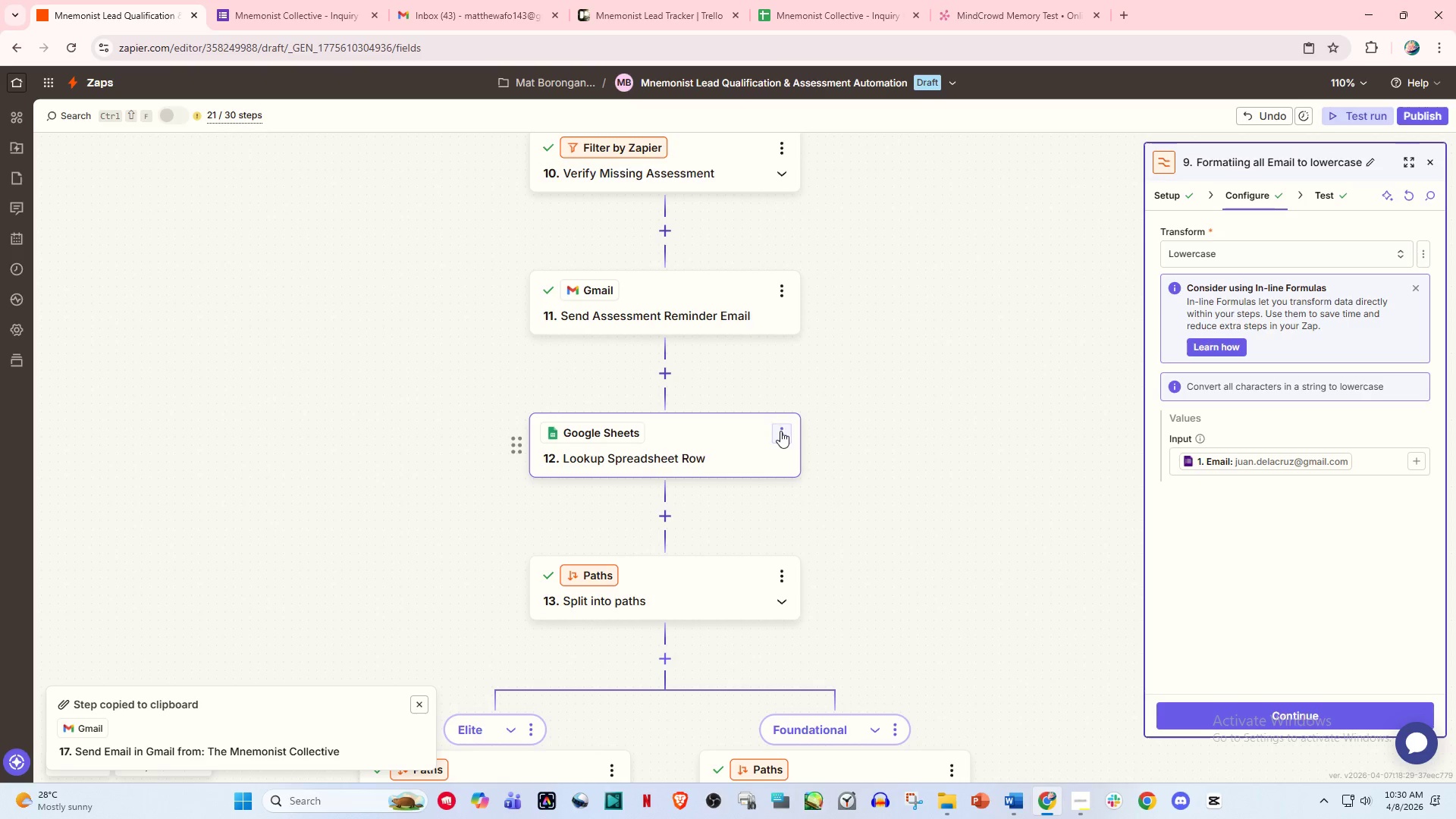 
left_click([786, 431])
 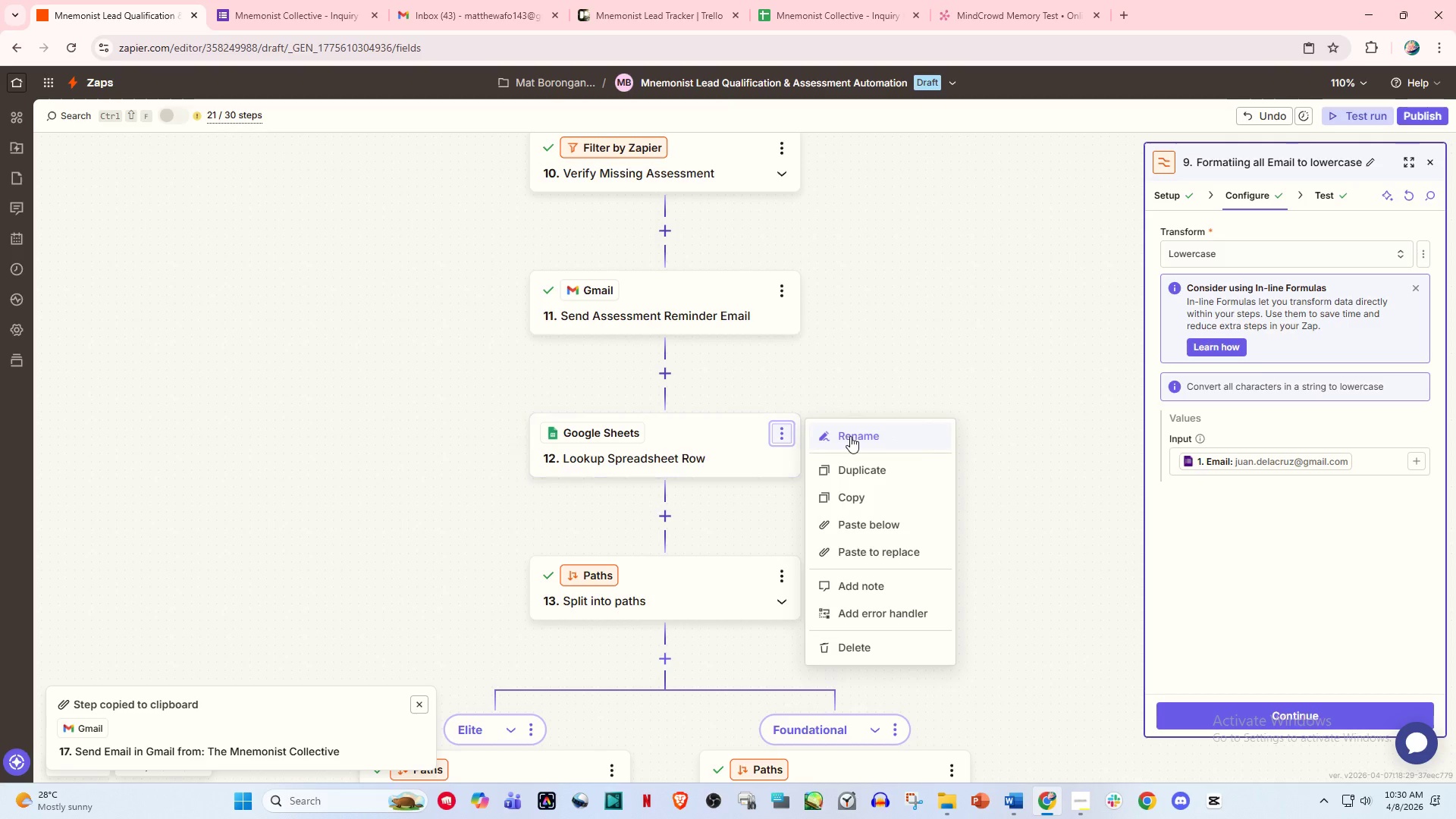 
left_click([860, 436])
 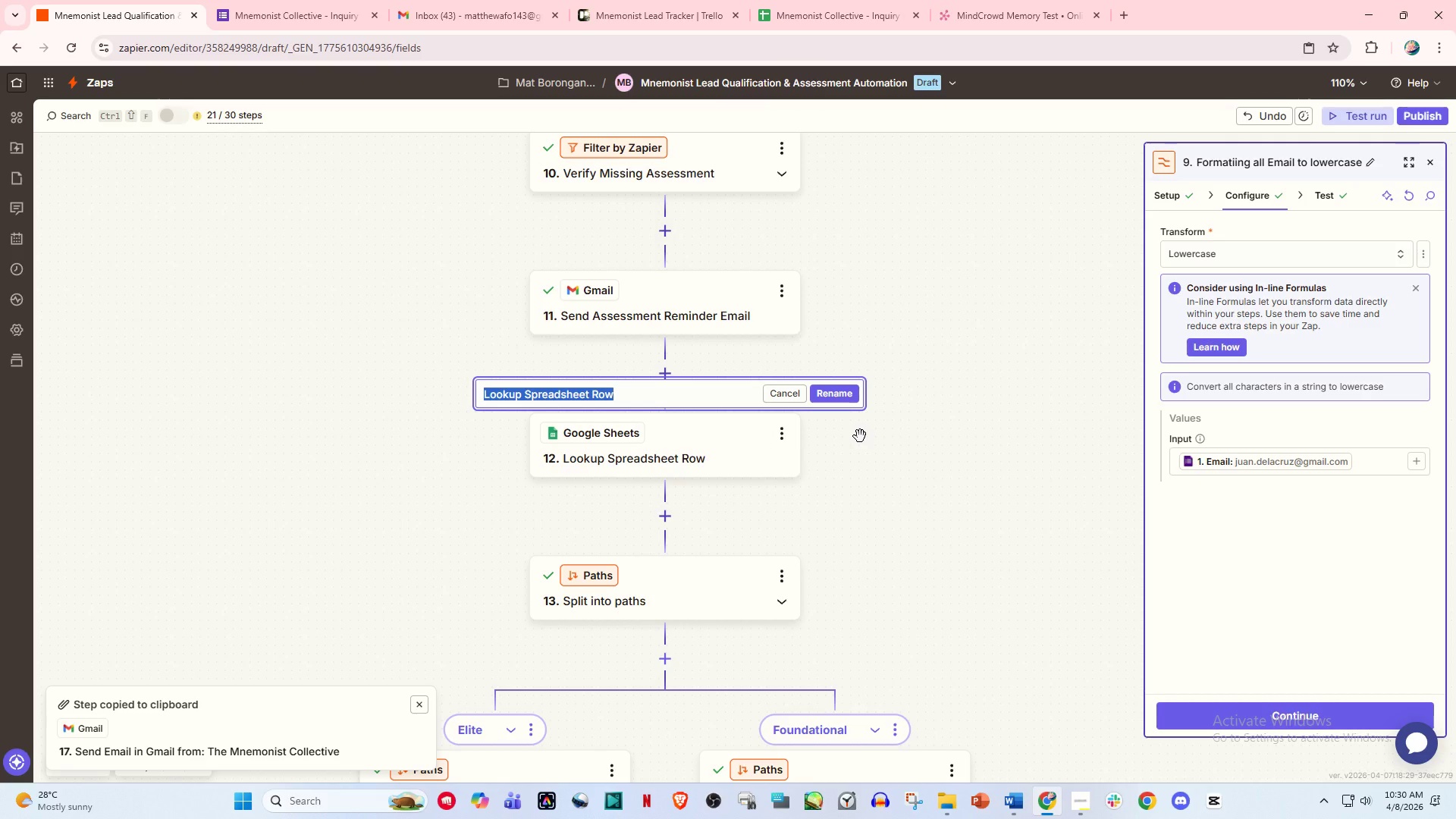 
type(Retrieve a)
key(Backspace)
type(Assessmentr )
key(Backspace)
key(Backspace)
type( Data Score)
 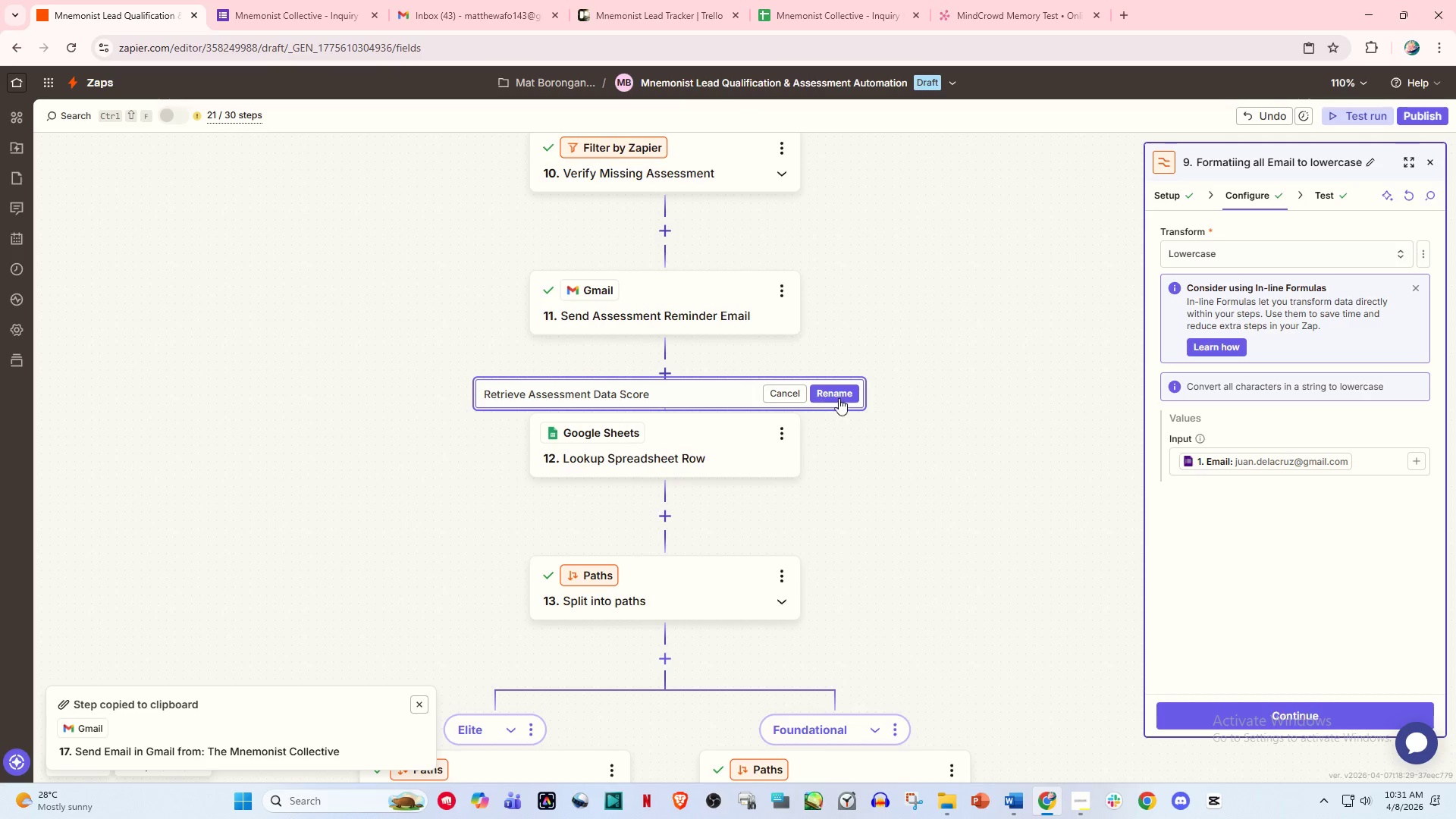 
left_click([851, 392])
 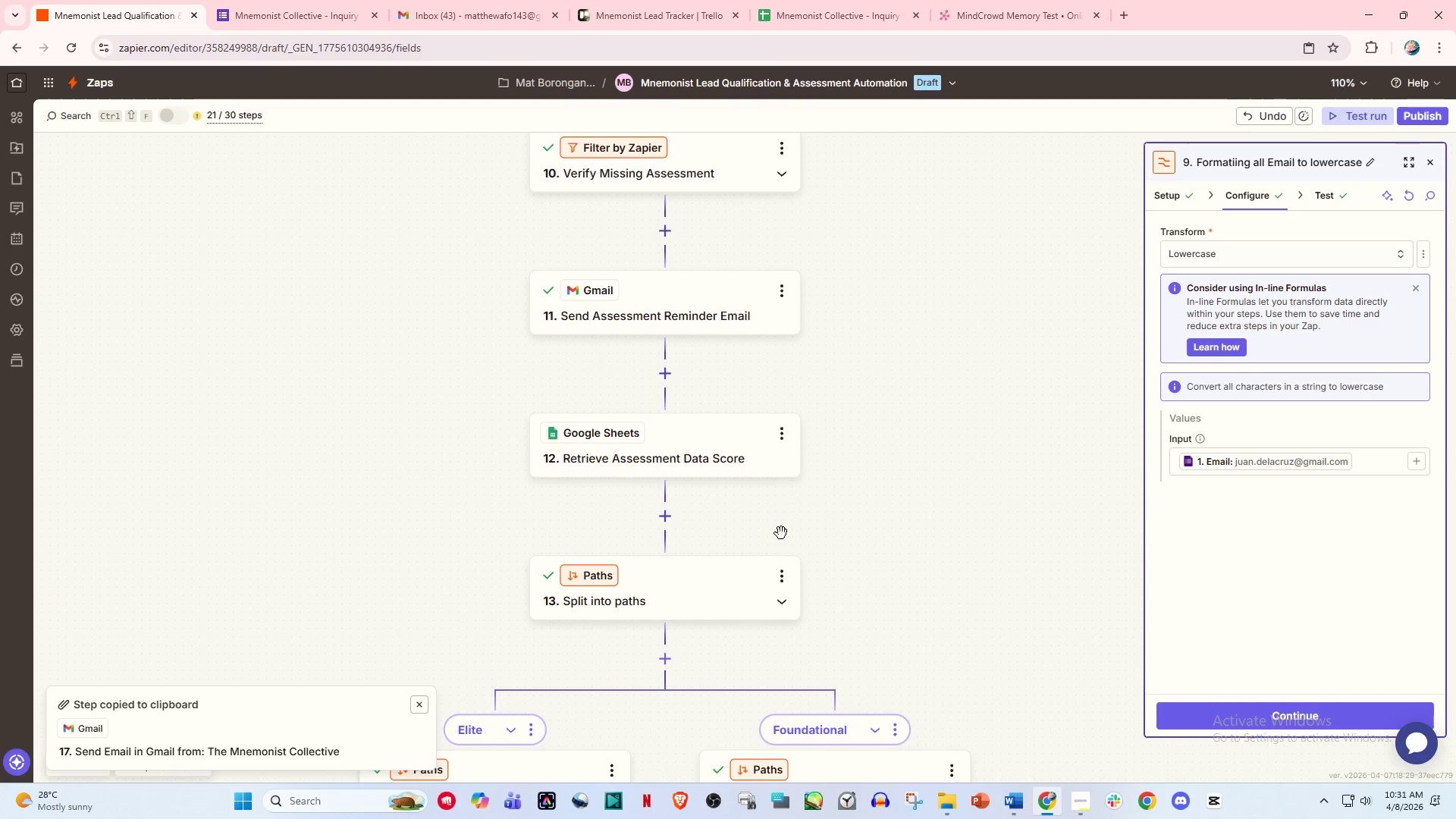 
scroll: coordinate [777, 535], scroll_direction: down, amount: 4.0
 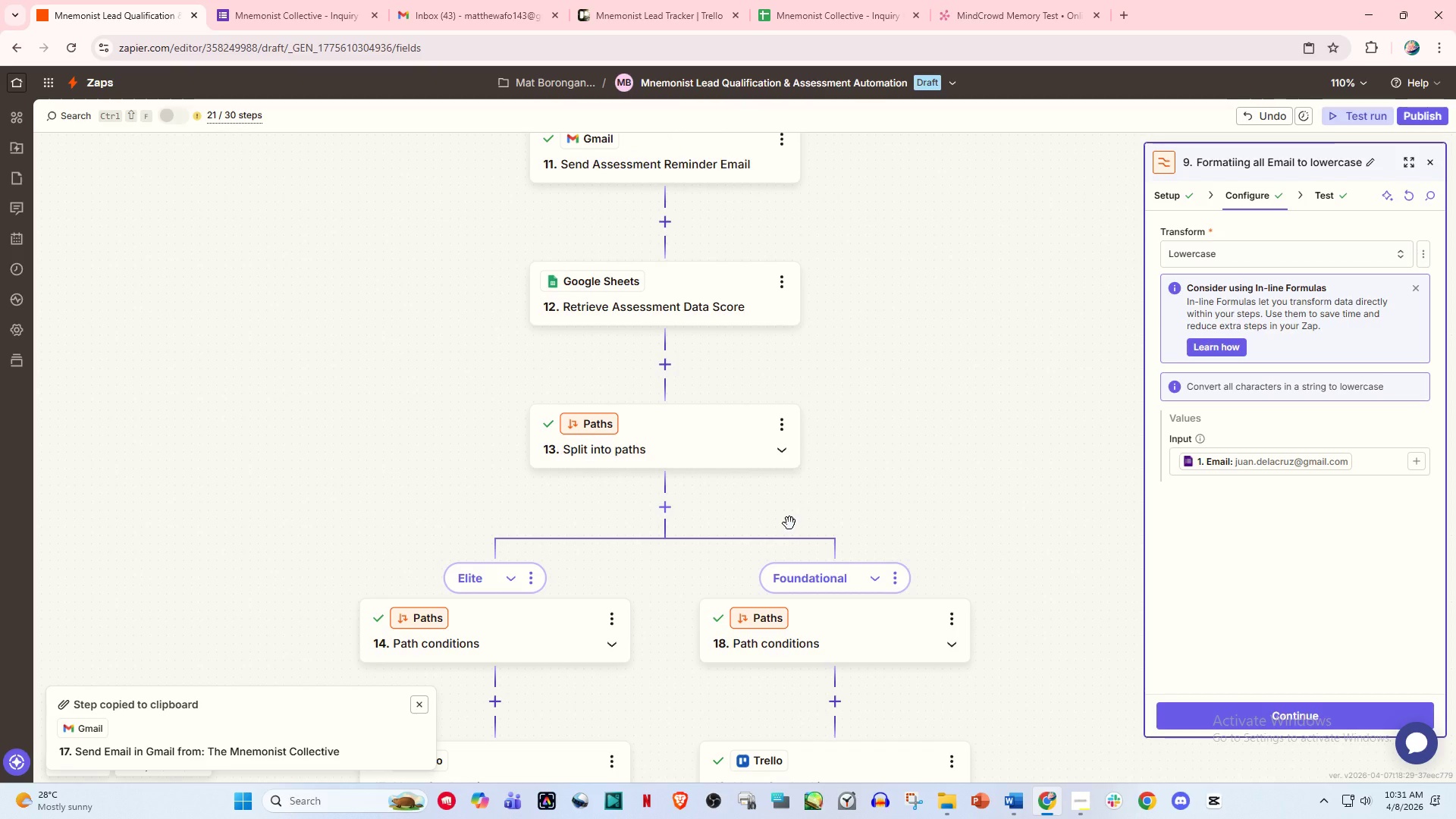 
wait(5.37)
 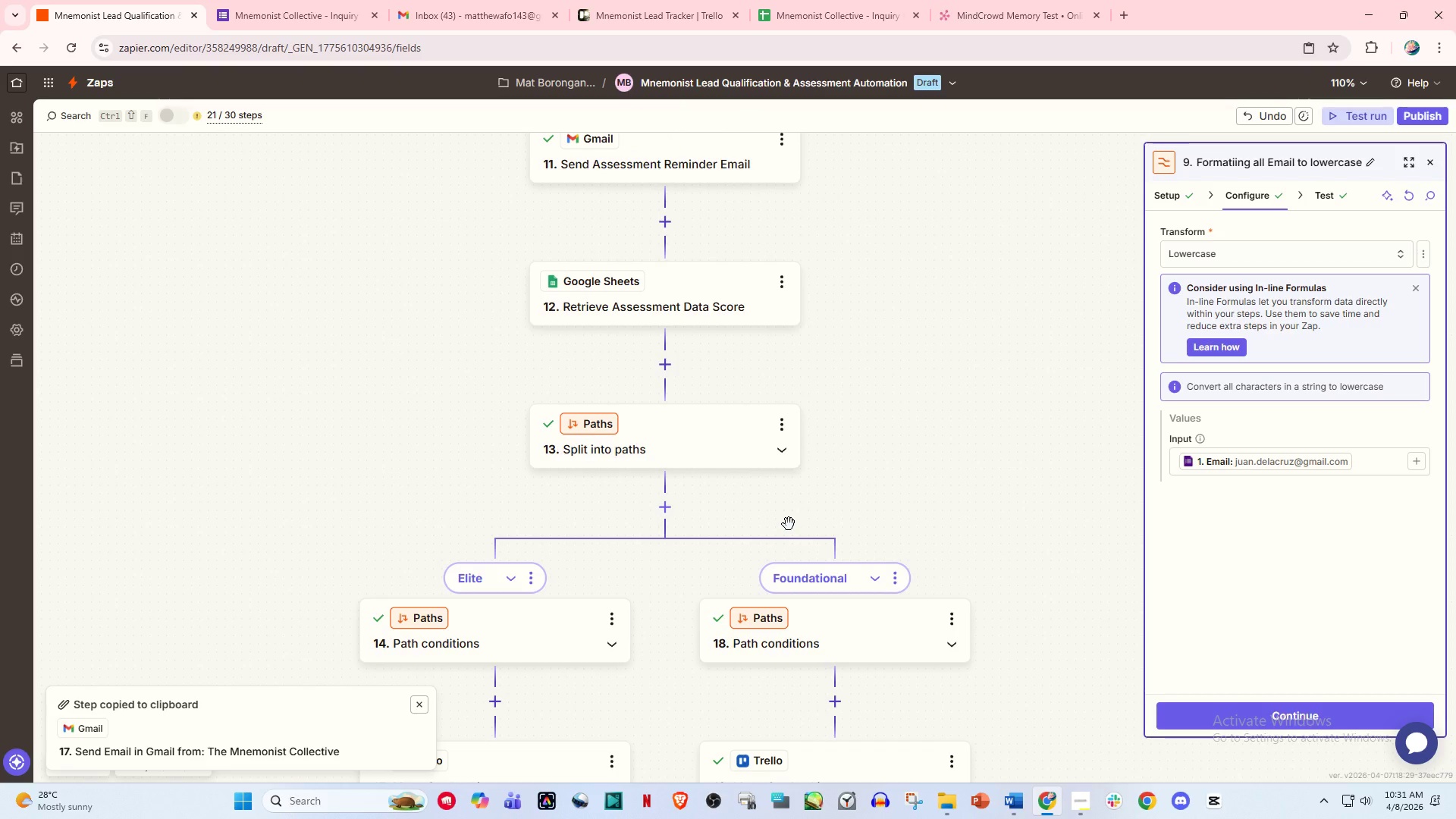 
left_click([780, 424])
 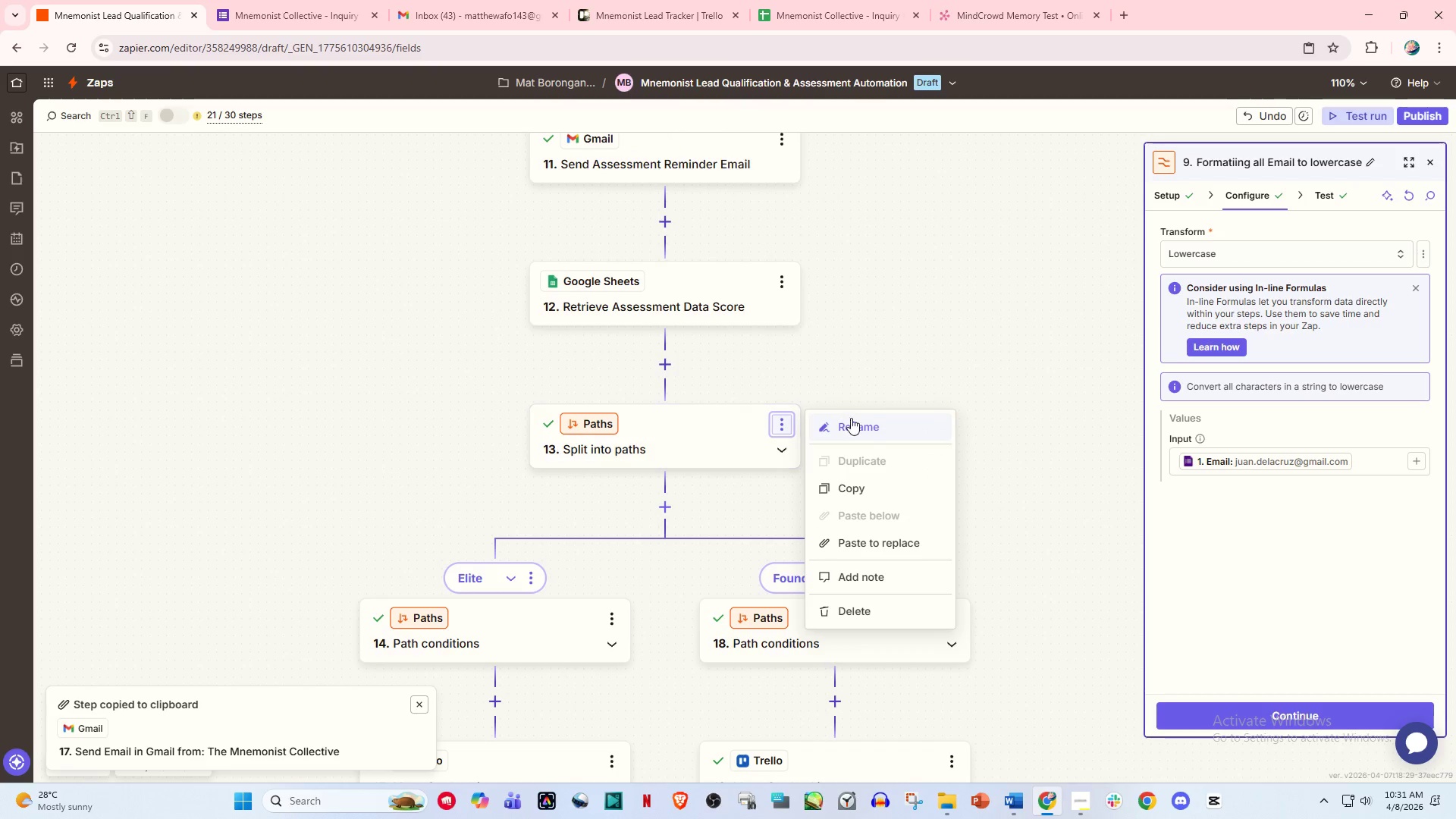 
left_click([867, 422])
 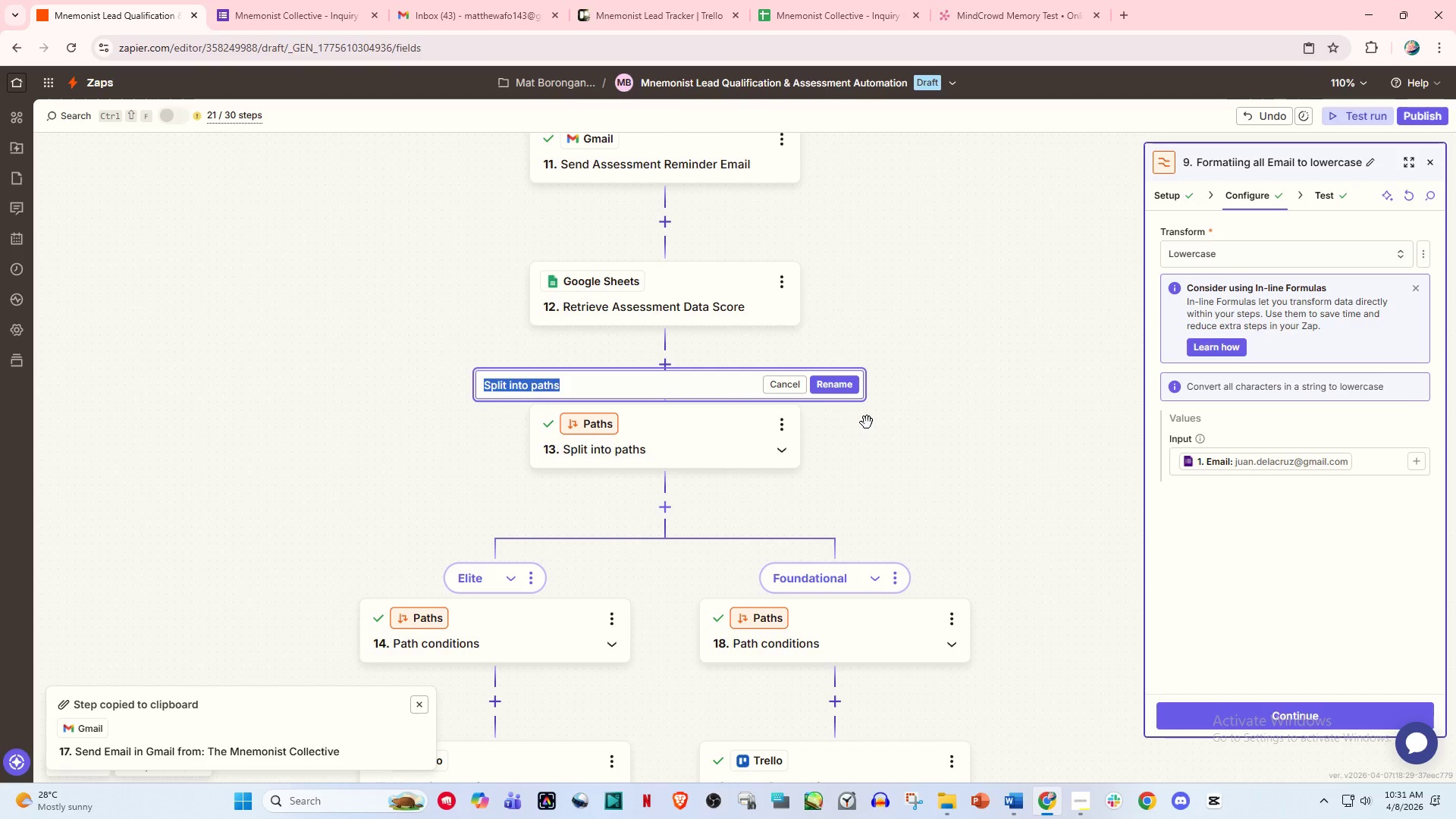 
hold_key(key=ShiftLeft, duration=0.53)
 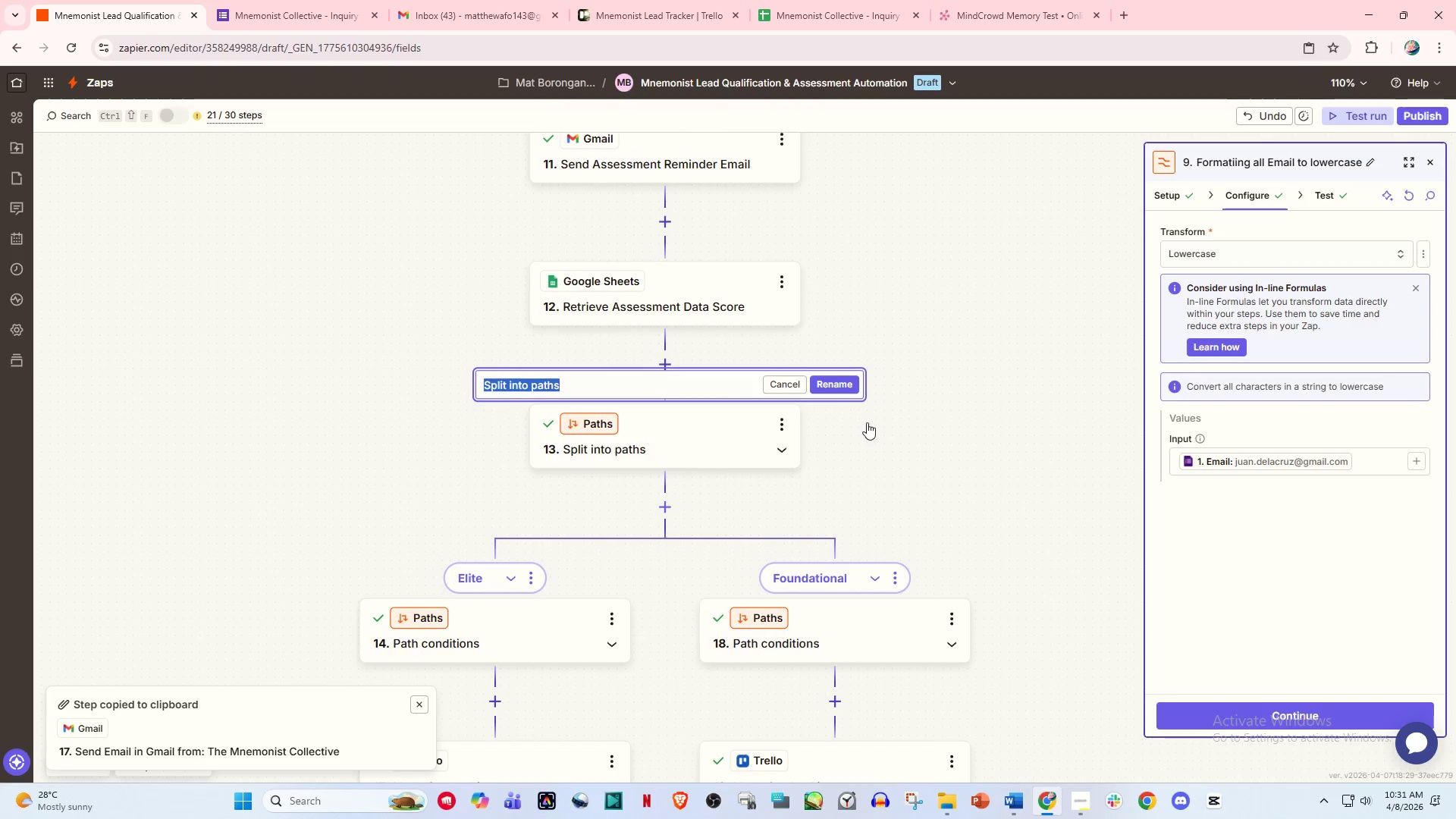 
type(Route Lead b)
key(Backspace)
type(Based i)
key(Backspace)
type(on Assessment Score)
 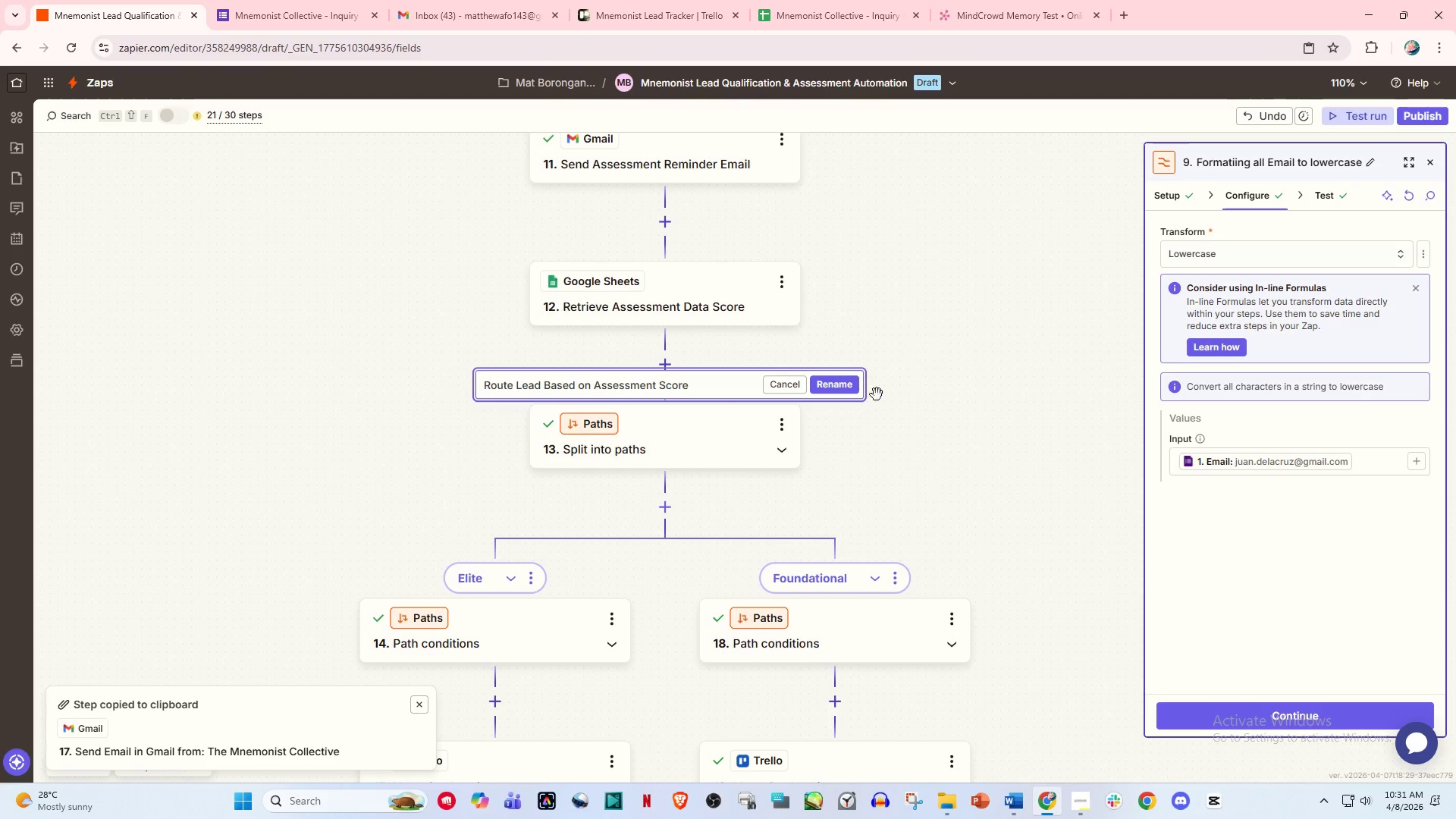 
left_click([849, 391])
 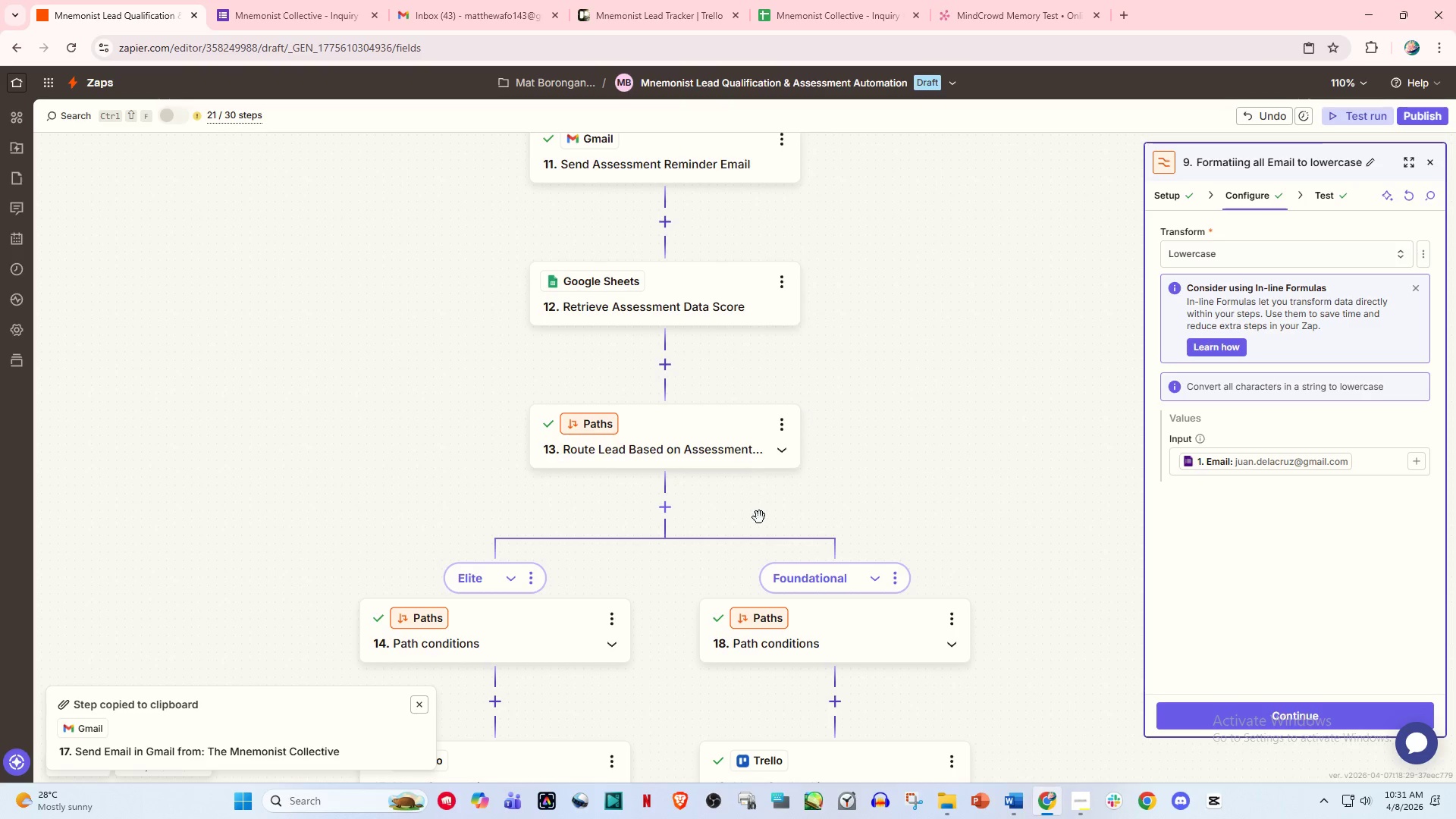 
left_click_drag(start_coordinate=[770, 519], to_coordinate=[875, 334])
 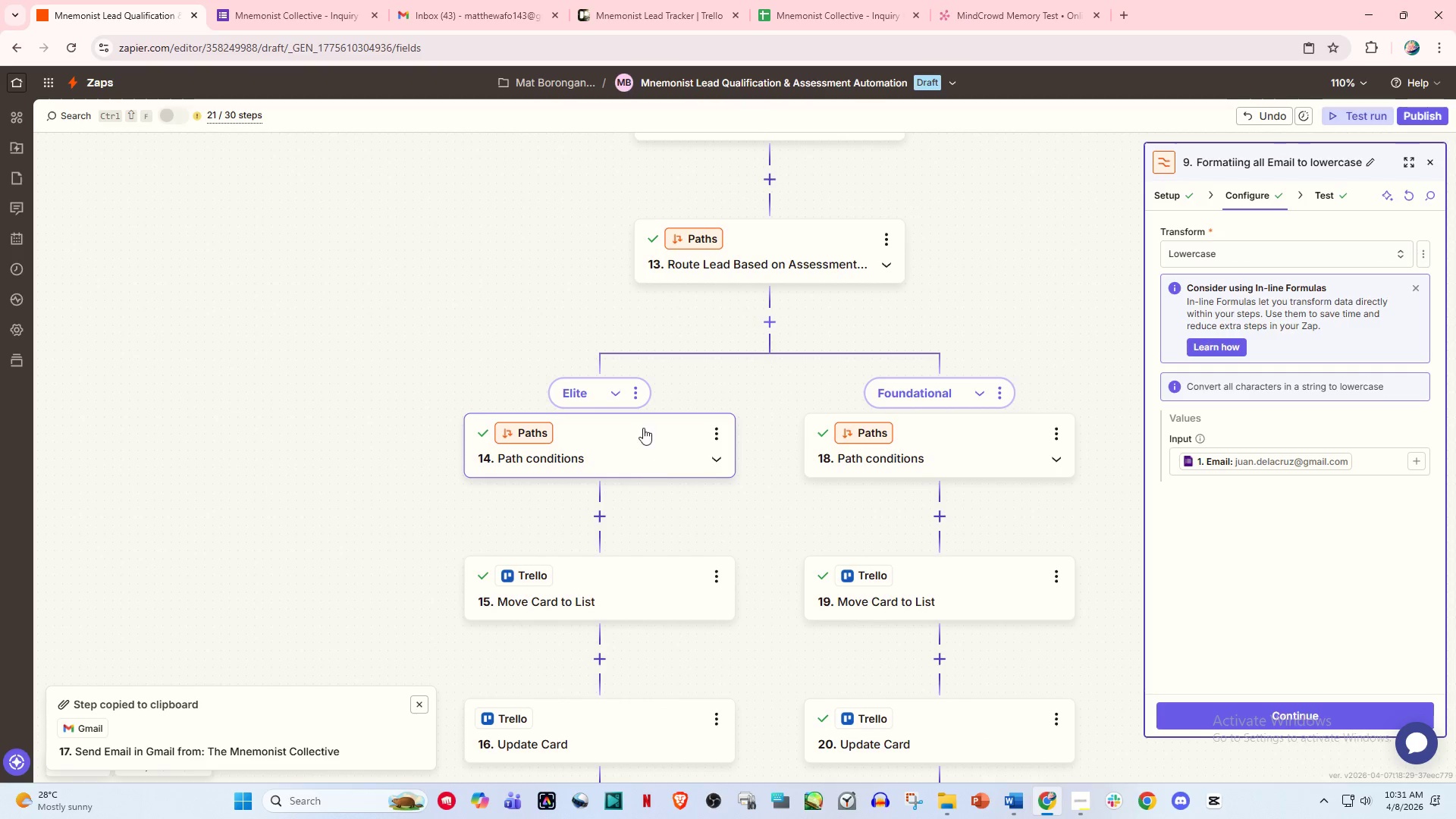 
wait(5.25)
 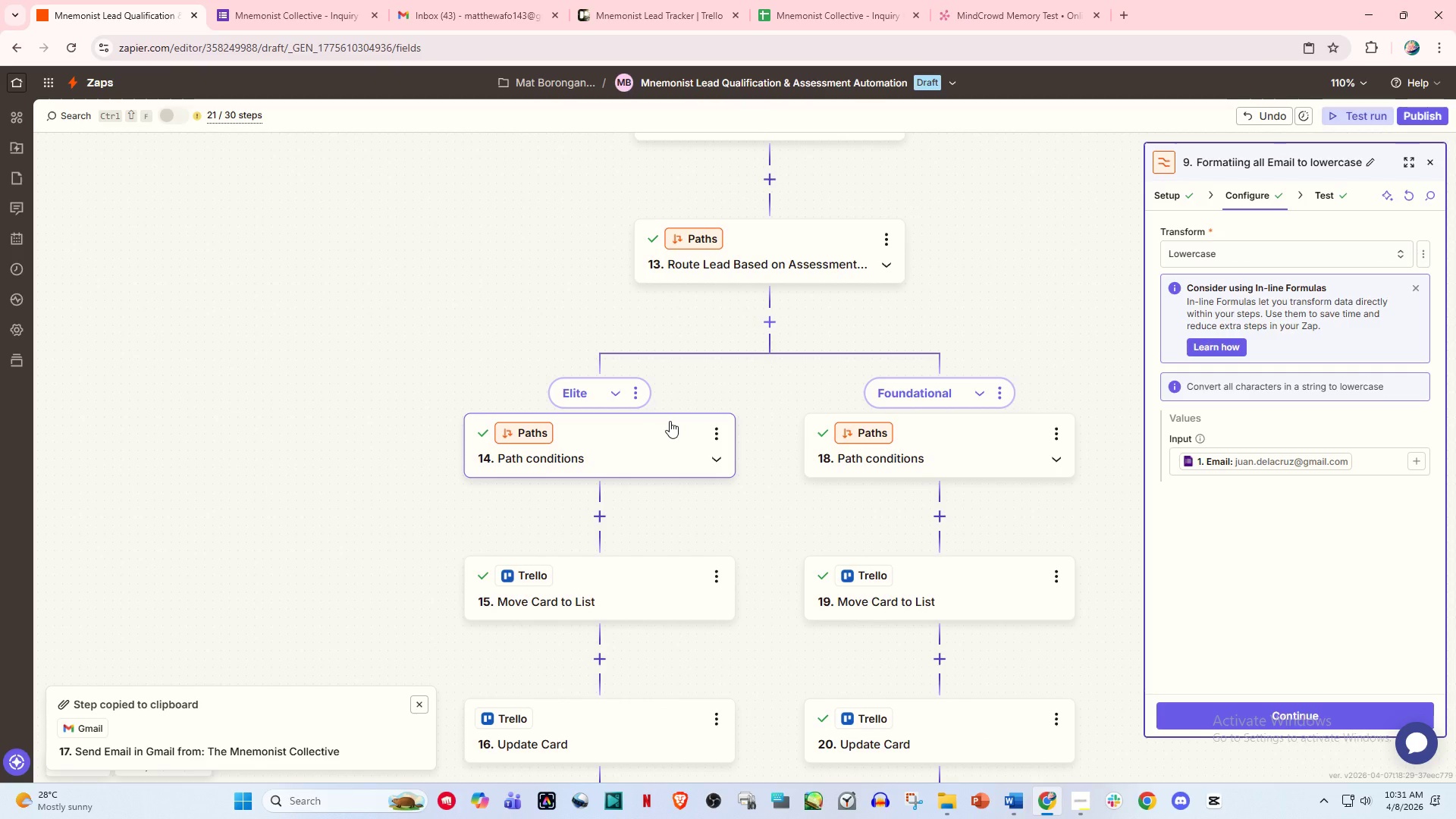 
left_click([635, 394])
 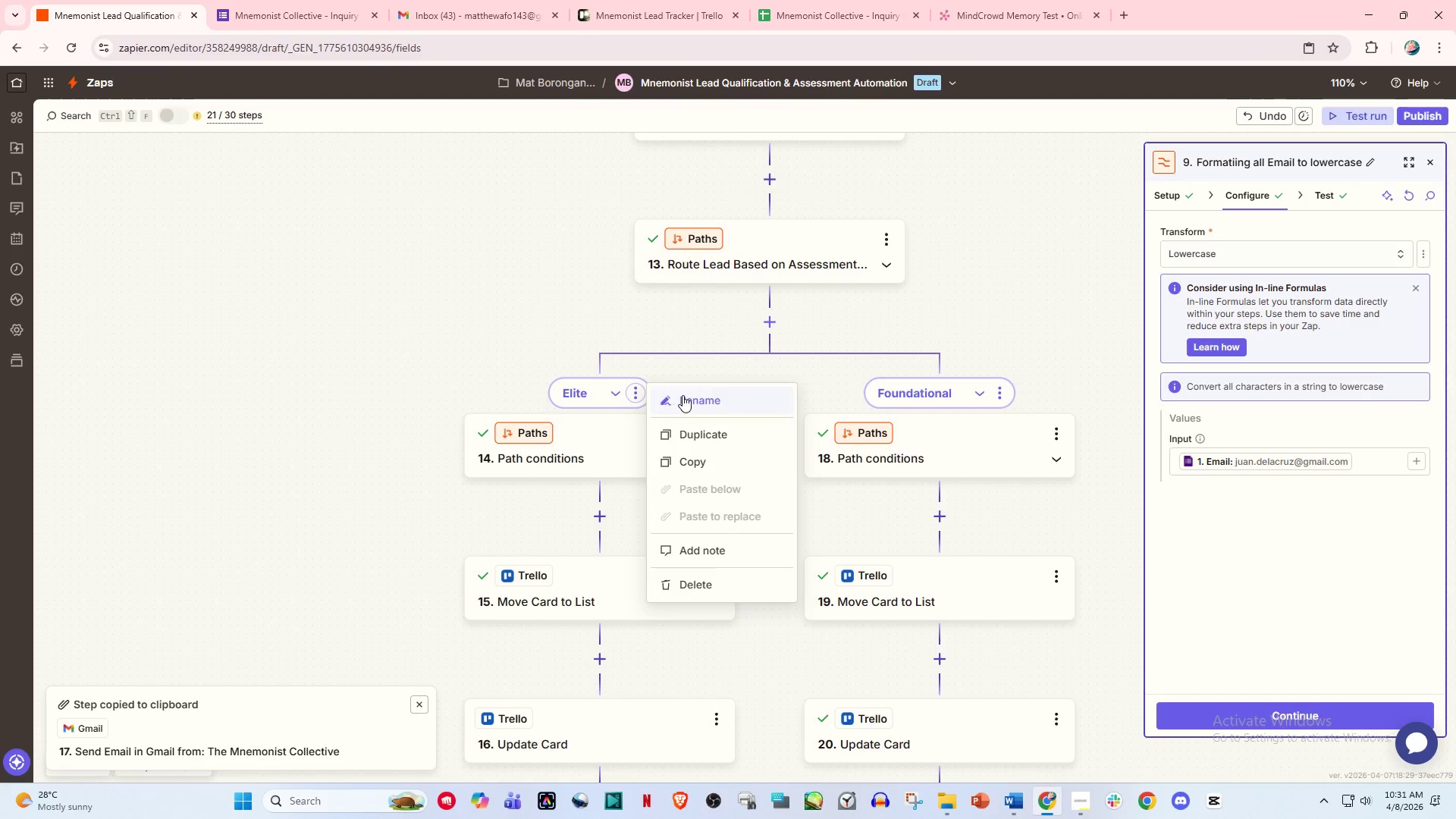 
left_click([694, 397])
 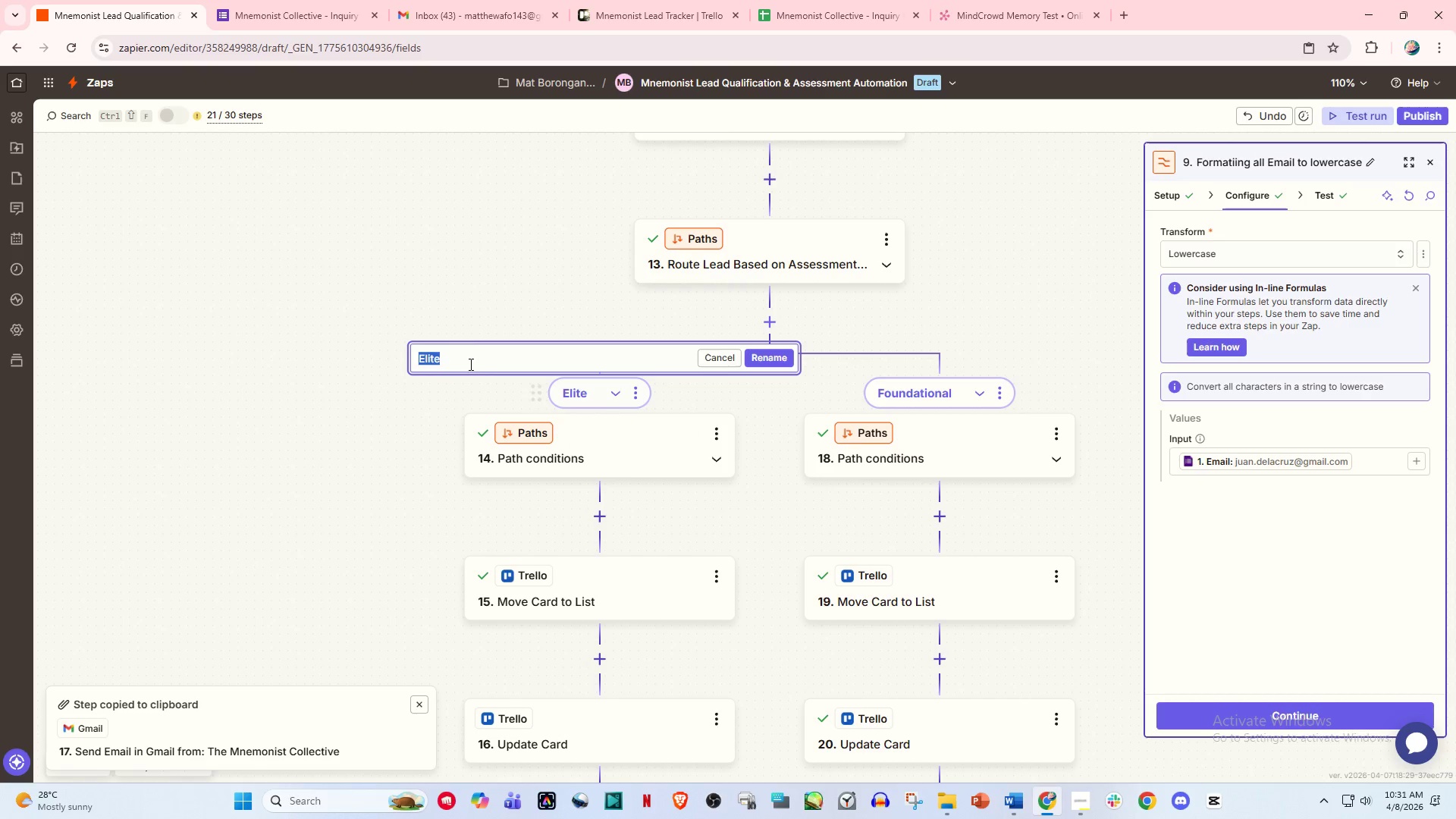 
left_click([469, 350])
 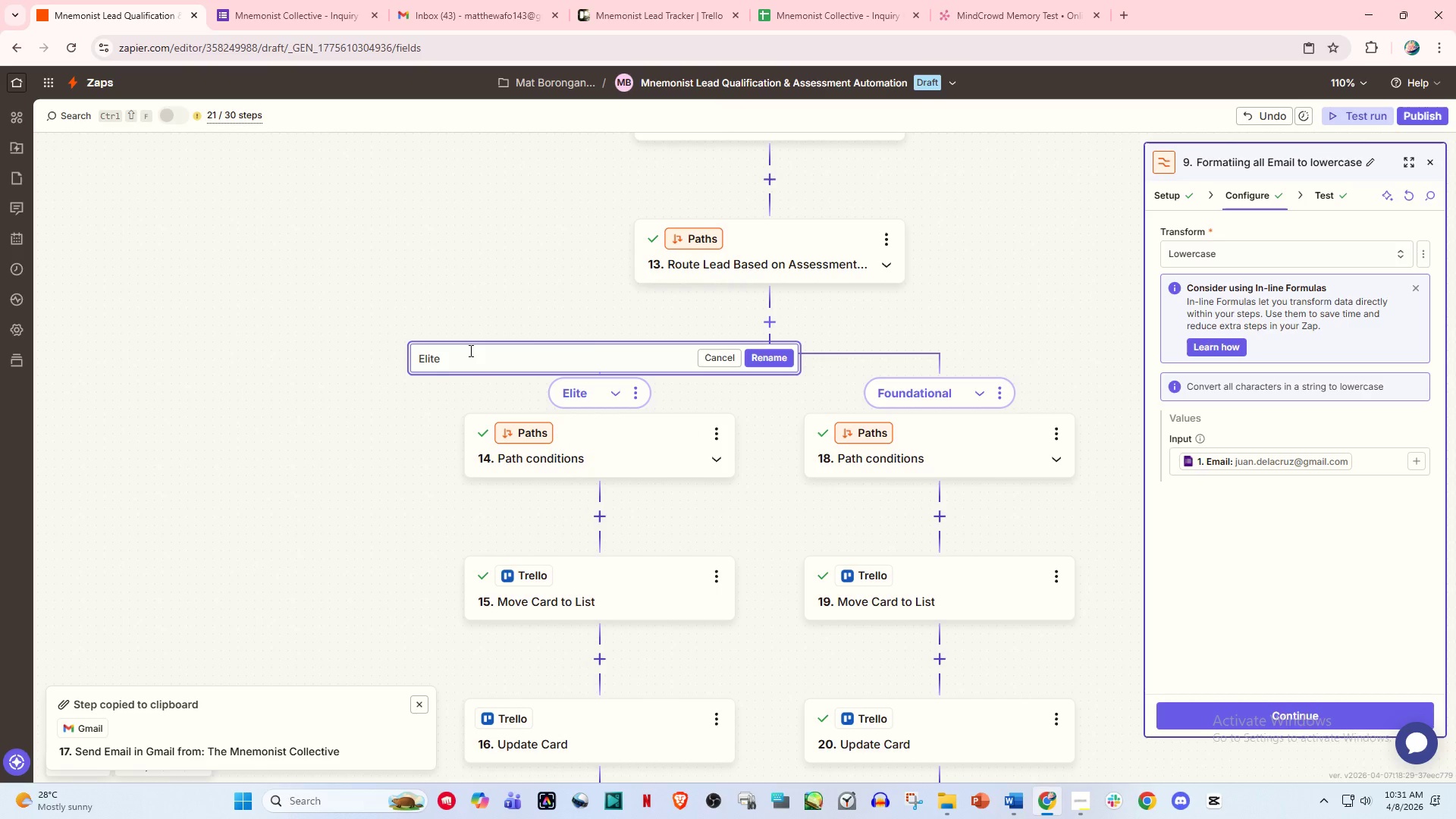 
type( Qualification)
 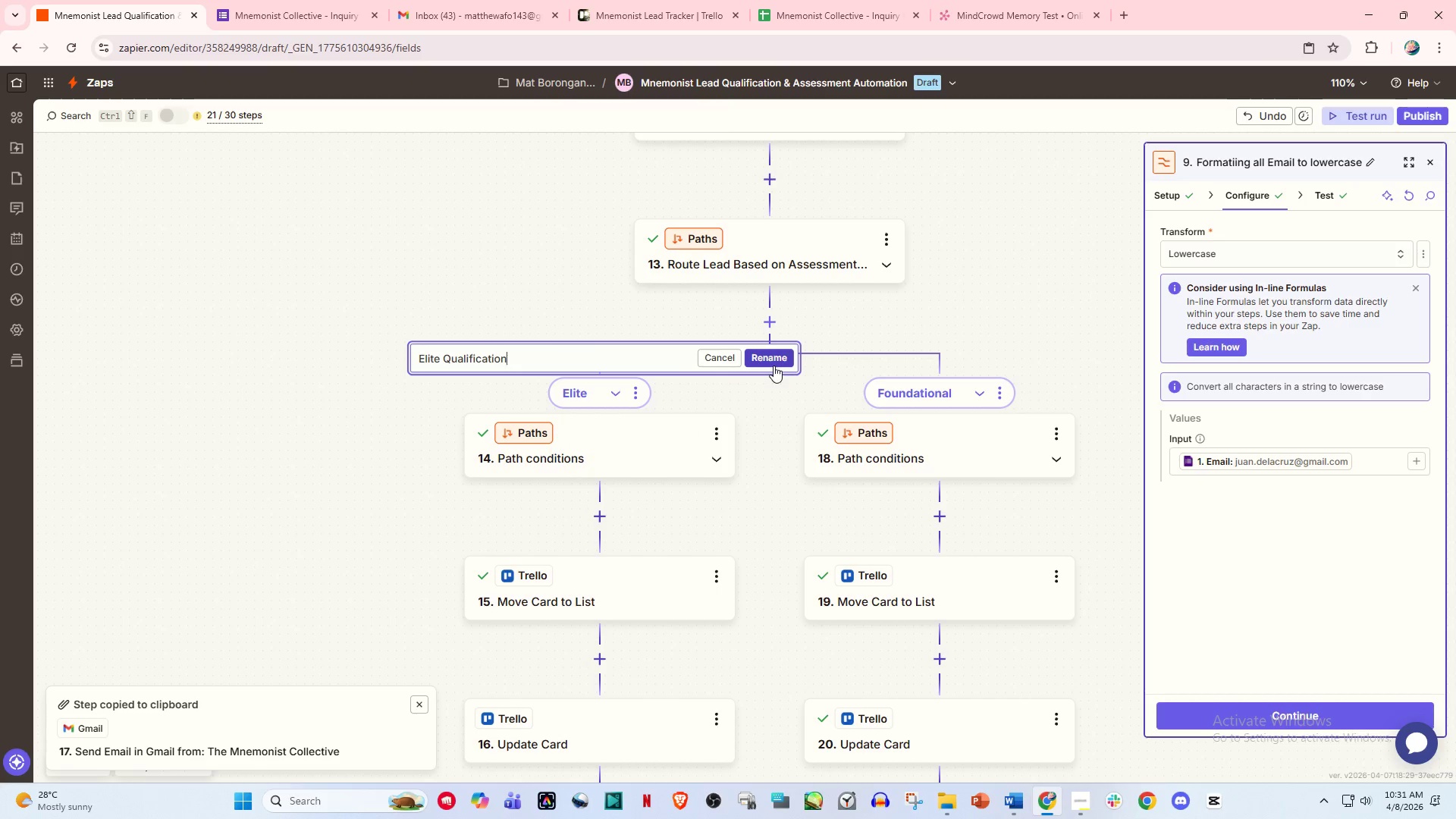 
left_click([780, 353])
 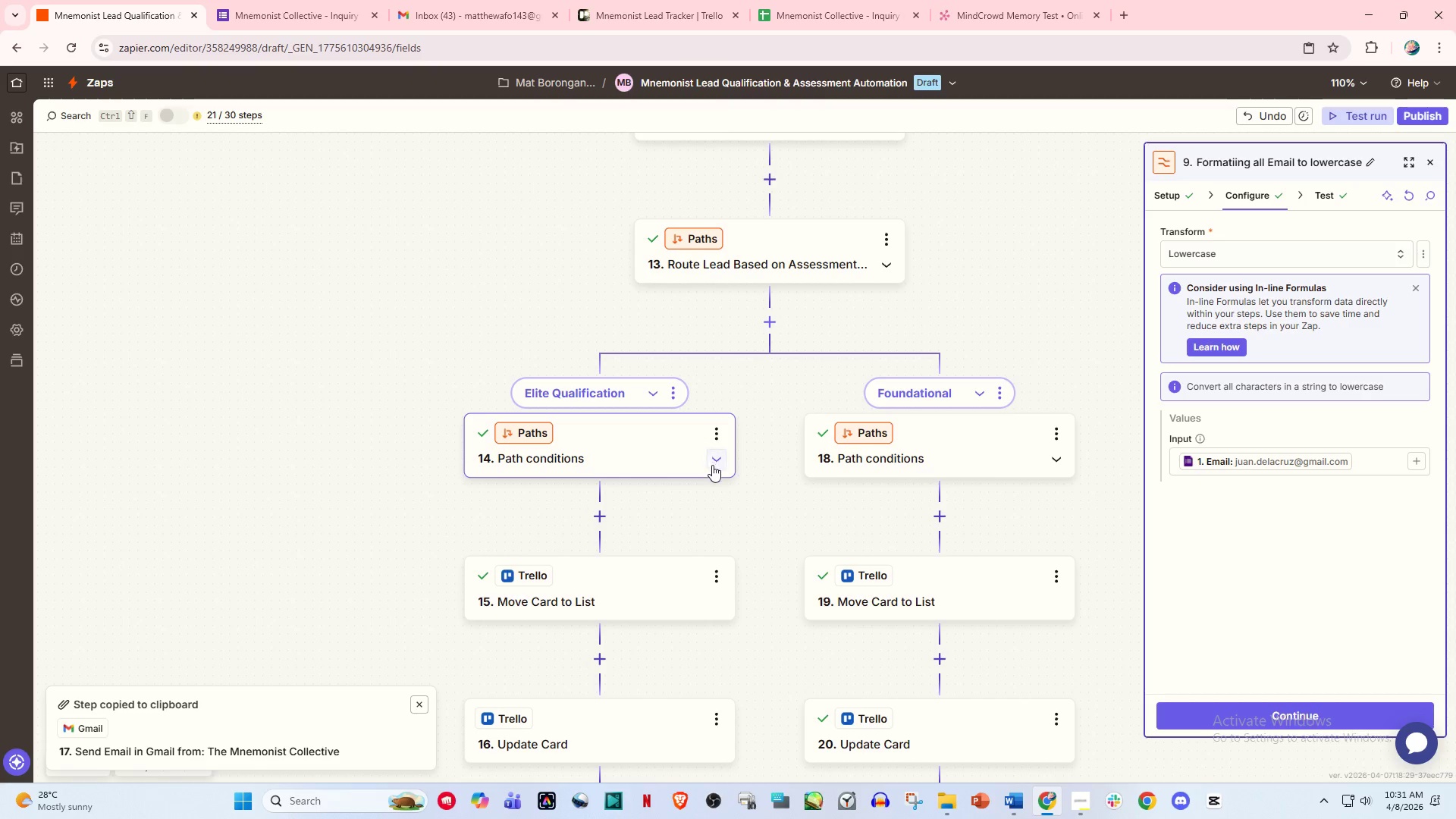 
wait(5.01)
 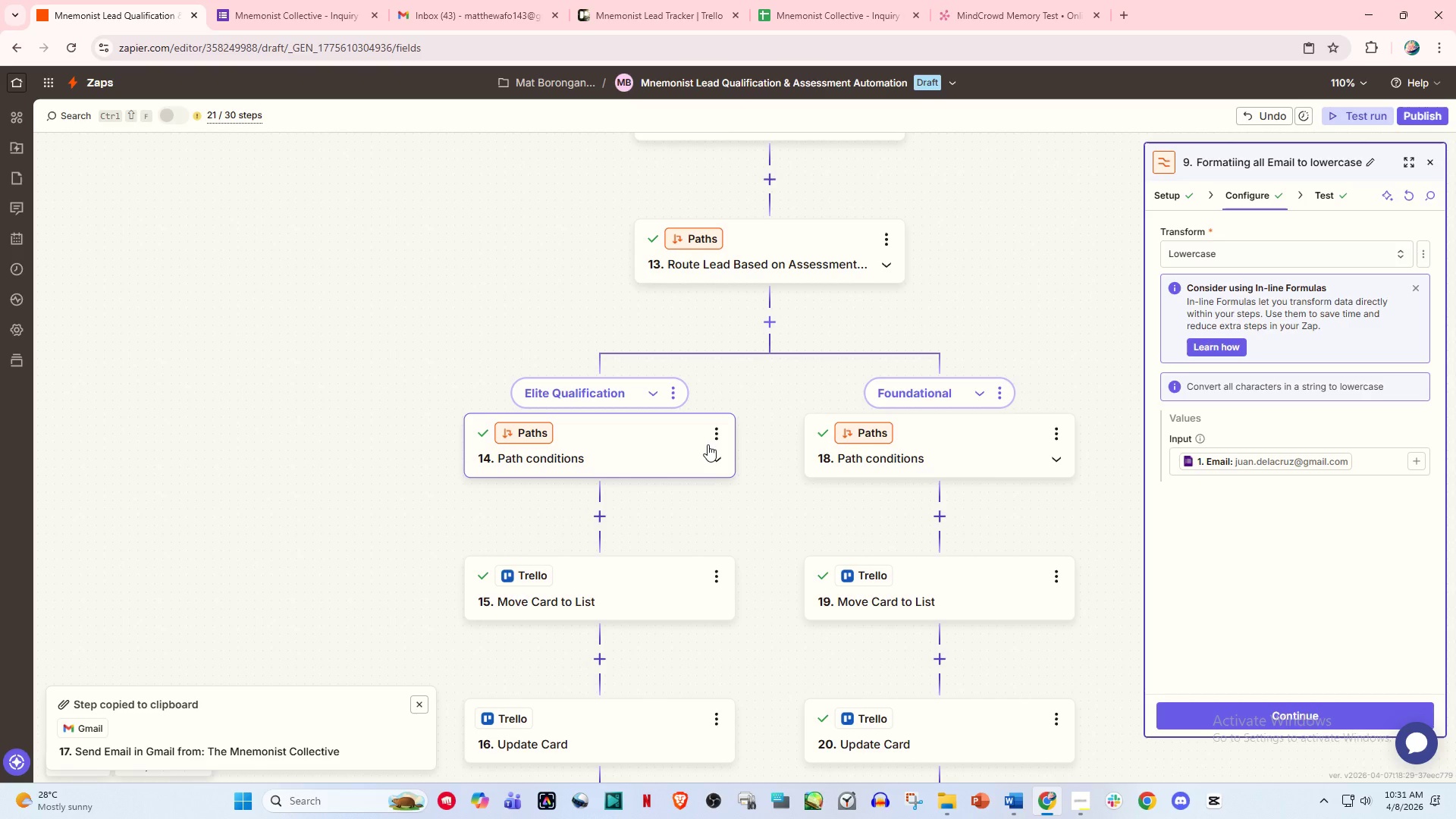 
scroll: coordinate [709, 488], scroll_direction: down, amount: 3.0
 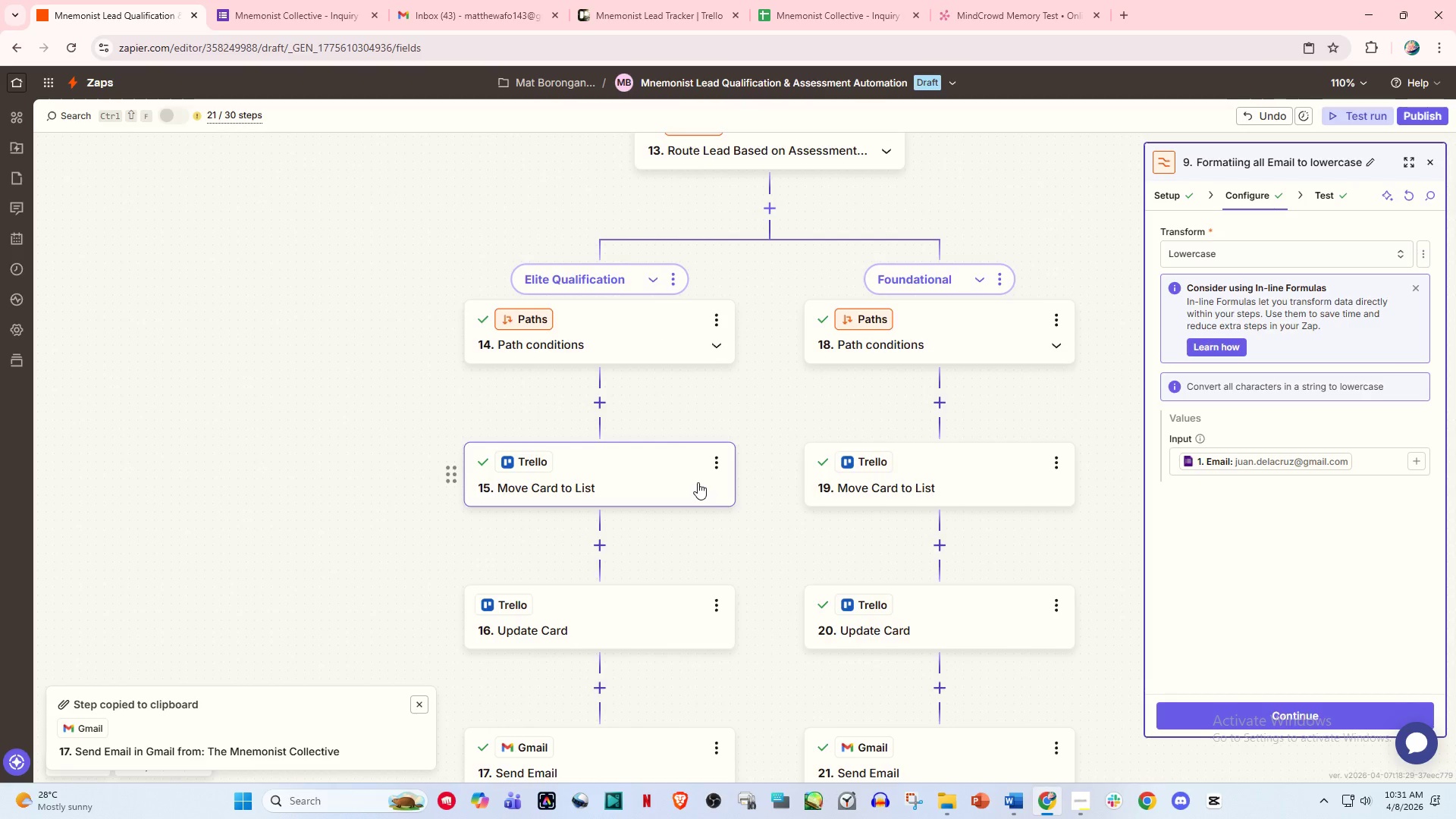 
scroll: coordinate [697, 481], scroll_direction: up, amount: 2.0
 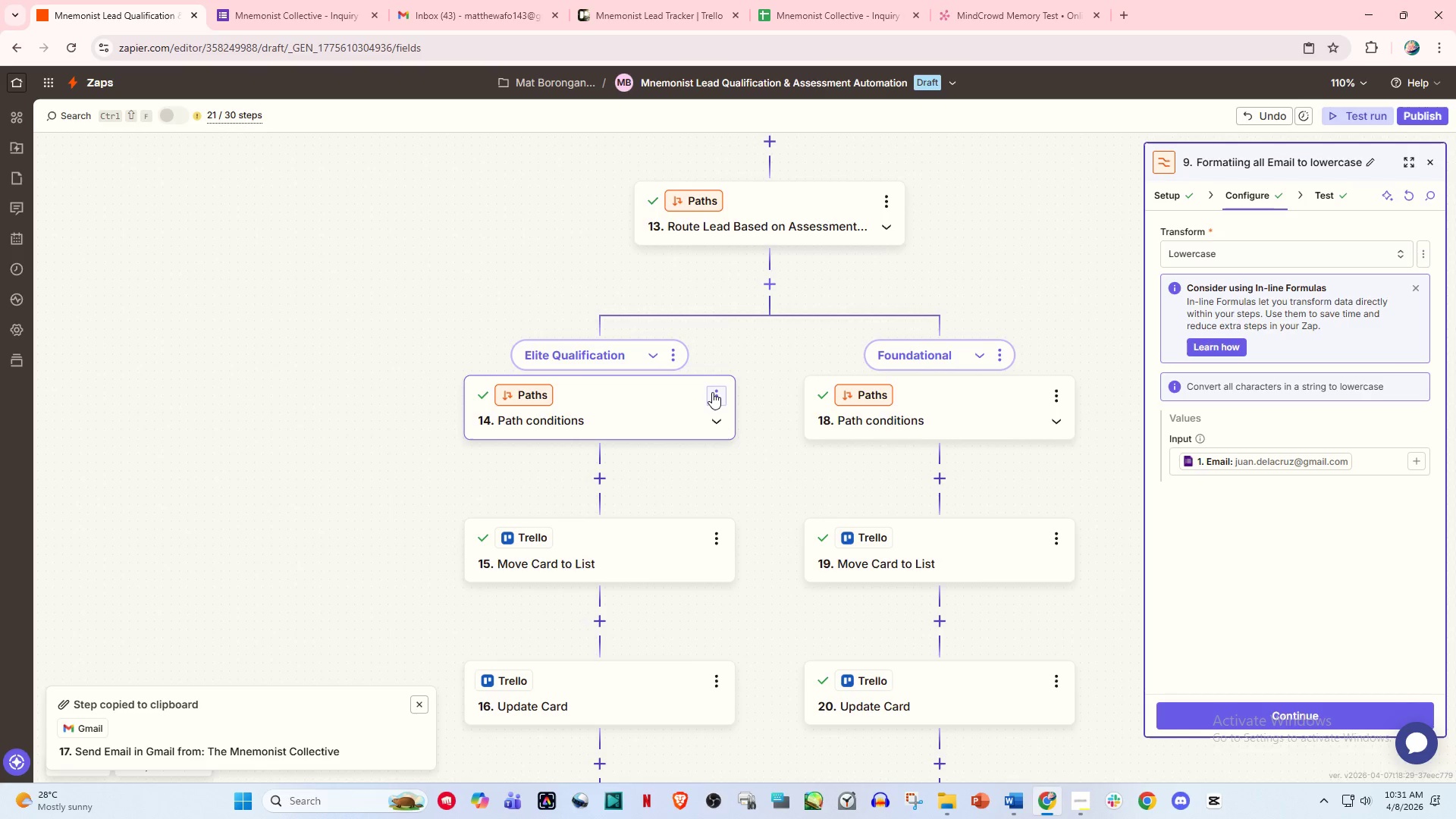 
left_click([718, 387])
 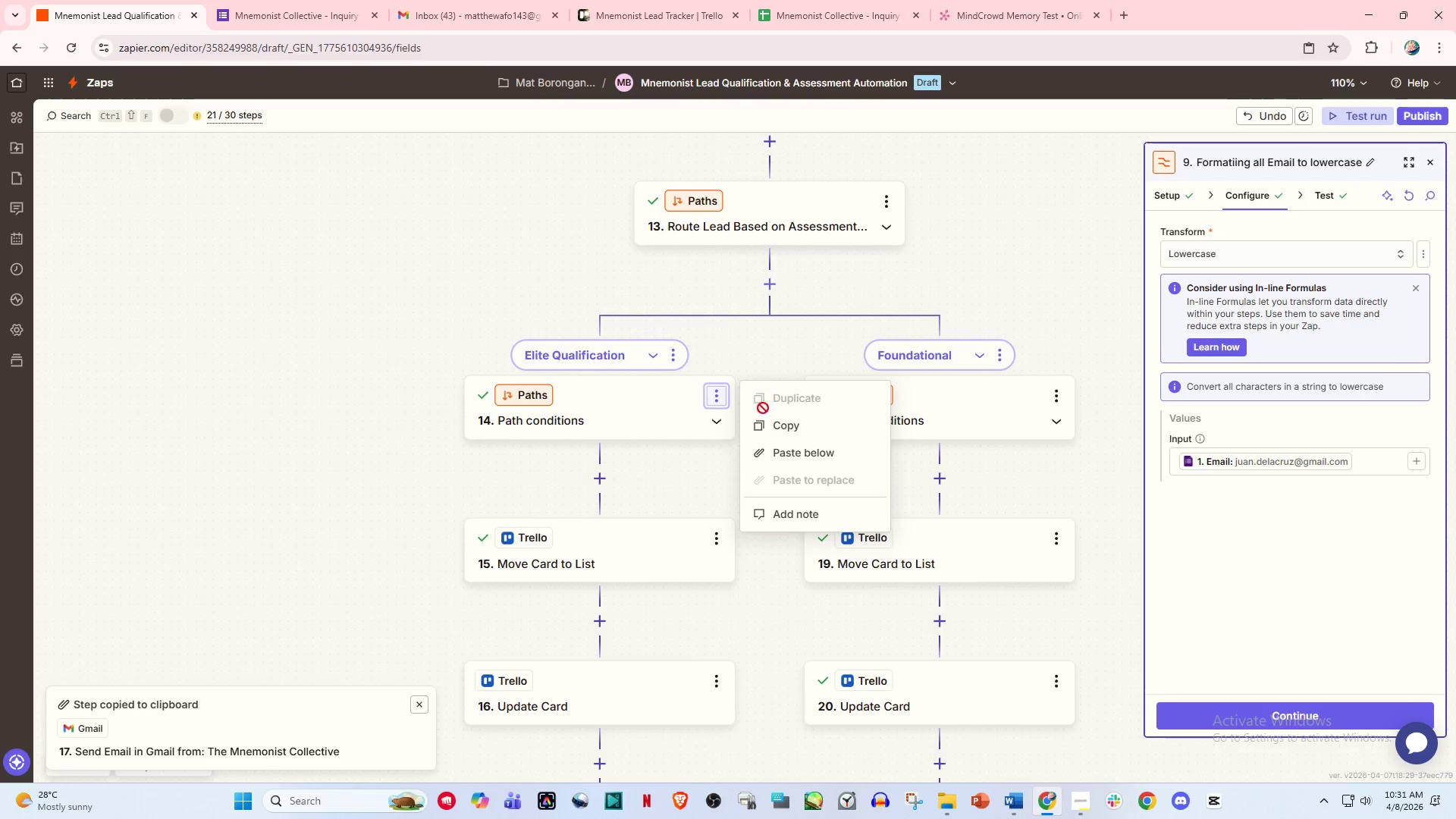 
left_click([676, 492])
 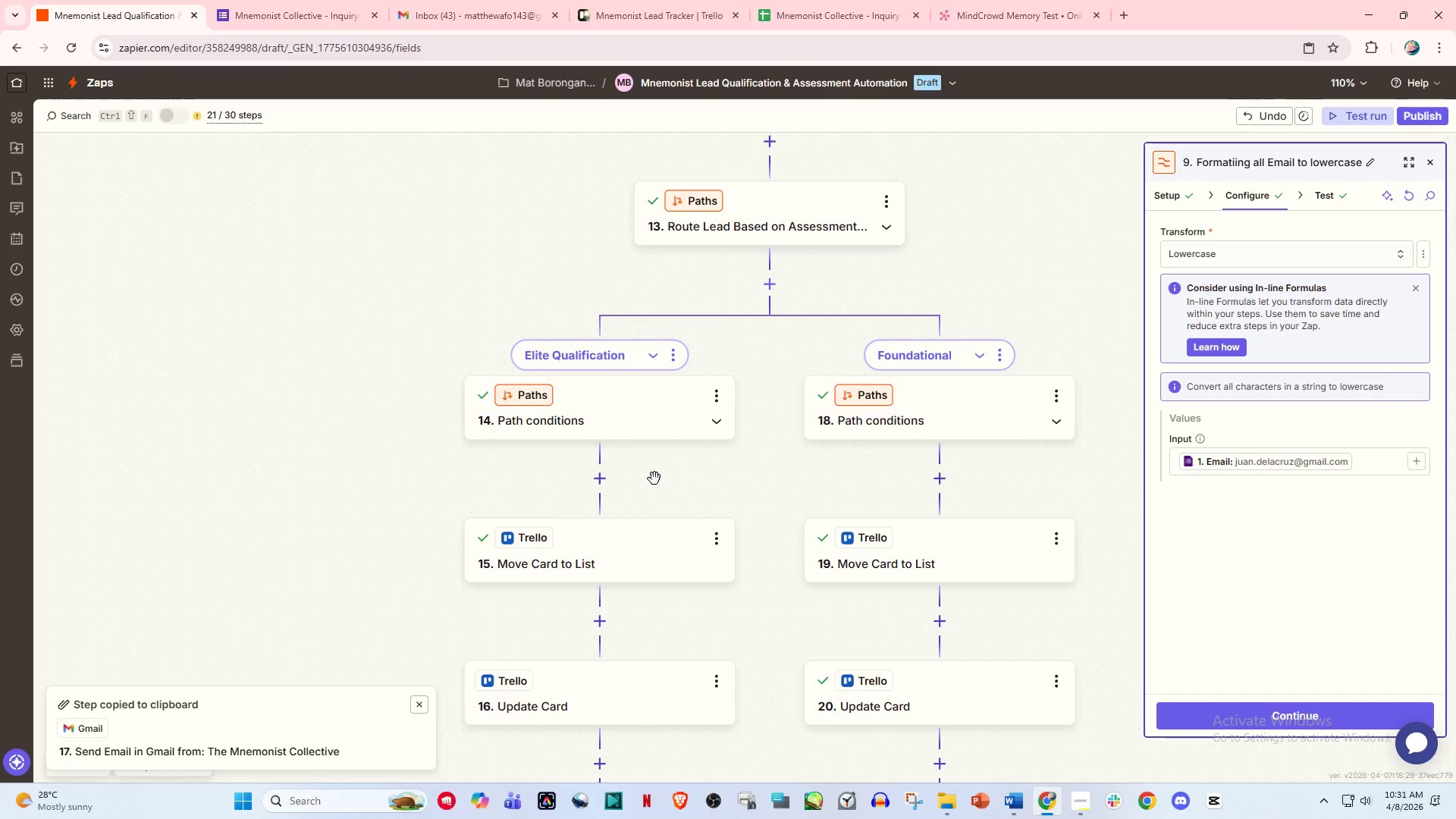 
scroll: coordinate [654, 479], scroll_direction: down, amount: 2.0
 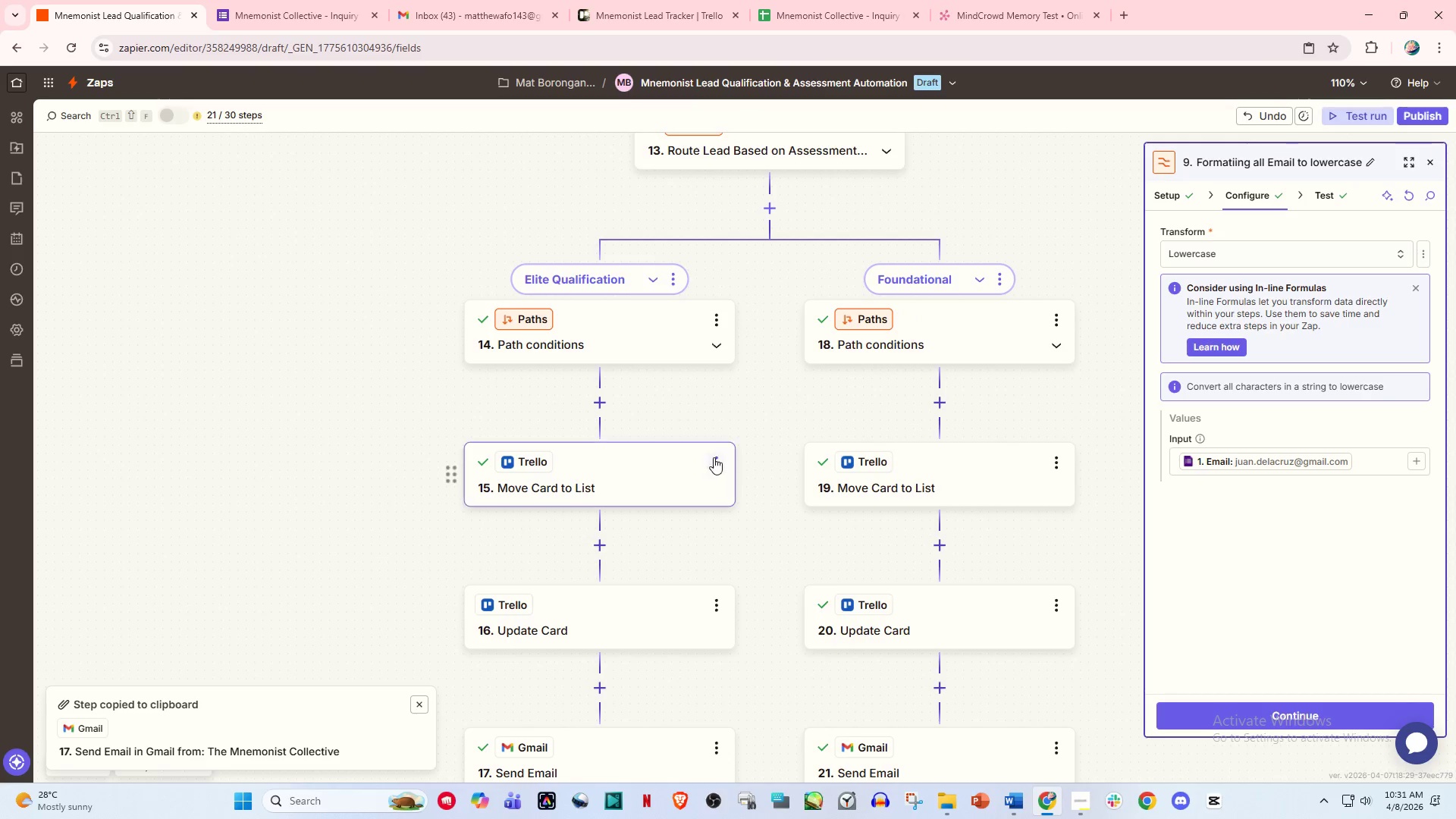 
left_click([718, 456])
 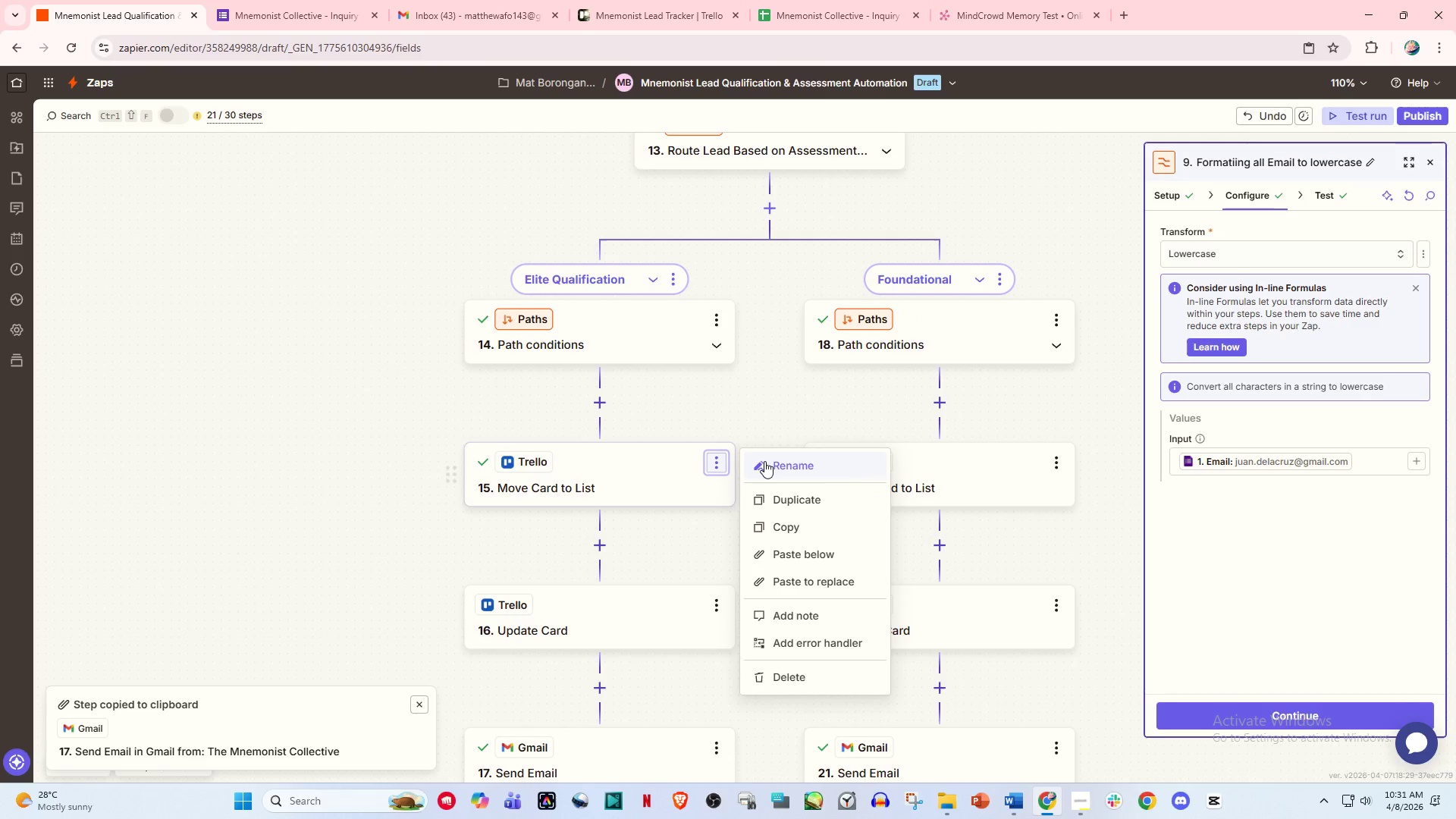 
left_click([773, 463])
 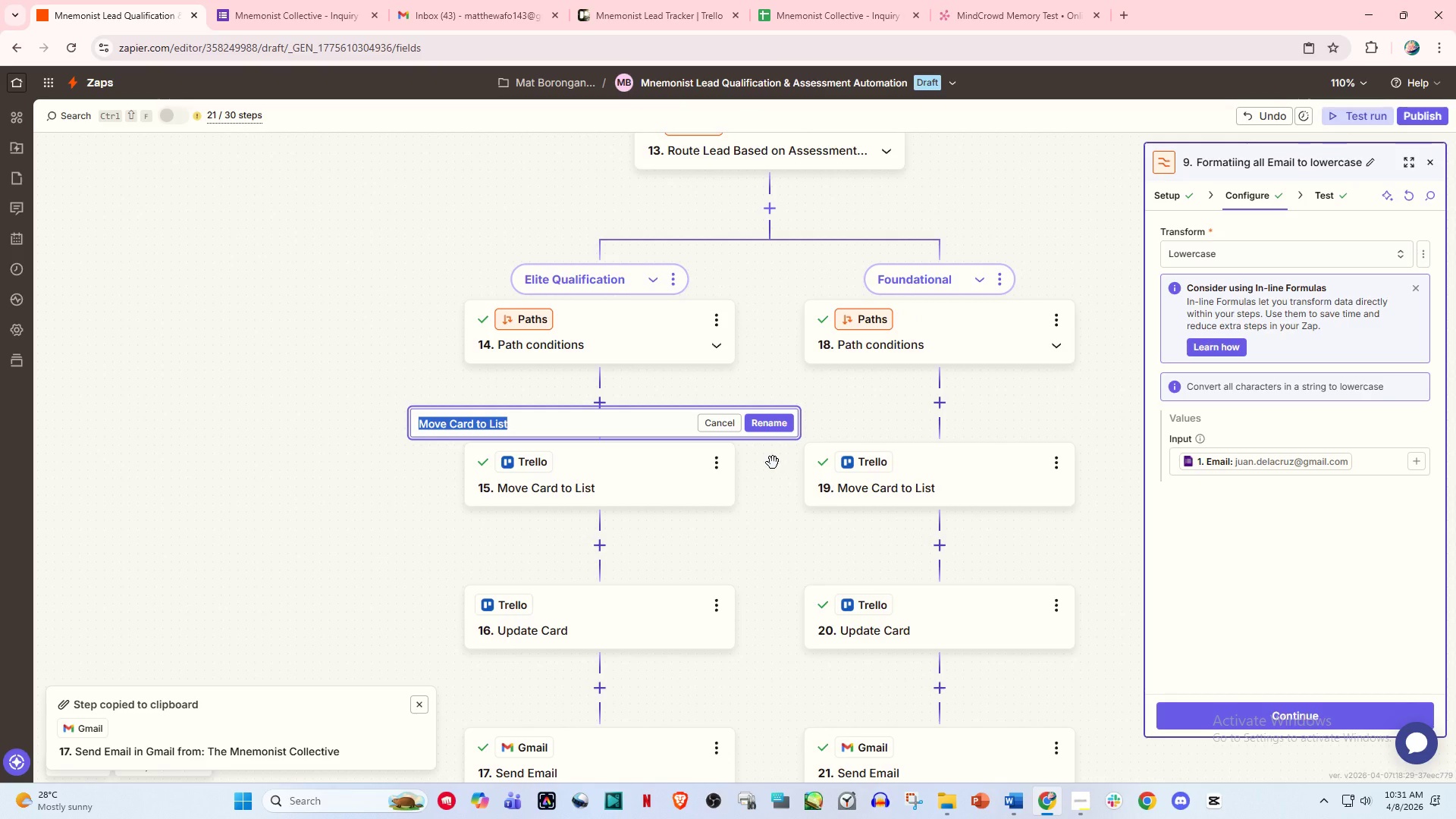 
type(Move Lead to Elir)
key(Backspace)
type(te Qualification Stage)
 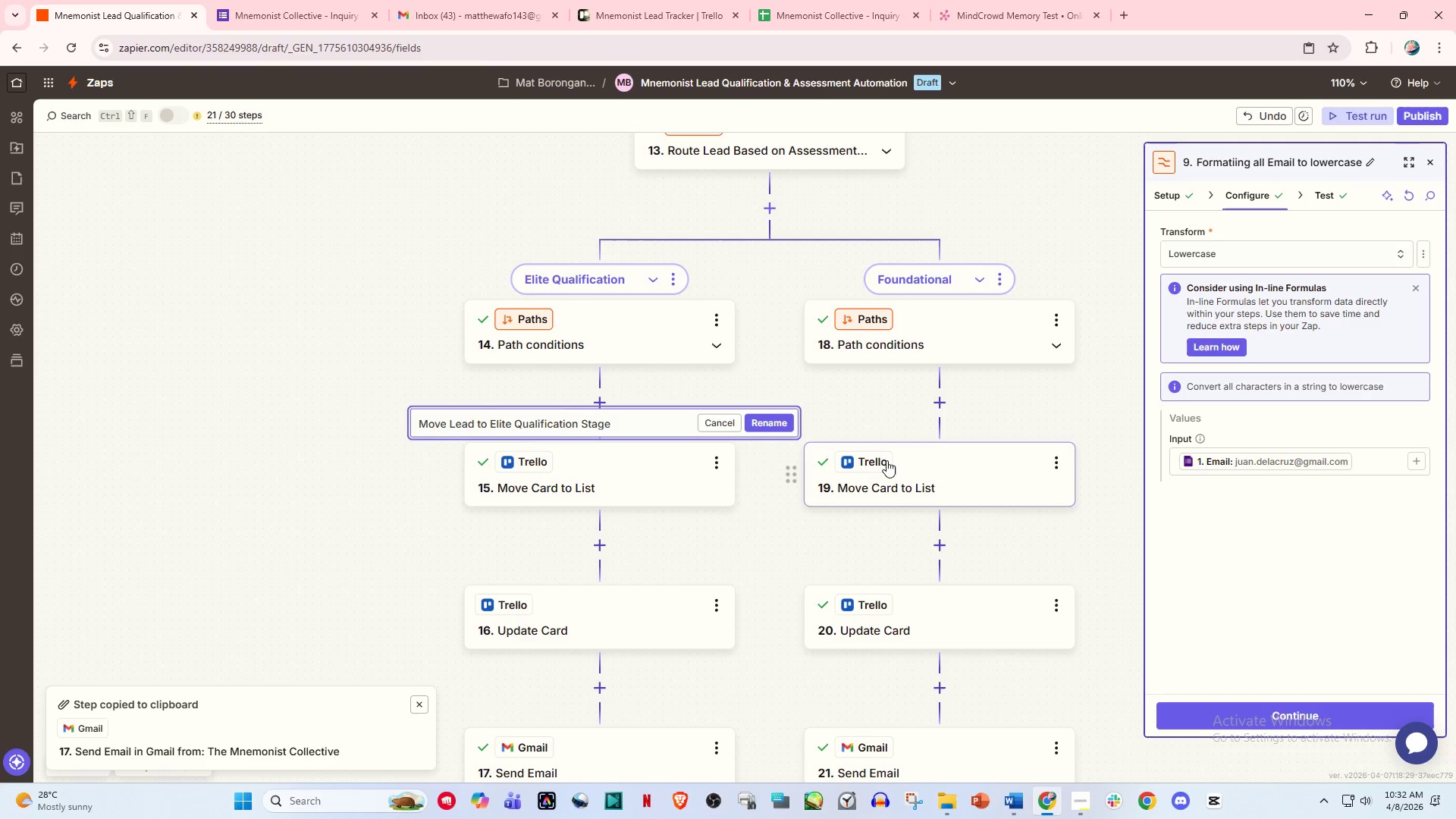 
left_click([773, 422])
 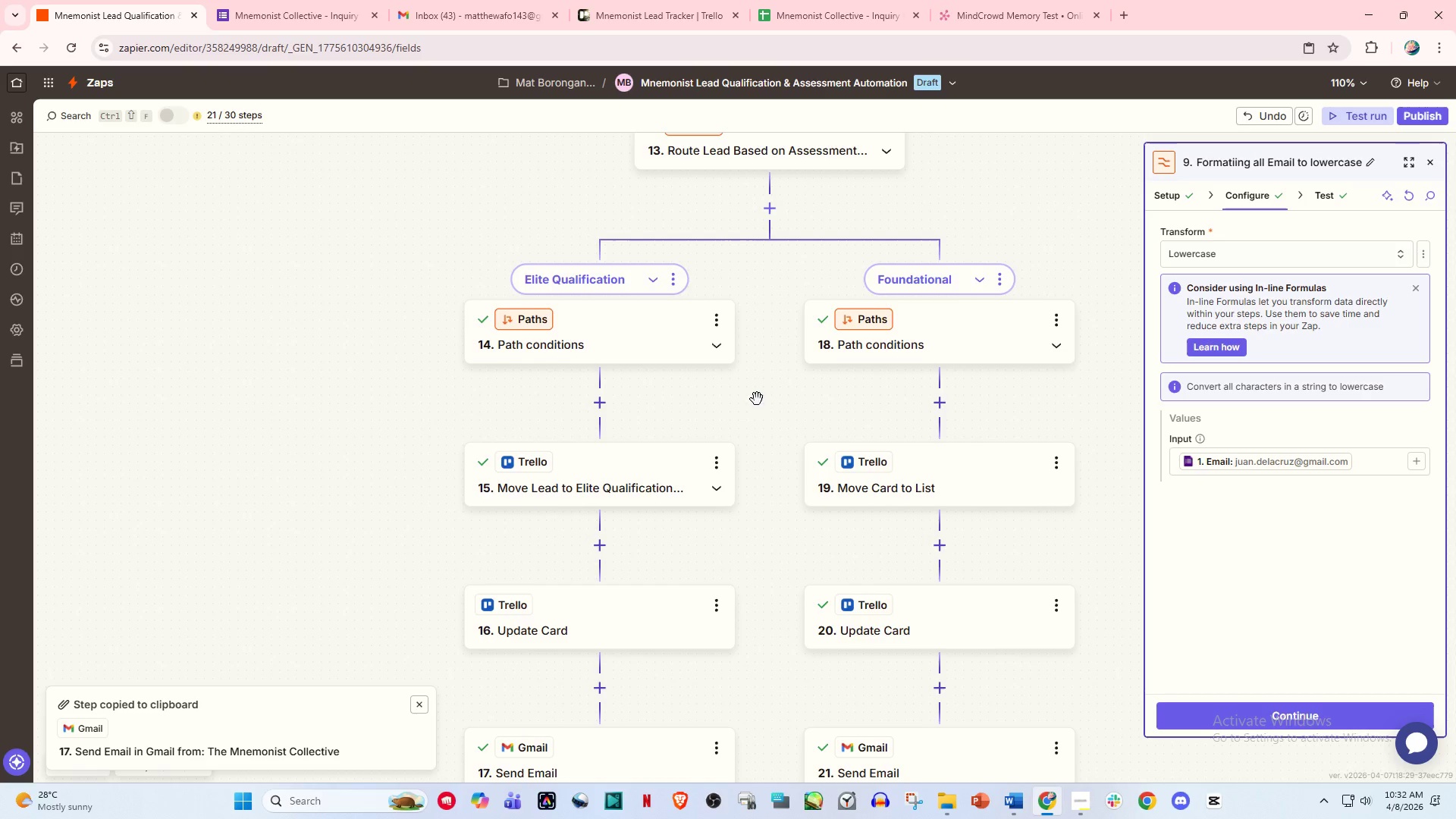 
scroll: coordinate [739, 431], scroll_direction: down, amount: 4.0
 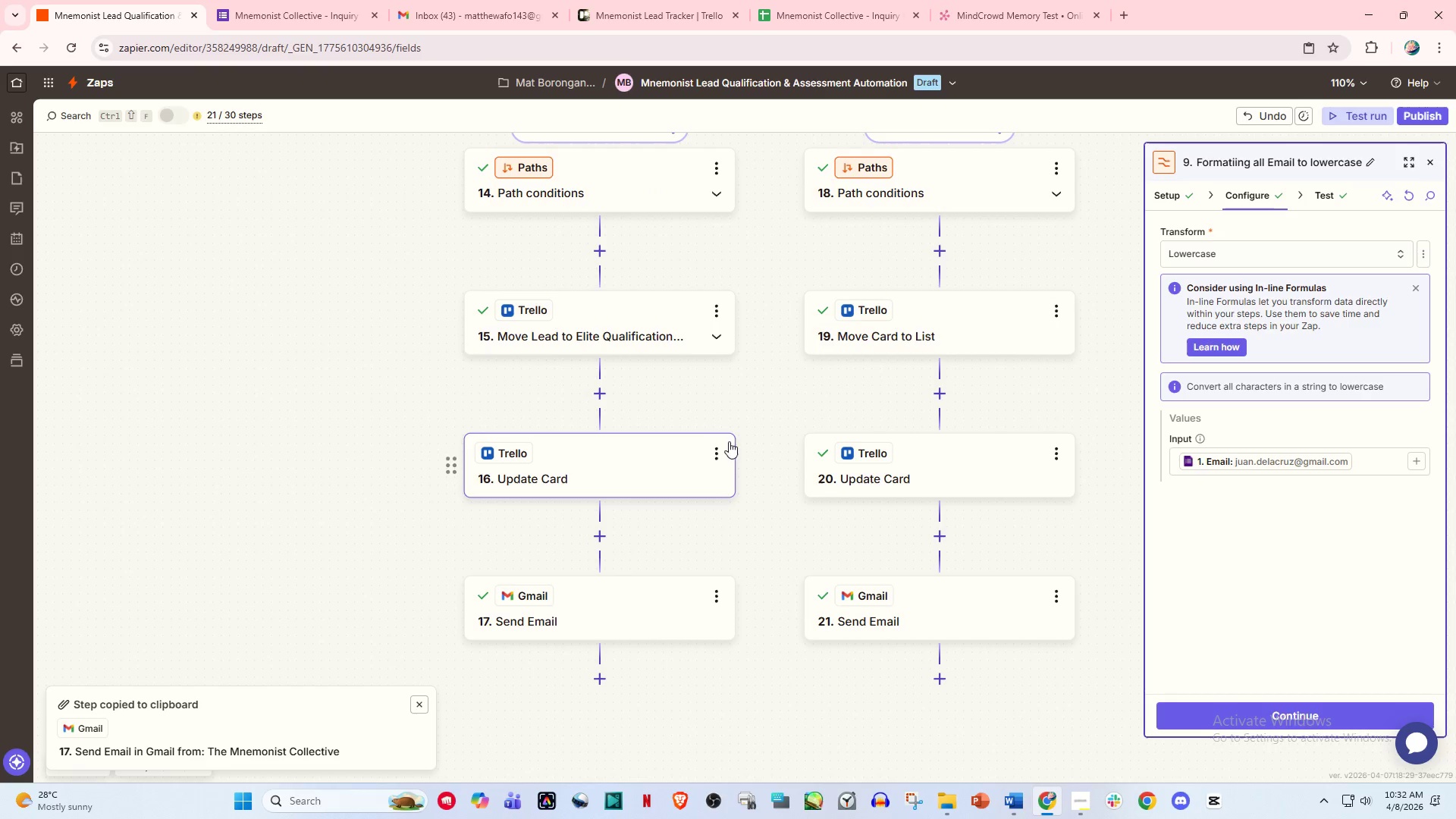 
left_click([720, 442])
 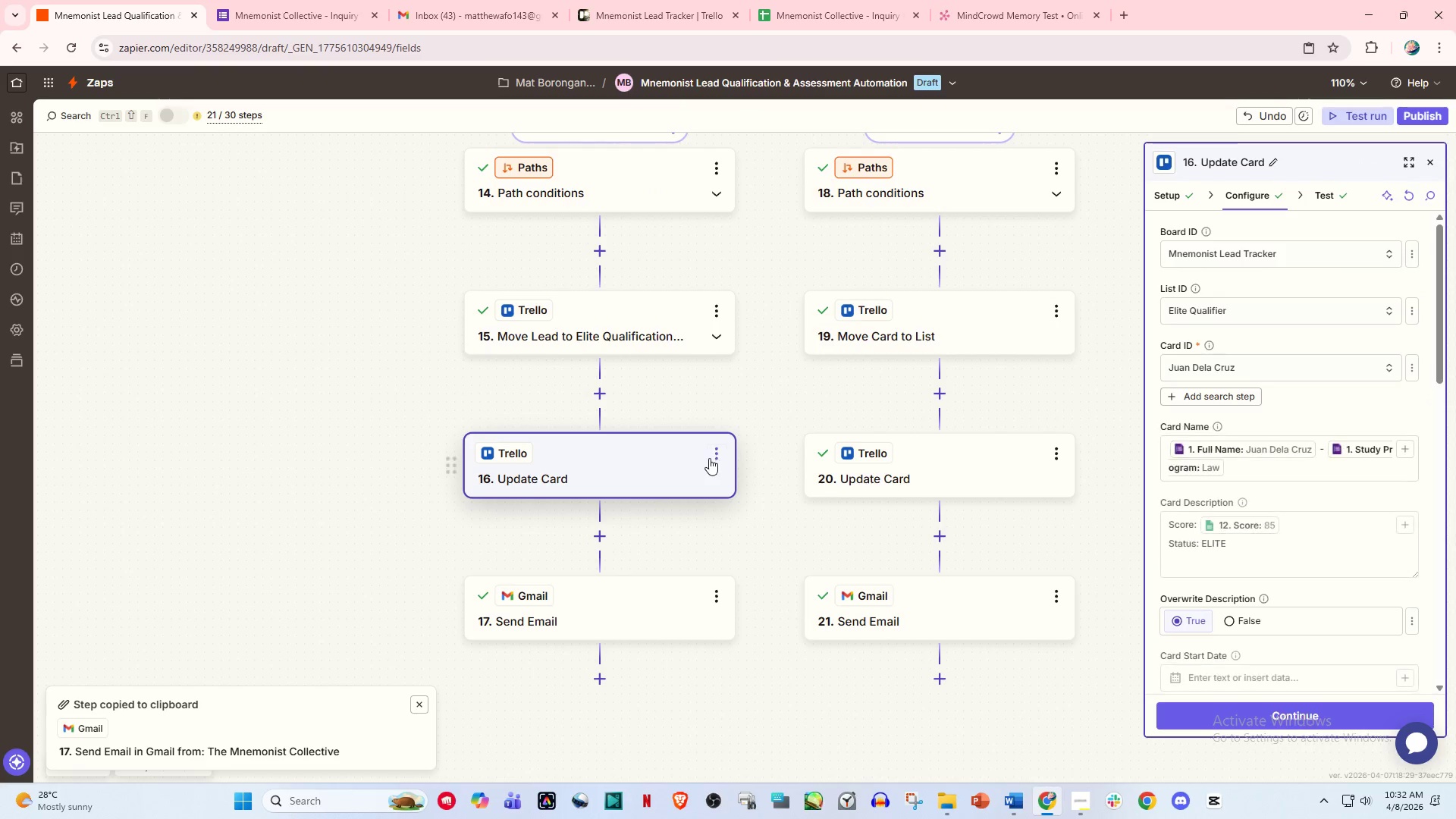 
left_click([718, 449])
 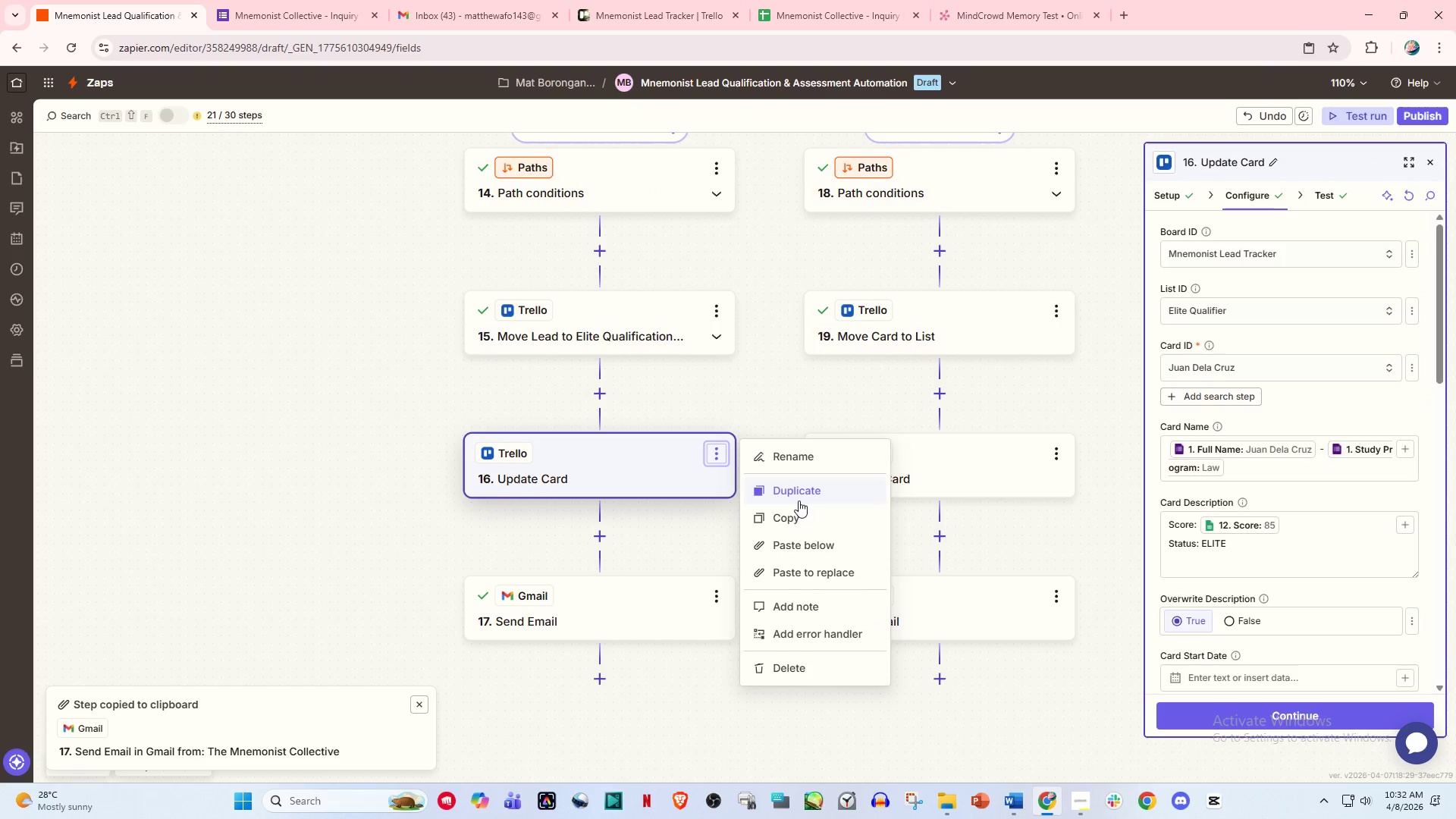 
left_click([799, 455])
 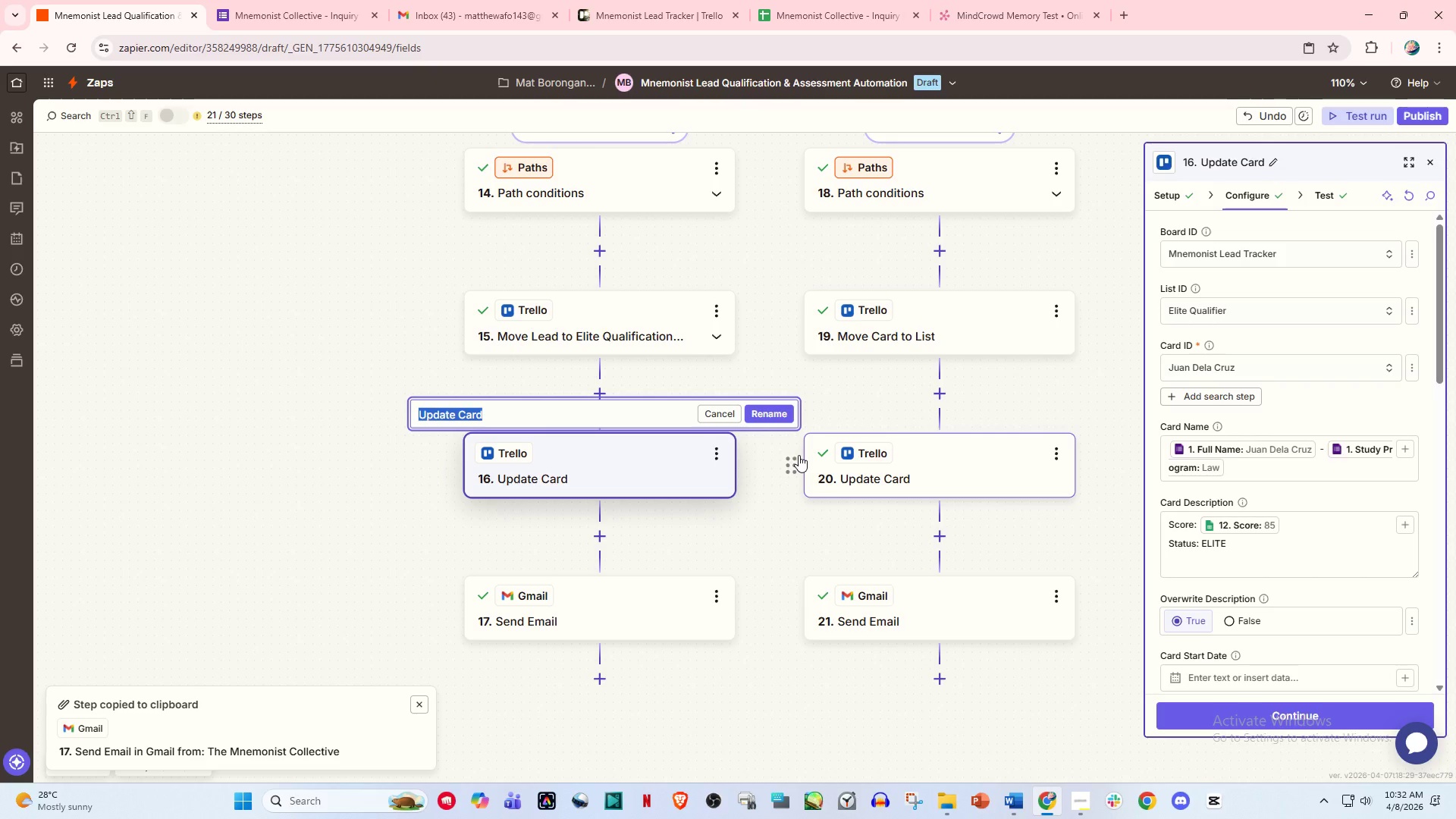 
type(Update Lead Record with Score)
 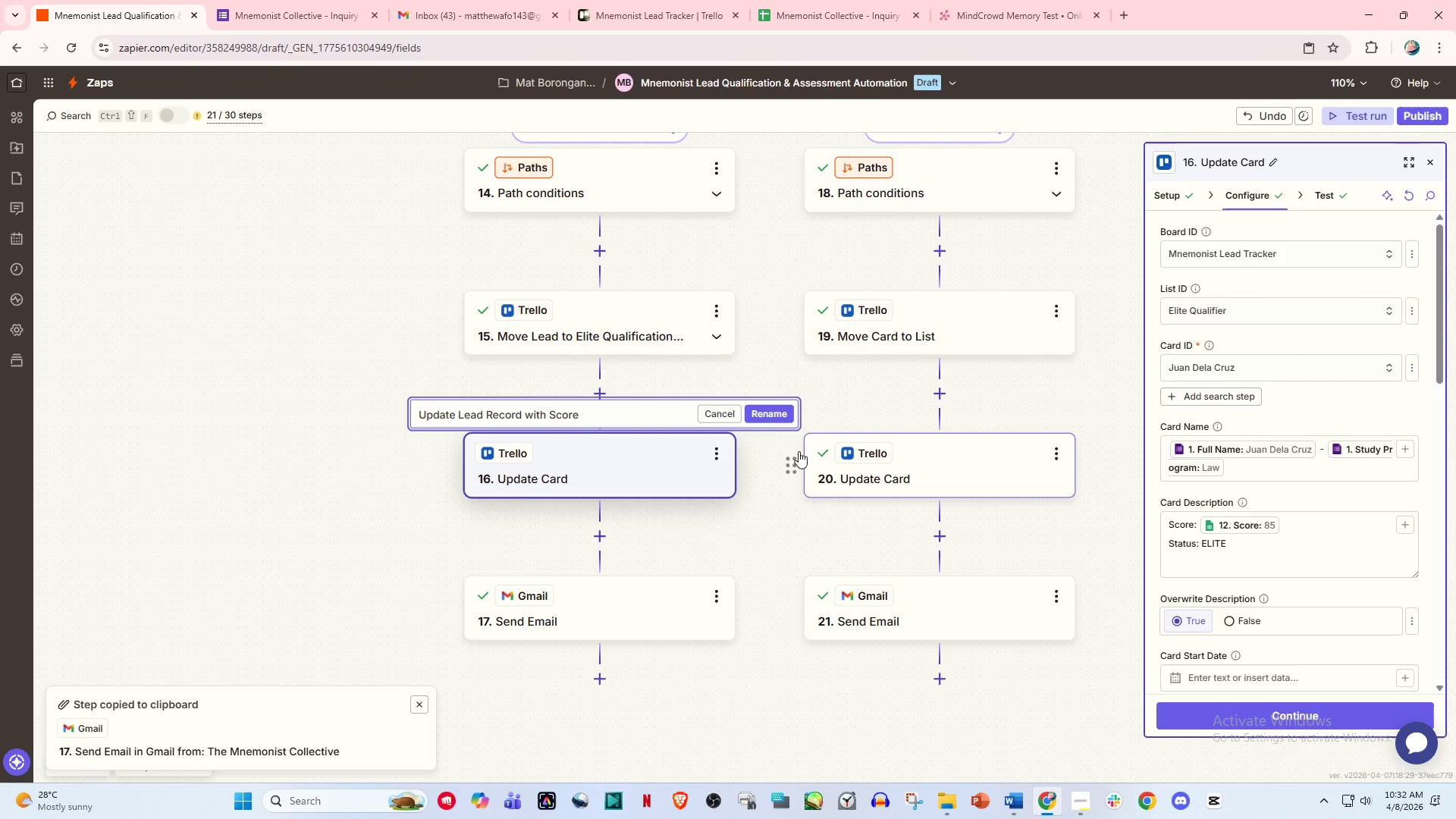 
left_click([783, 418])
 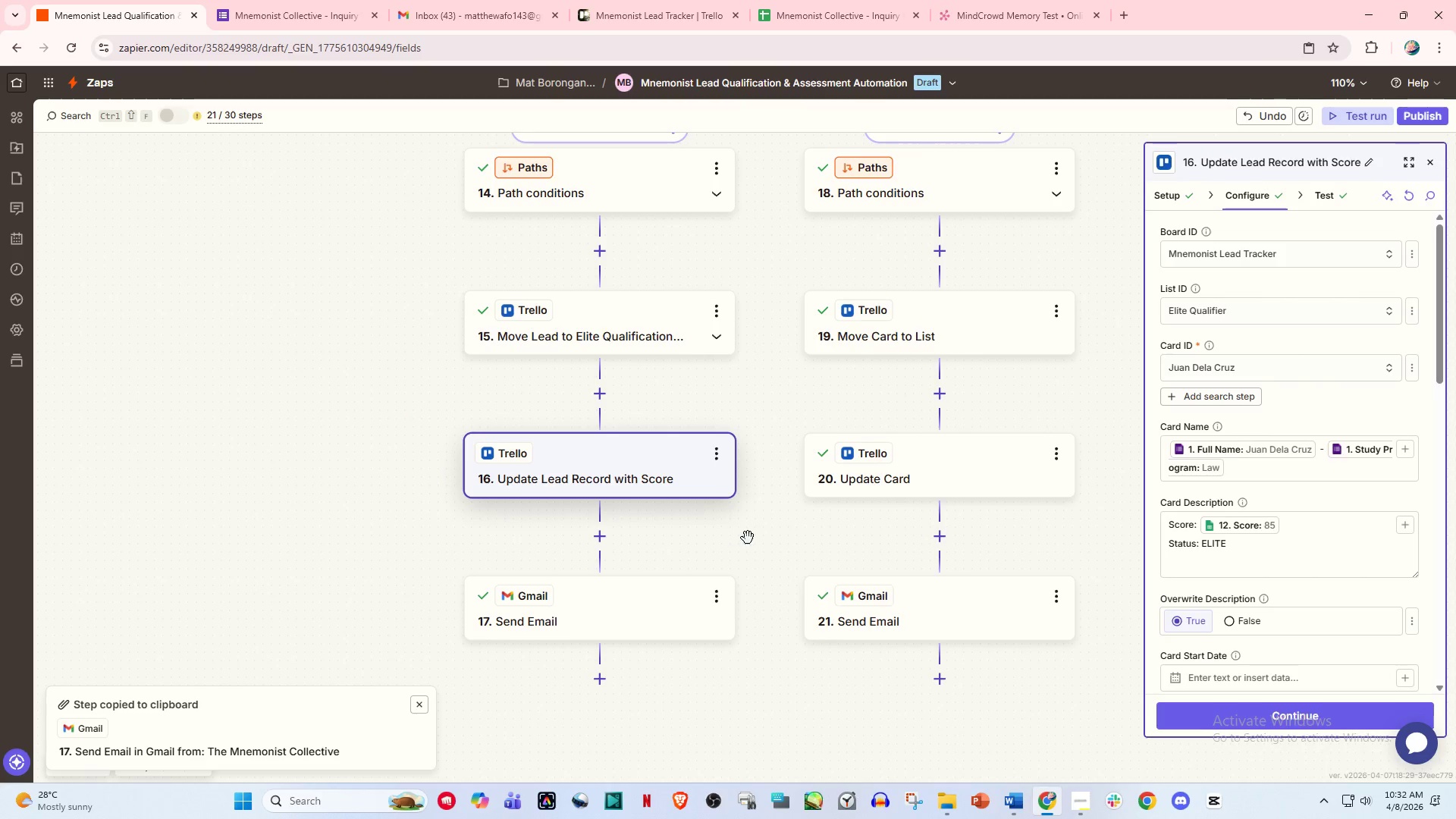 
left_click_drag(start_coordinate=[760, 531], to_coordinate=[786, 413])
 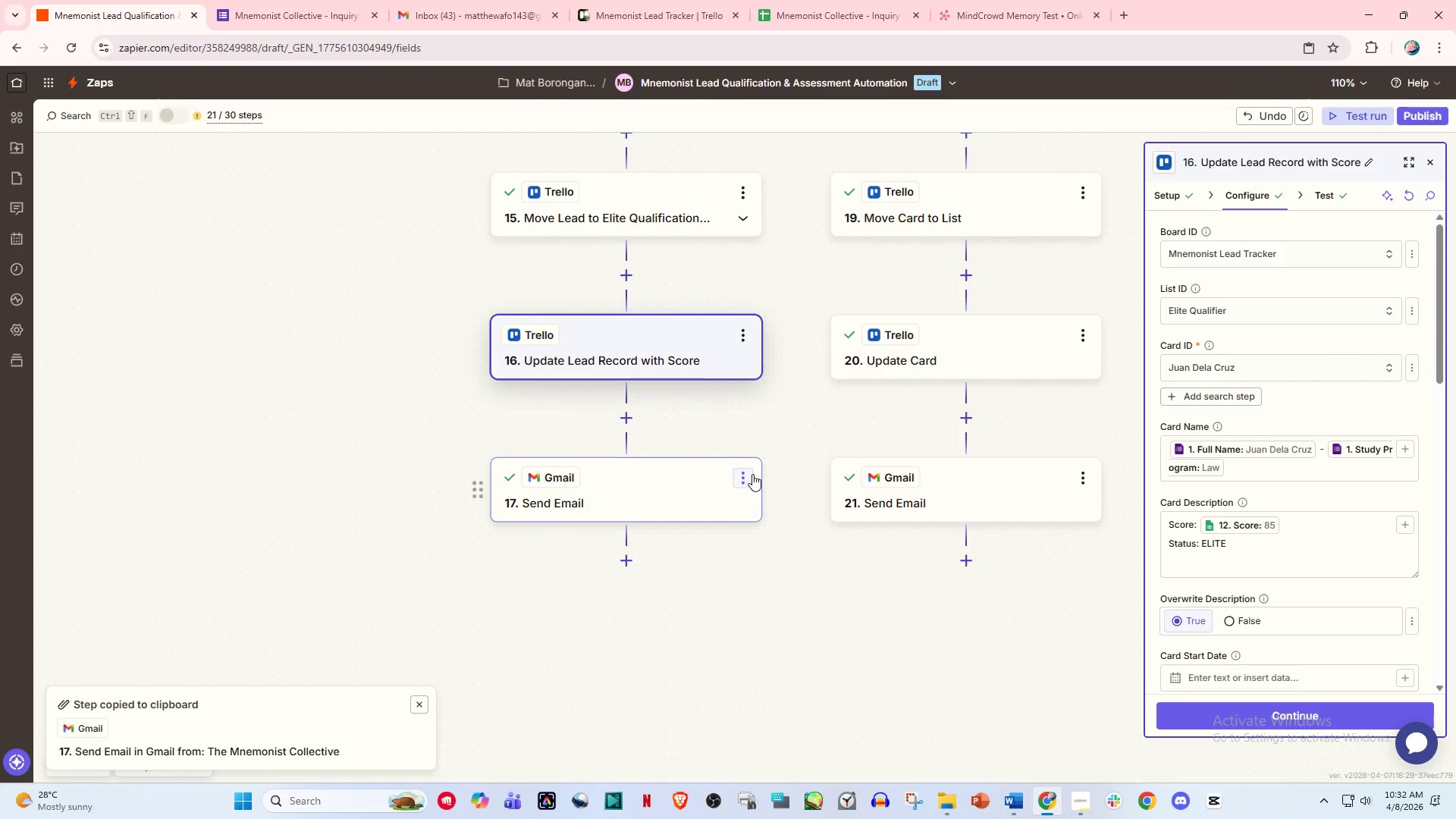 
left_click([752, 475])
 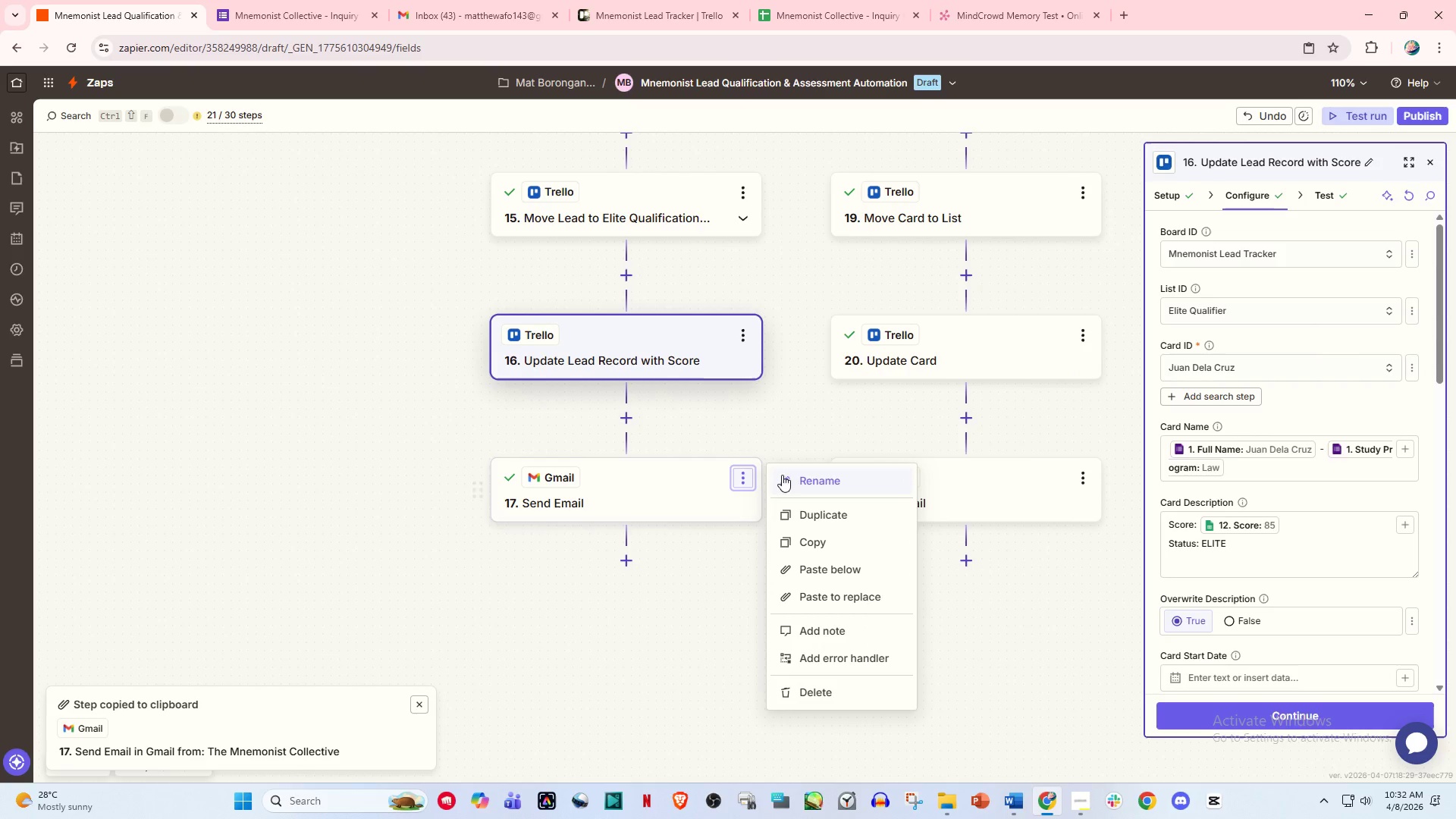 
left_click([798, 479])
 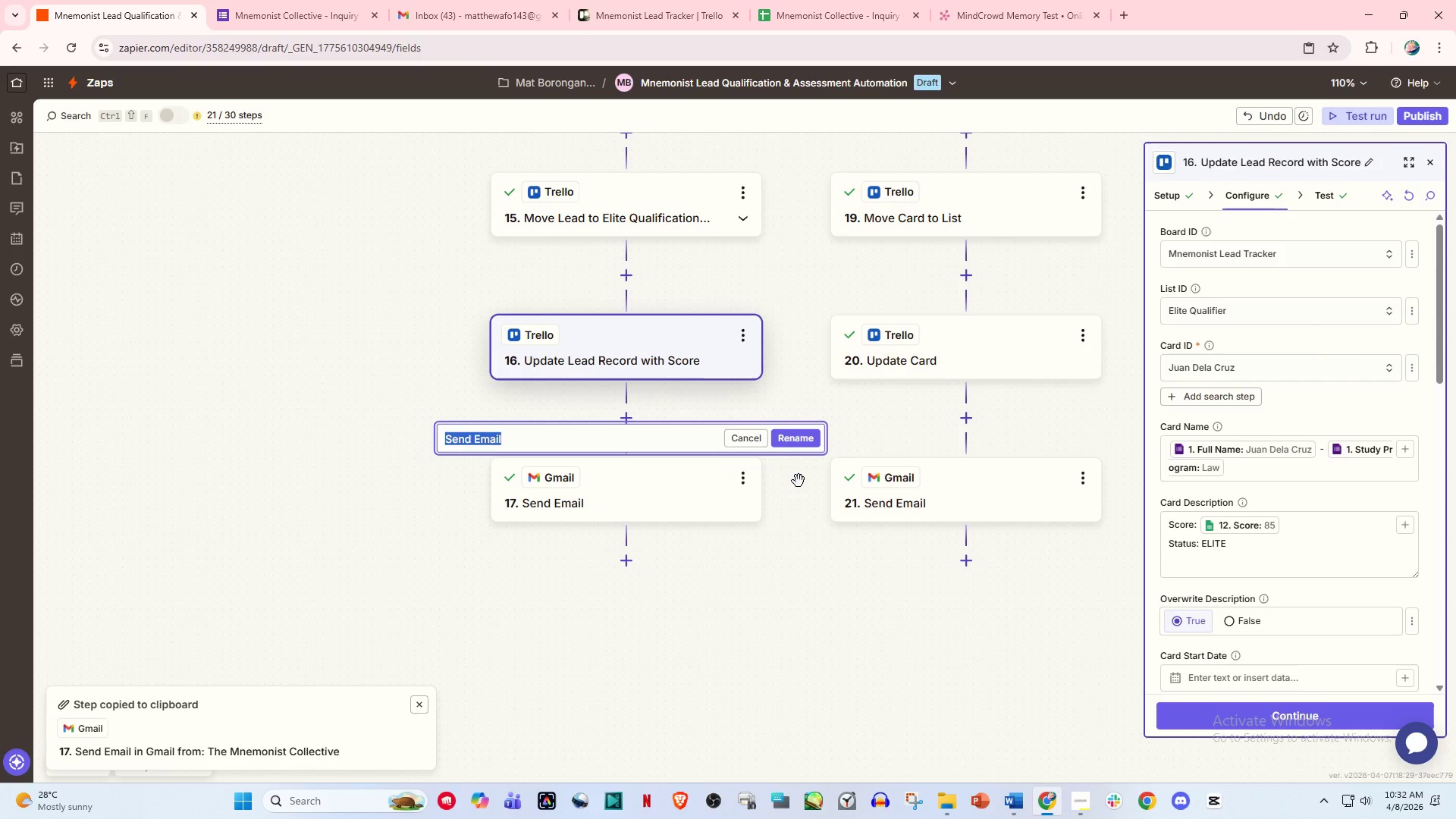 
type(Send Elite Program Invitation Email)
 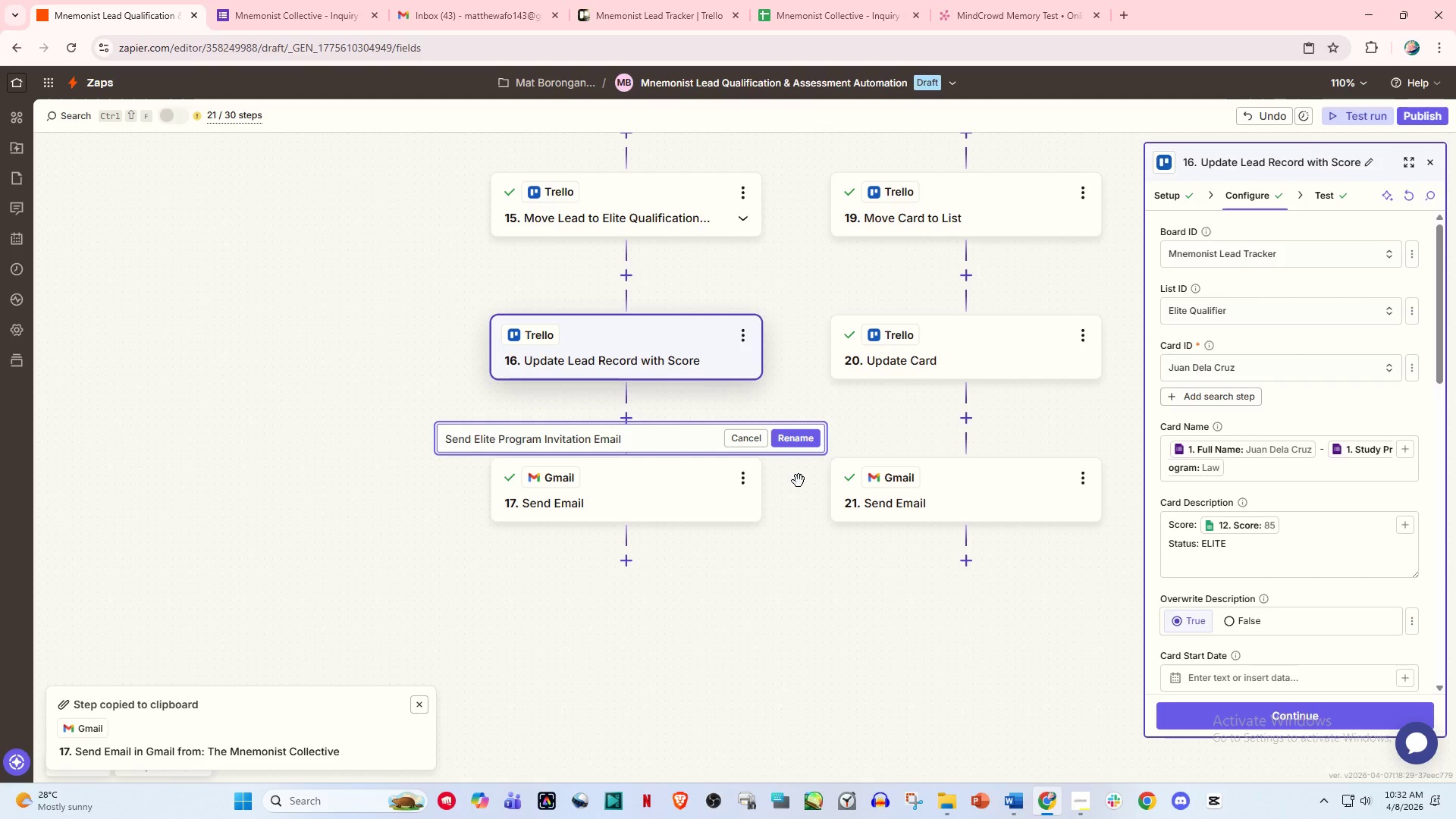 
left_click([800, 429])
 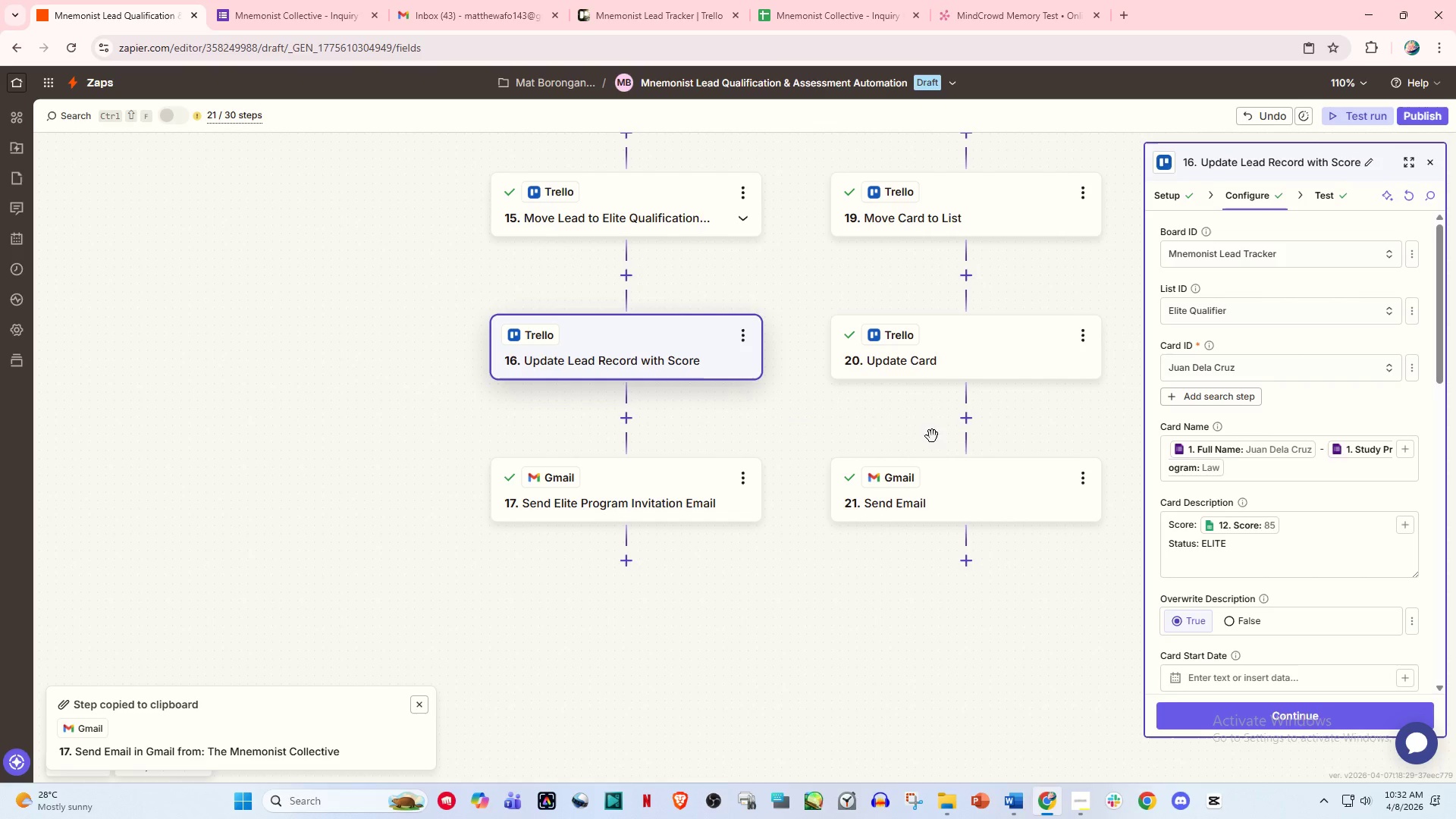 
left_click_drag(start_coordinate=[899, 431], to_coordinate=[557, 587])
 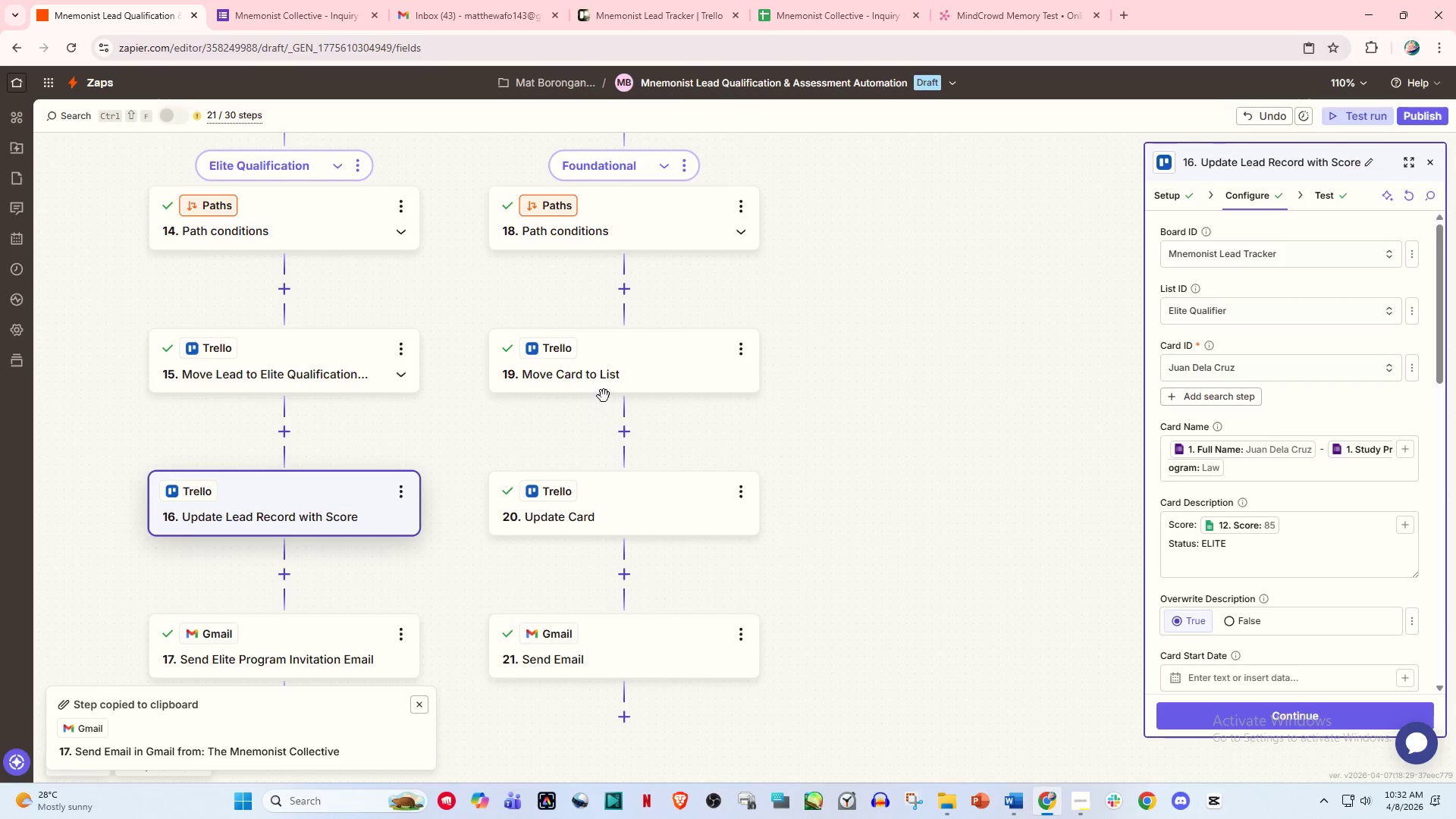 
left_click_drag(start_coordinate=[604, 391], to_coordinate=[639, 522])
 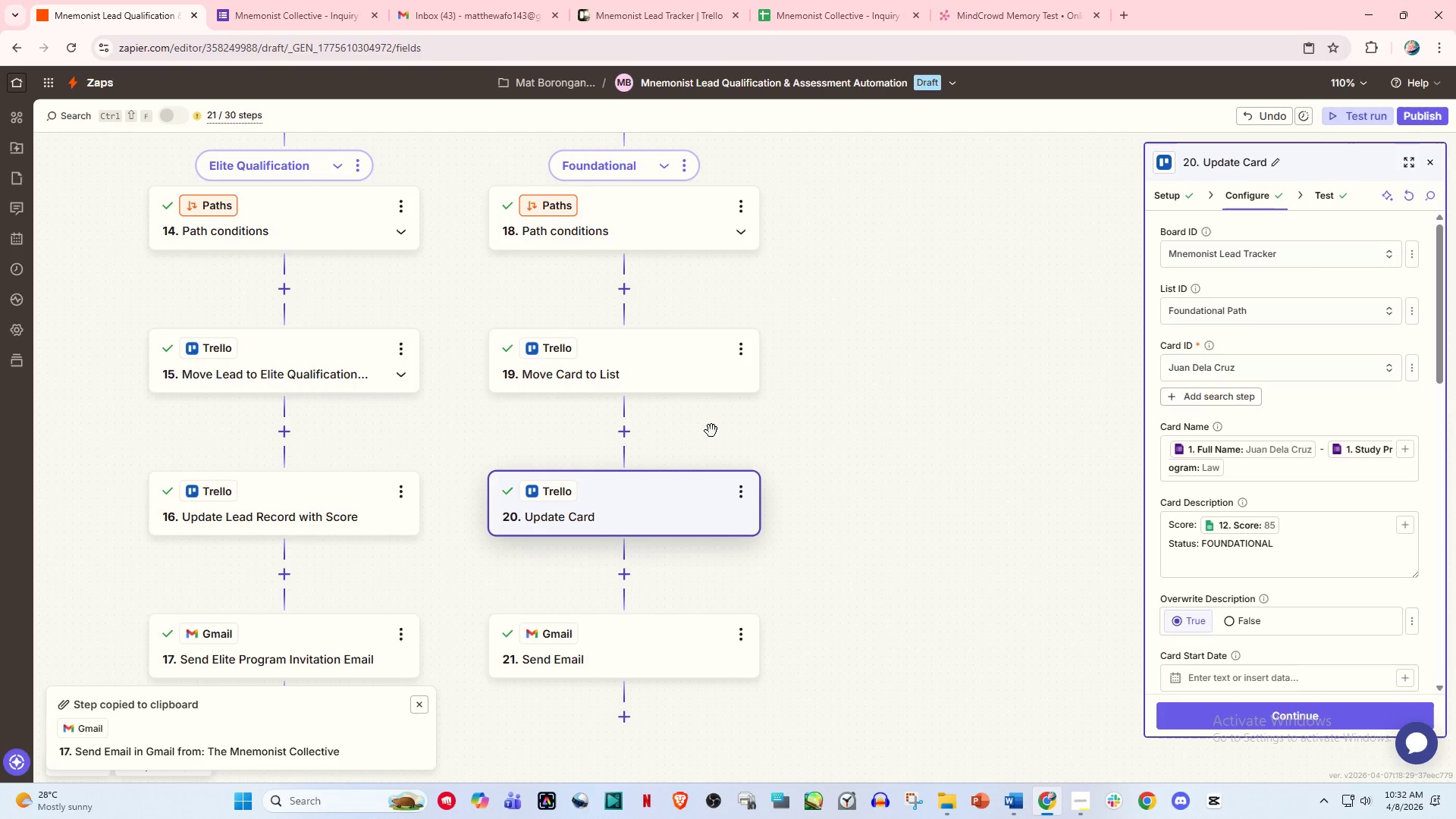 
scroll: coordinate [717, 423], scroll_direction: up, amount: 28.0
 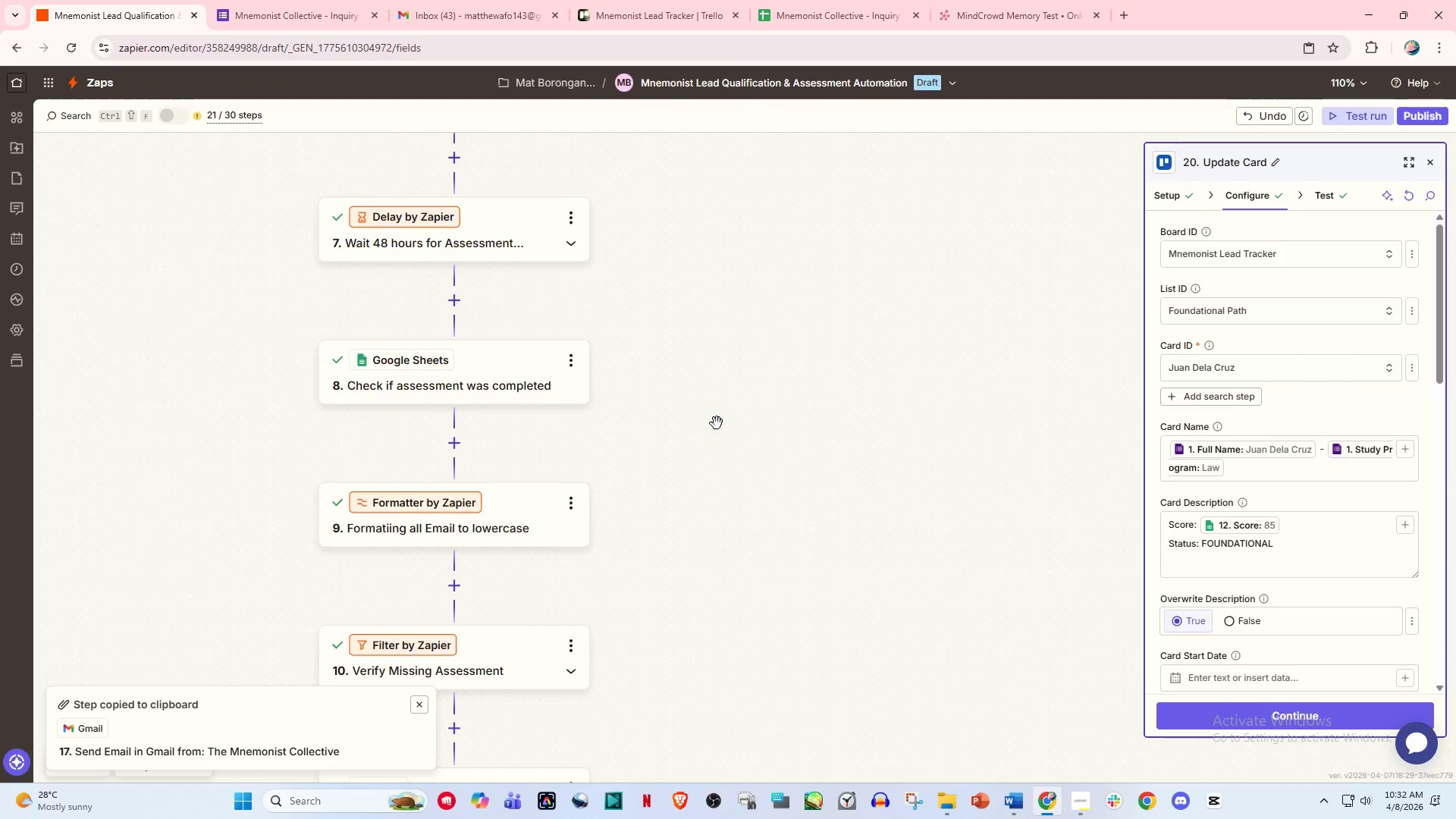 
scroll: coordinate [717, 438], scroll_direction: down, amount: 19.0
 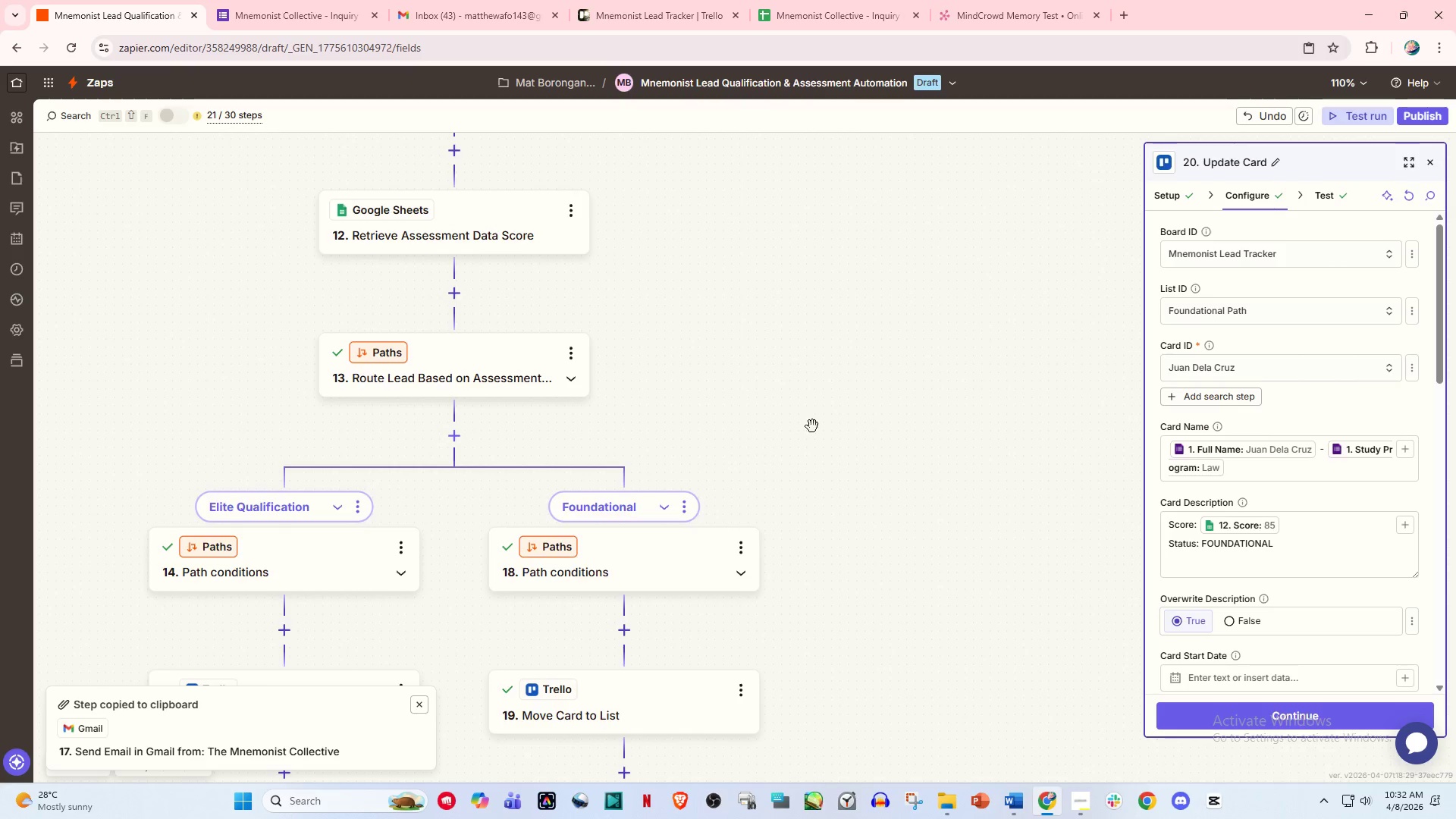 
left_click_drag(start_coordinate=[833, 447], to_coordinate=[855, 431])
 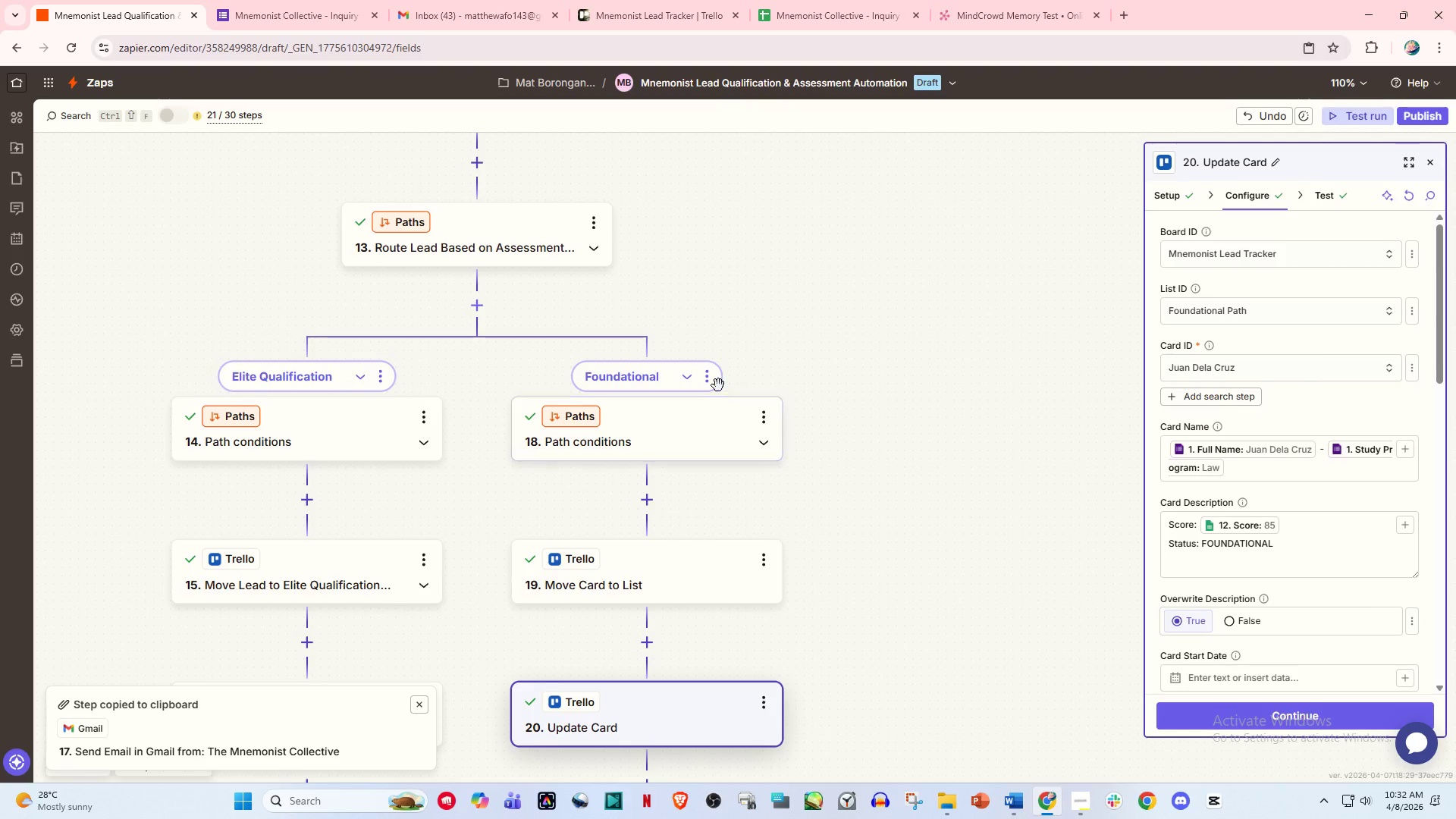 
scroll: coordinate [821, 421], scroll_direction: down, amount: 3.0
 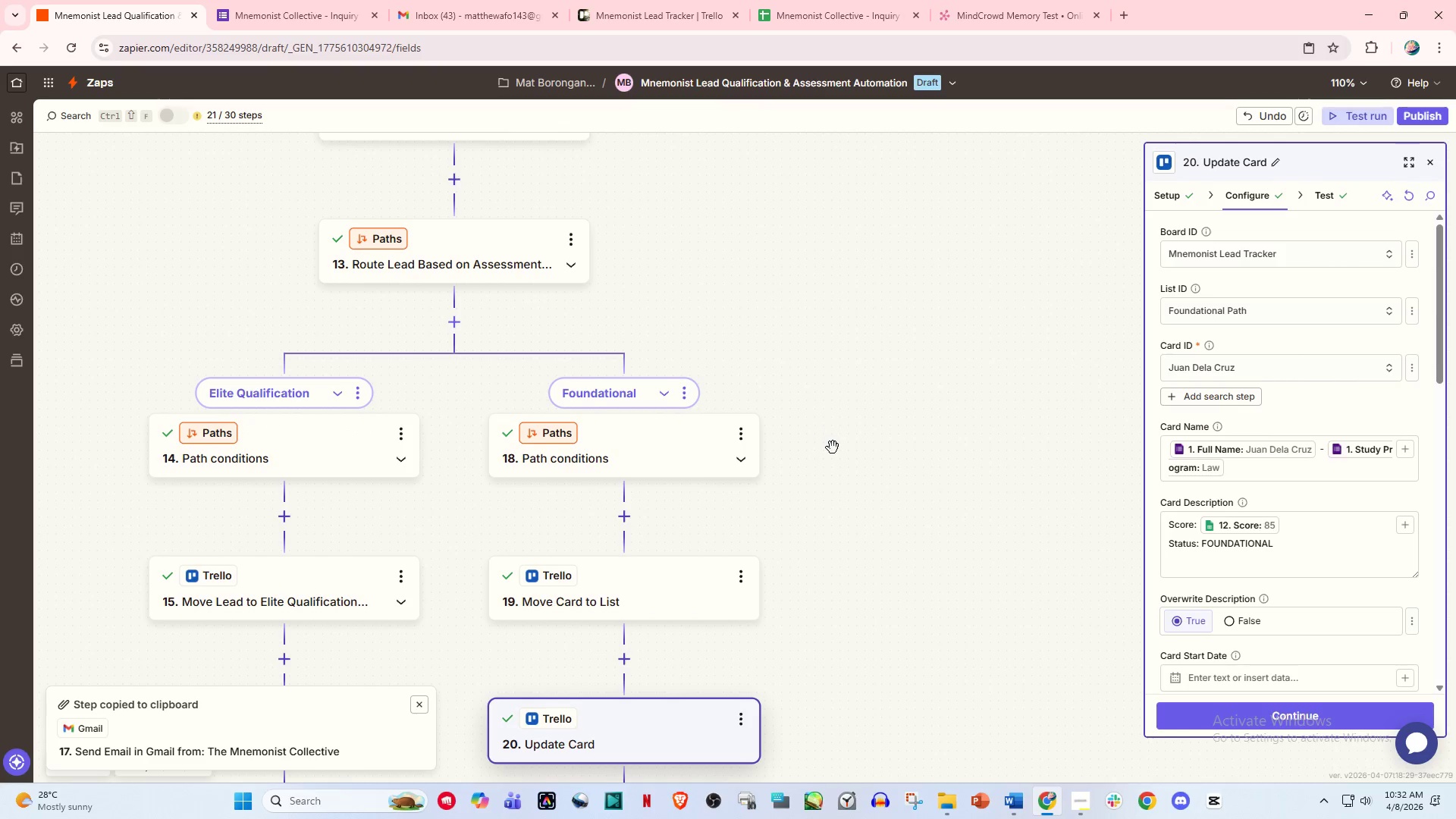 
left_click([711, 378])
 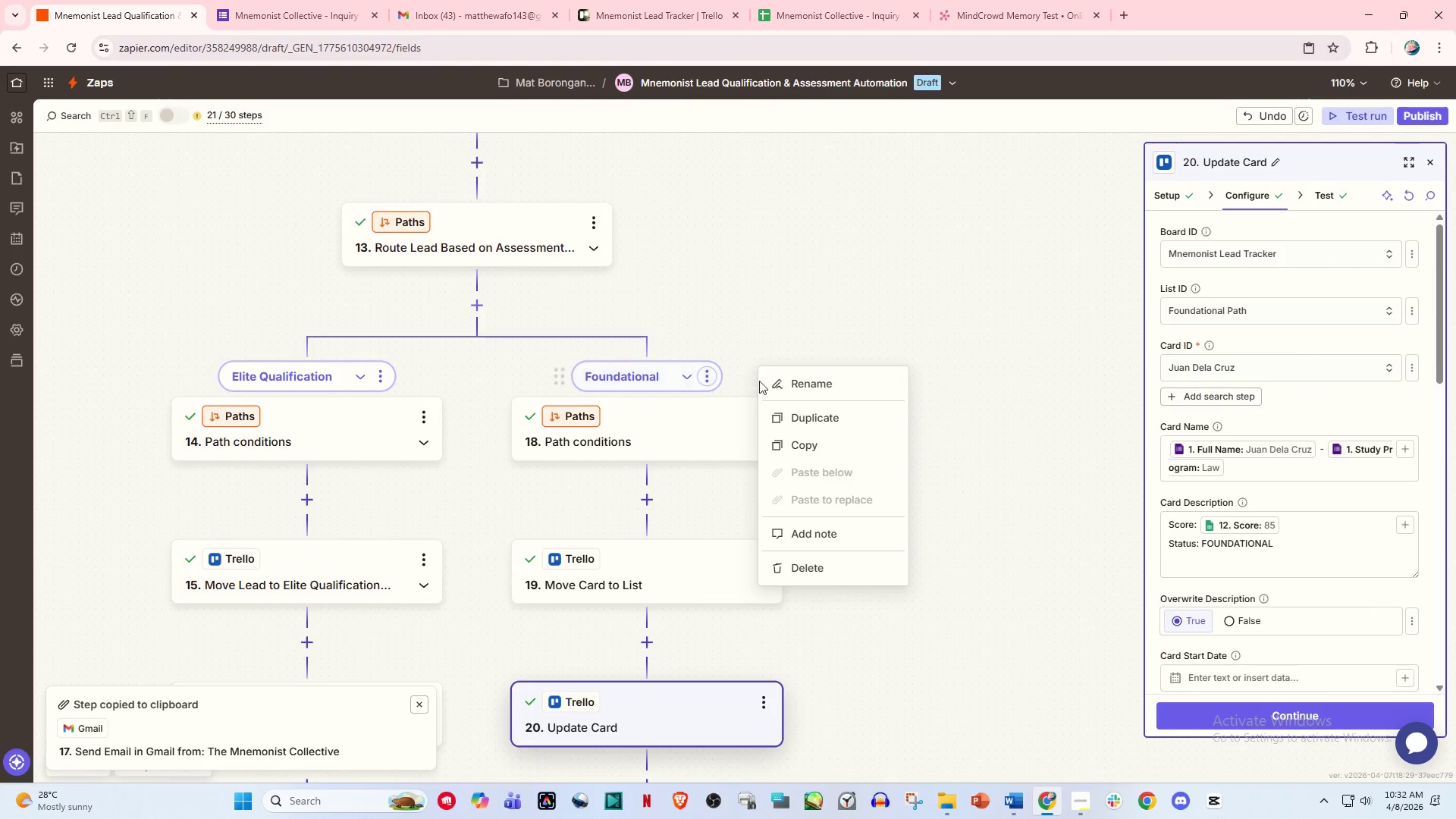 
left_click([793, 391])
 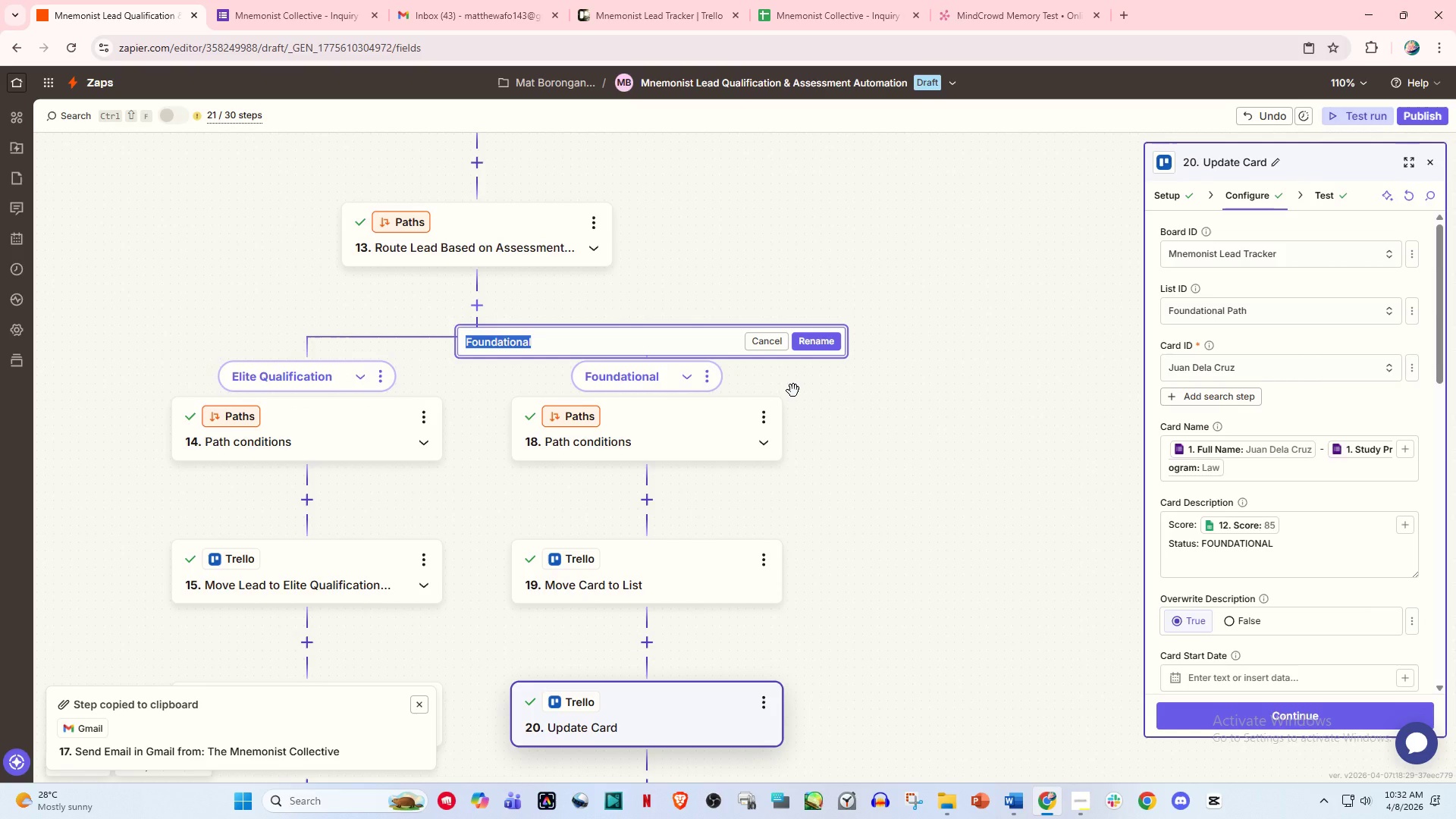 
type(Foundational Qualification)
 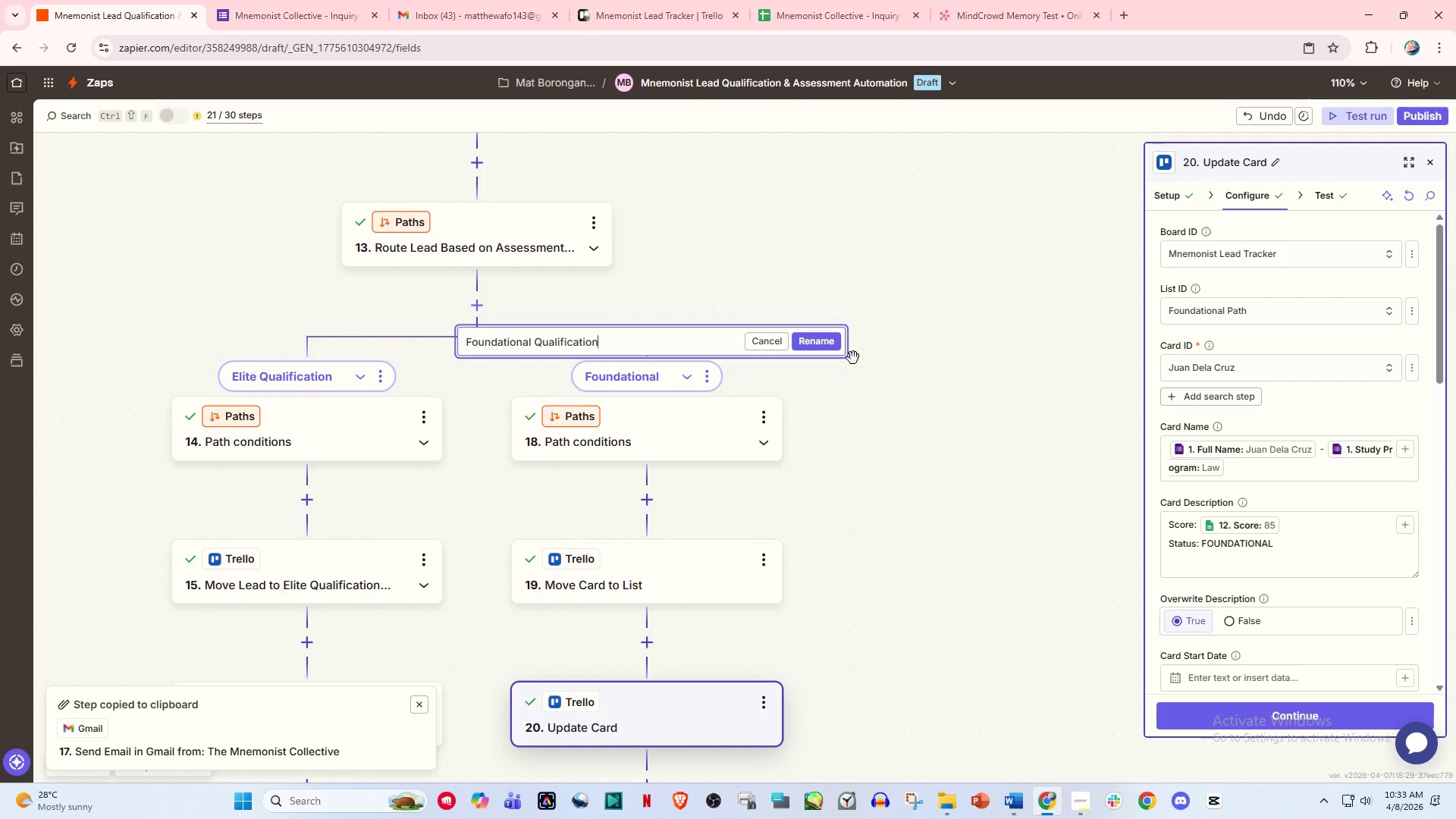 
left_click([815, 337])
 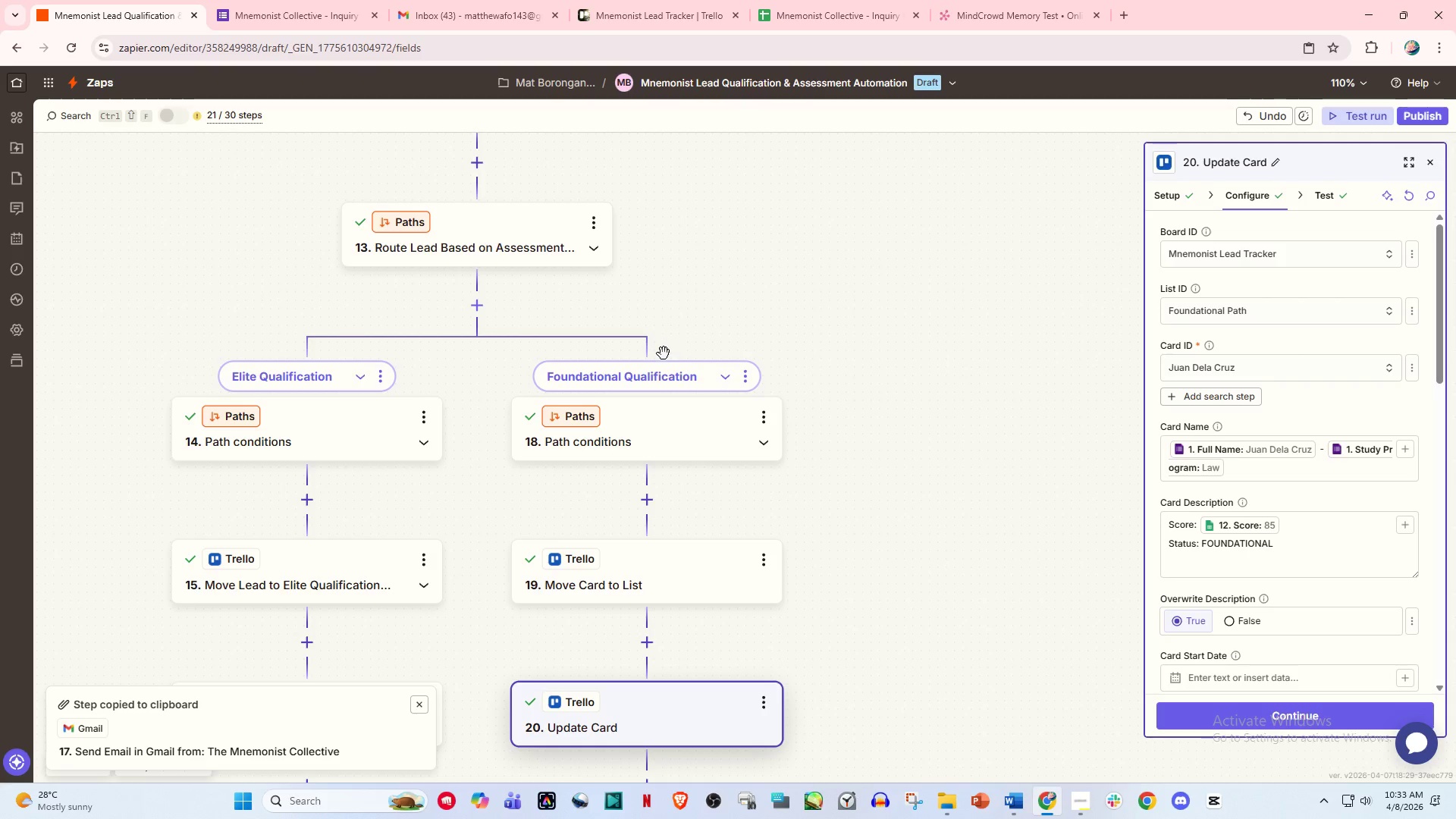 
scroll: coordinate [664, 353], scroll_direction: up, amount: 9.0
 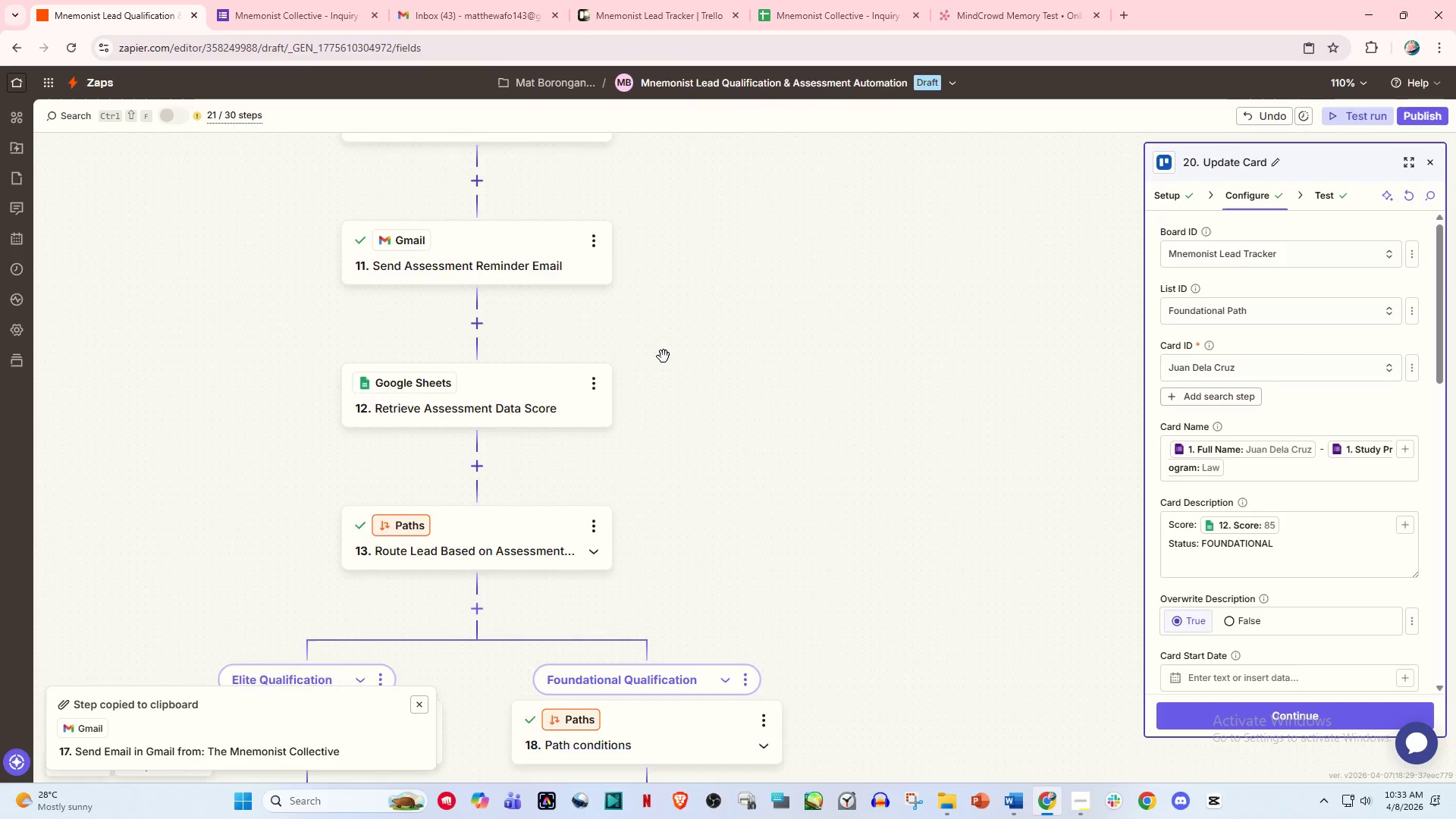 
scroll: coordinate [664, 361], scroll_direction: down, amount: 13.0
 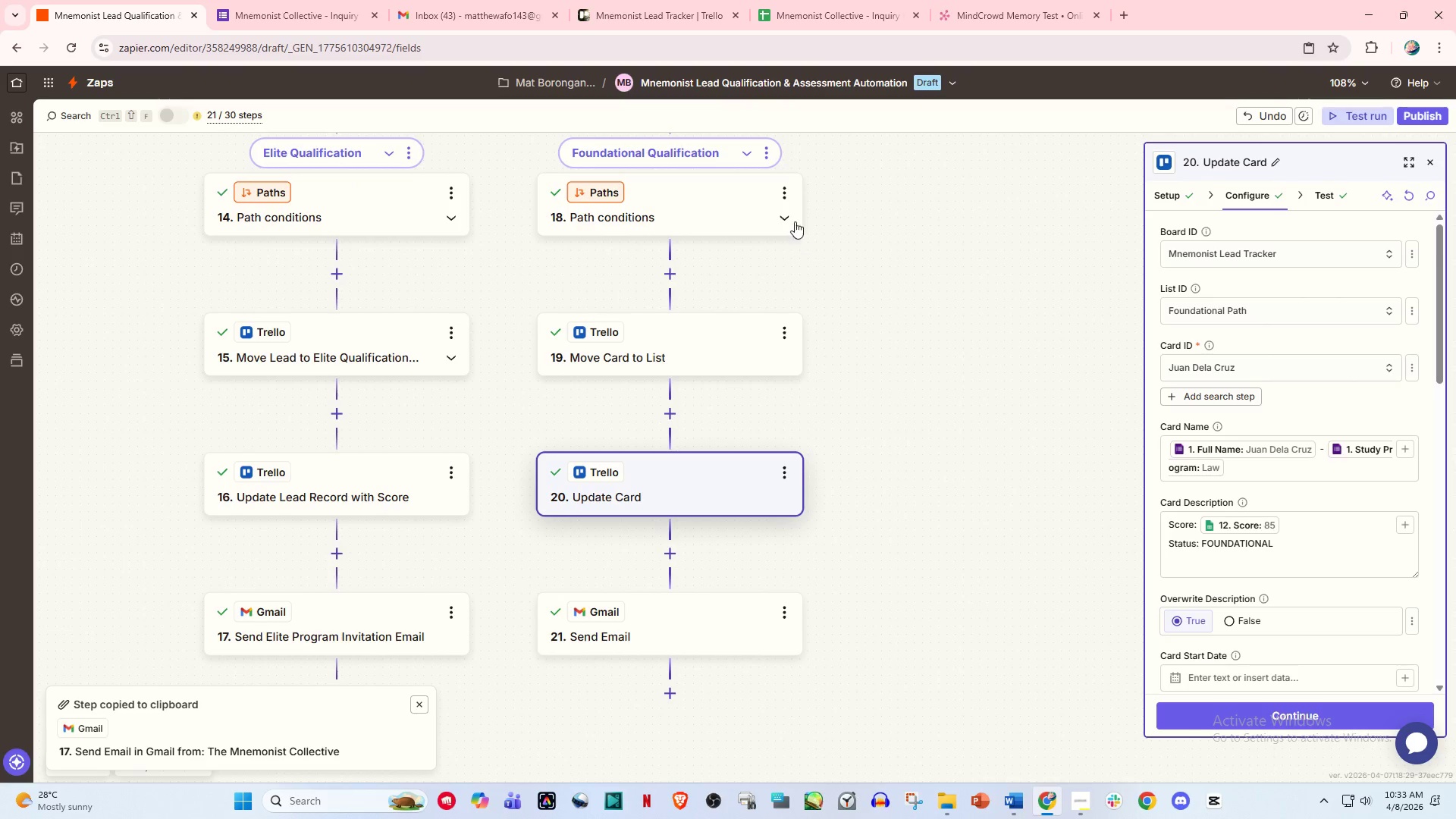 
left_click([780, 191])
 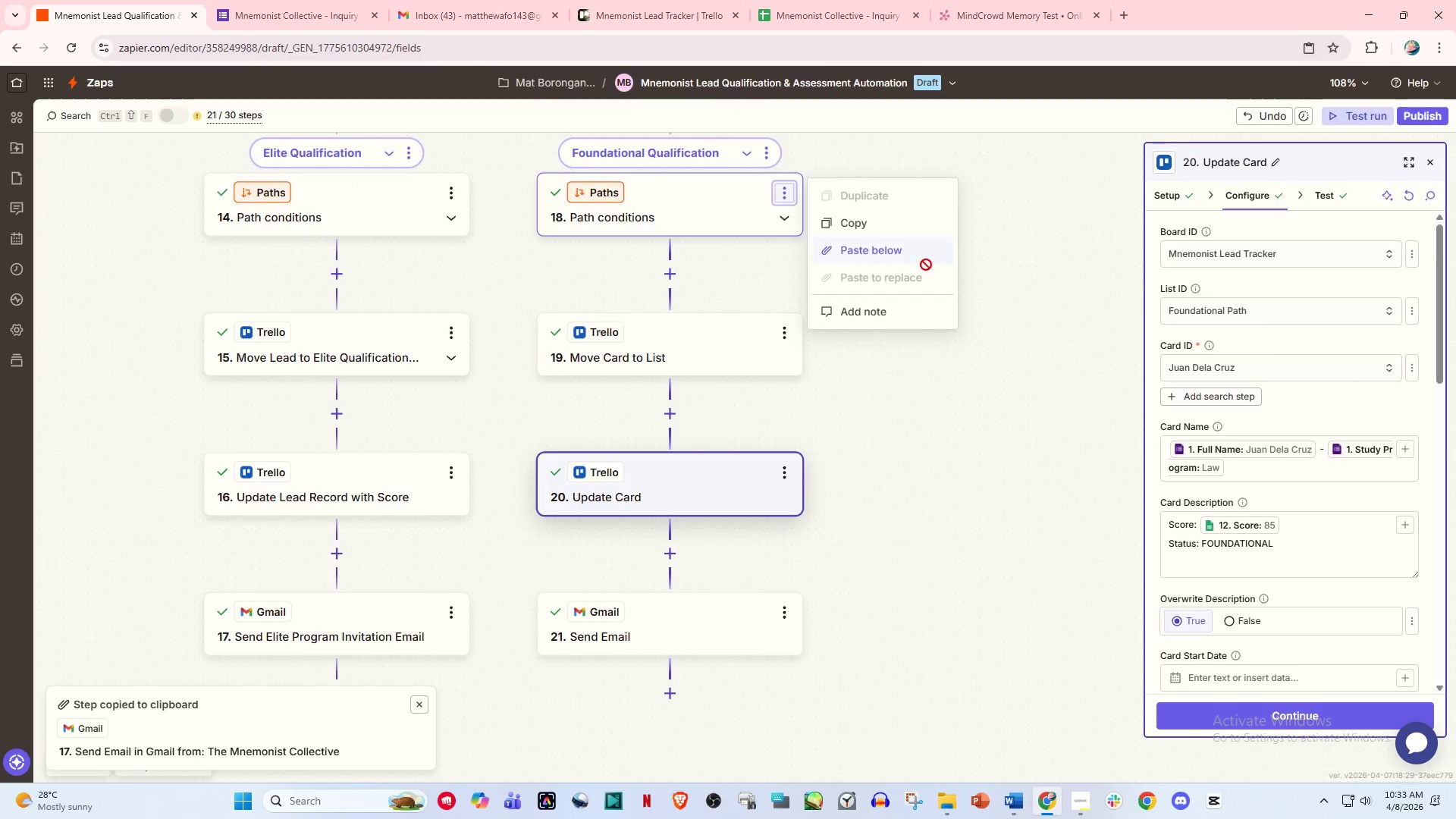 
left_click([990, 275])
 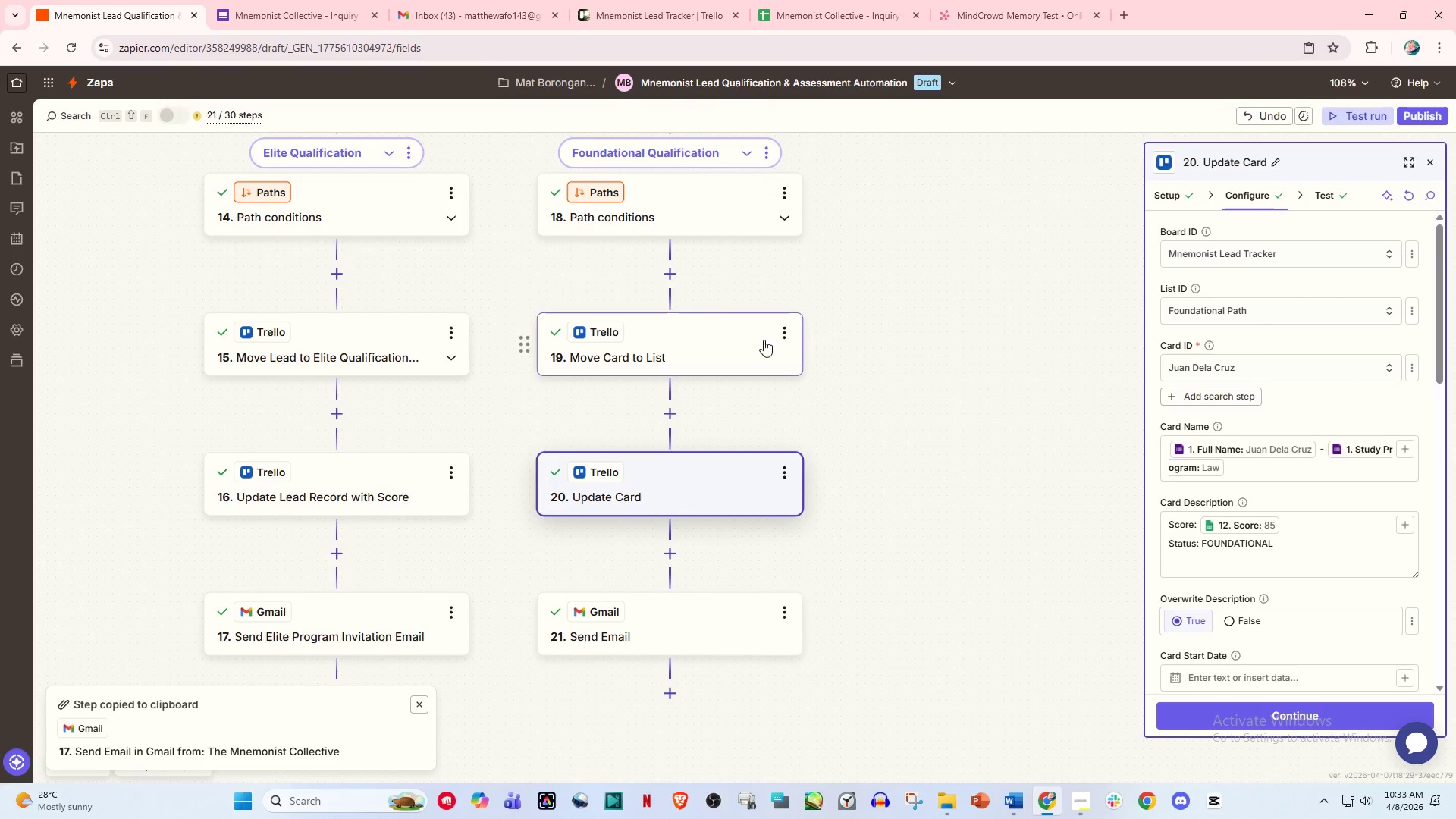 
left_click([785, 331])
 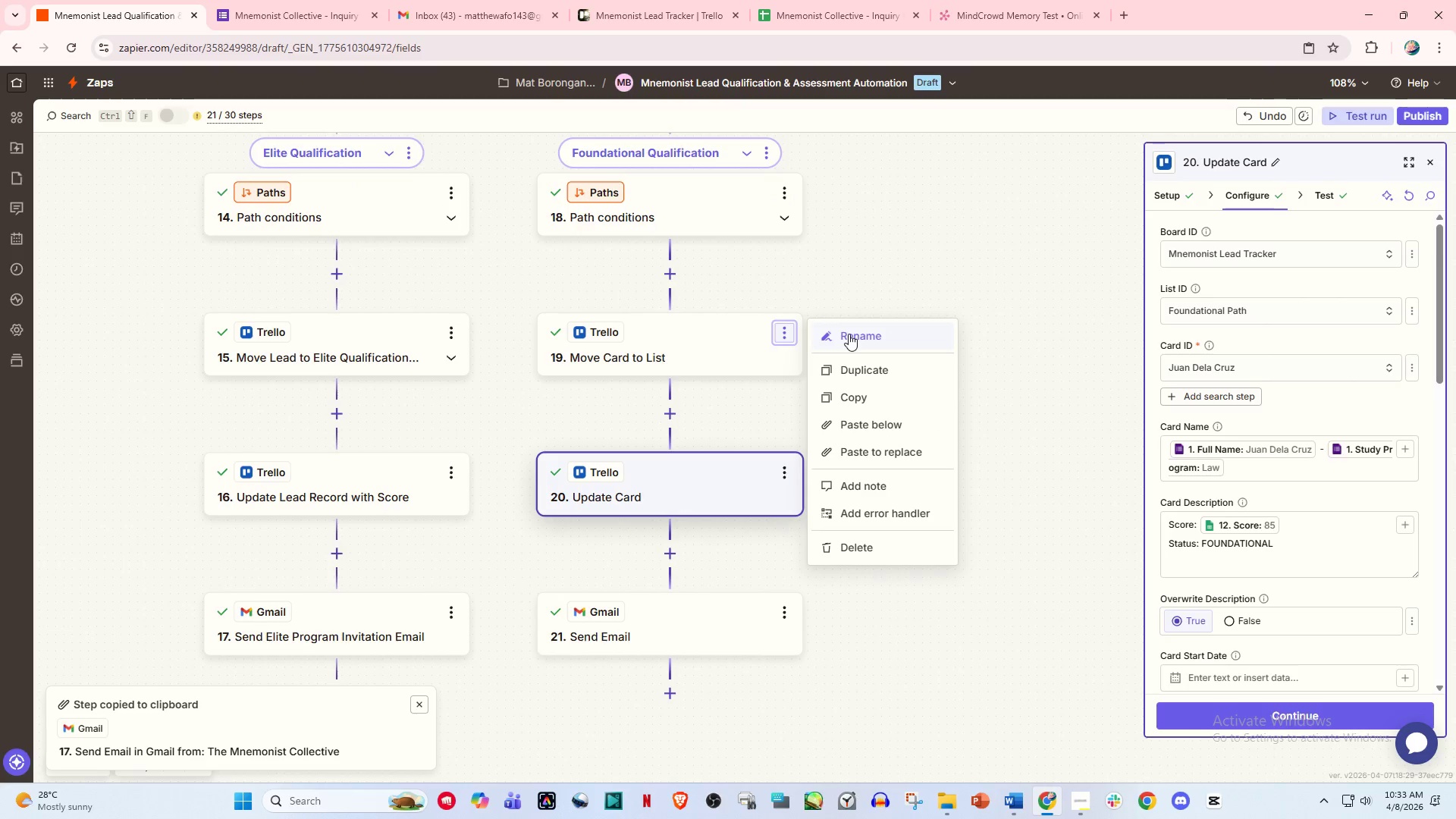 
left_click([849, 334])
 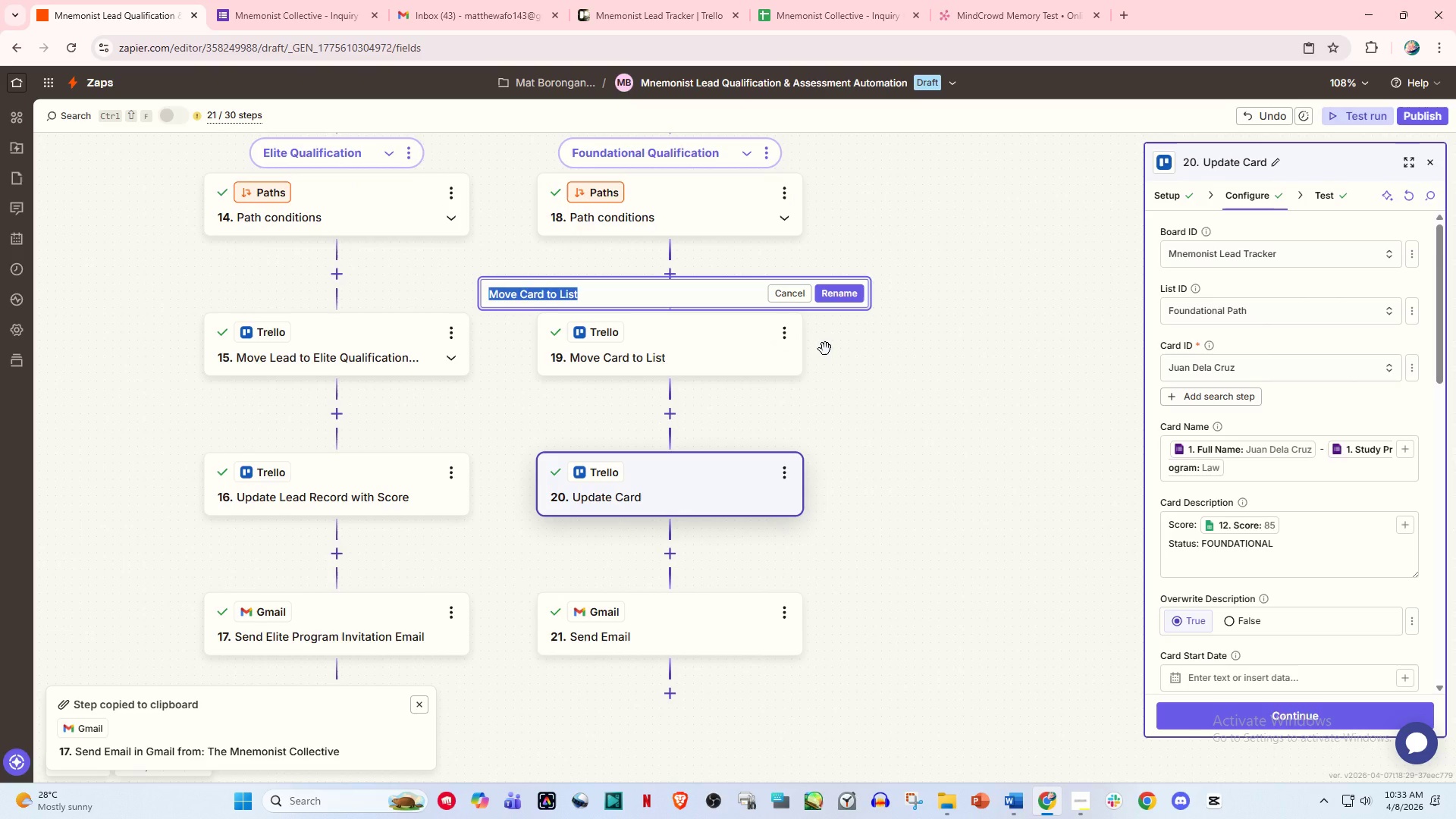 
wait(8.84)
 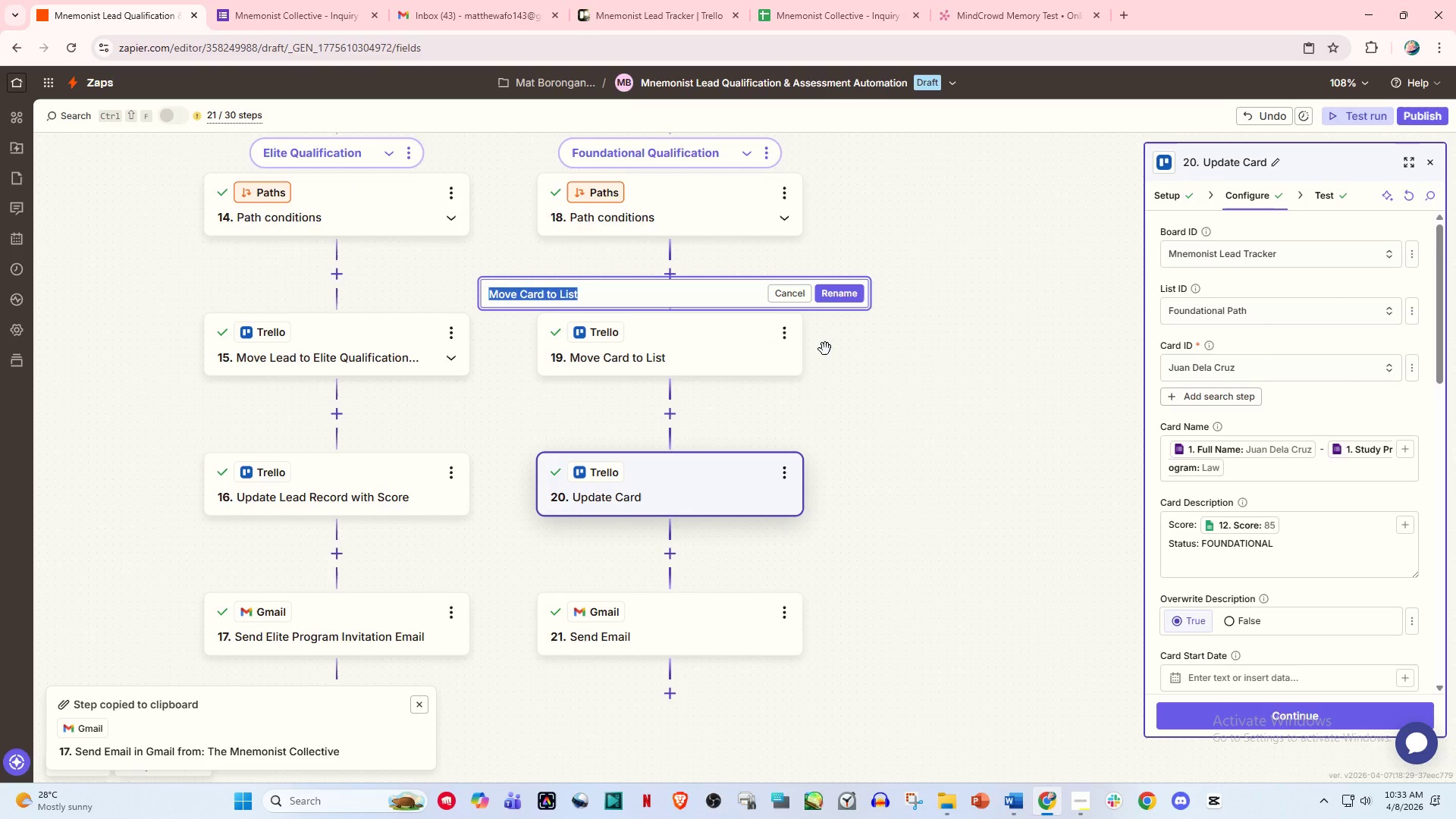 
key(Escape)
 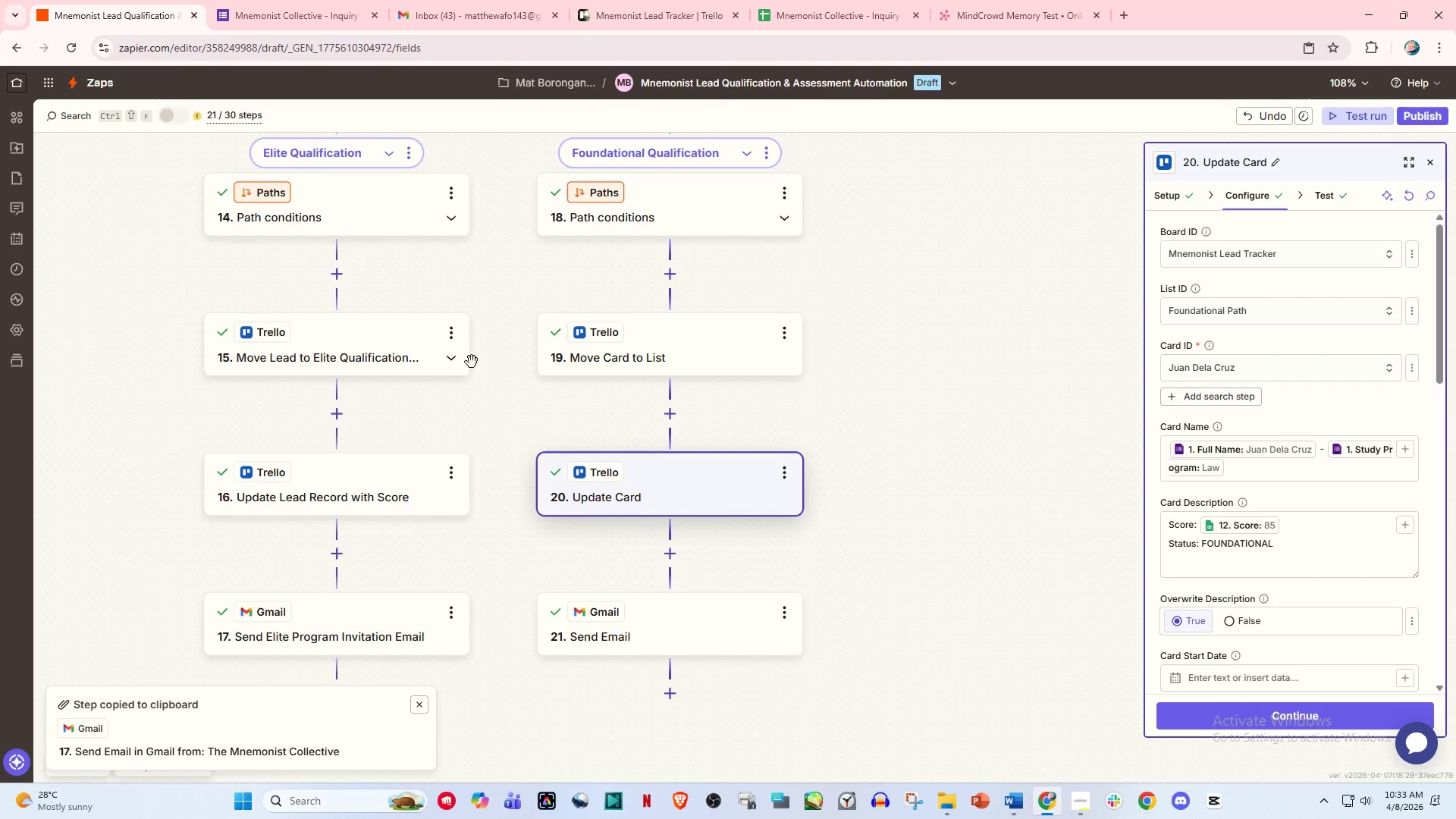 
left_click([443, 339])
 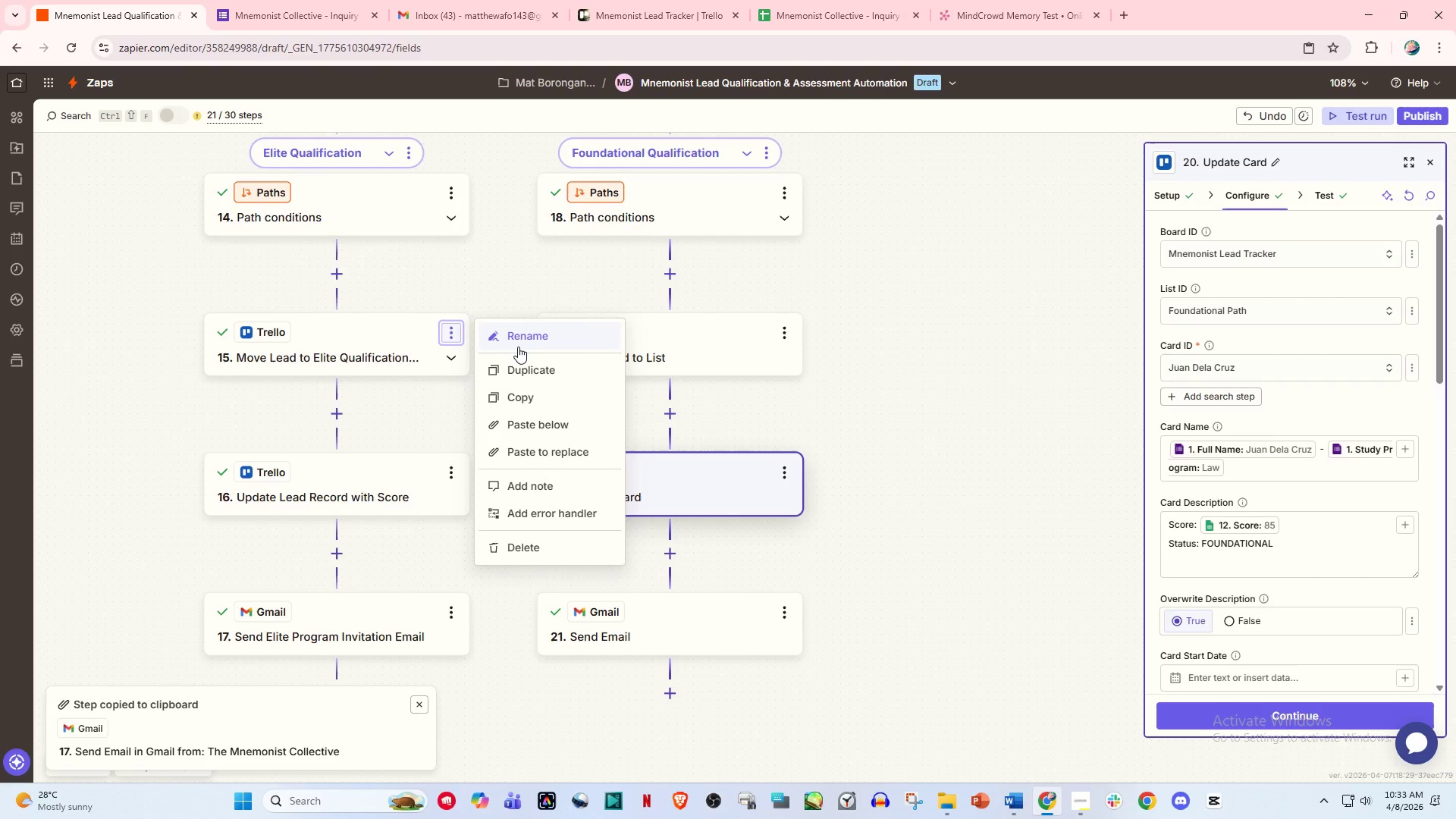 
left_click([520, 346])
 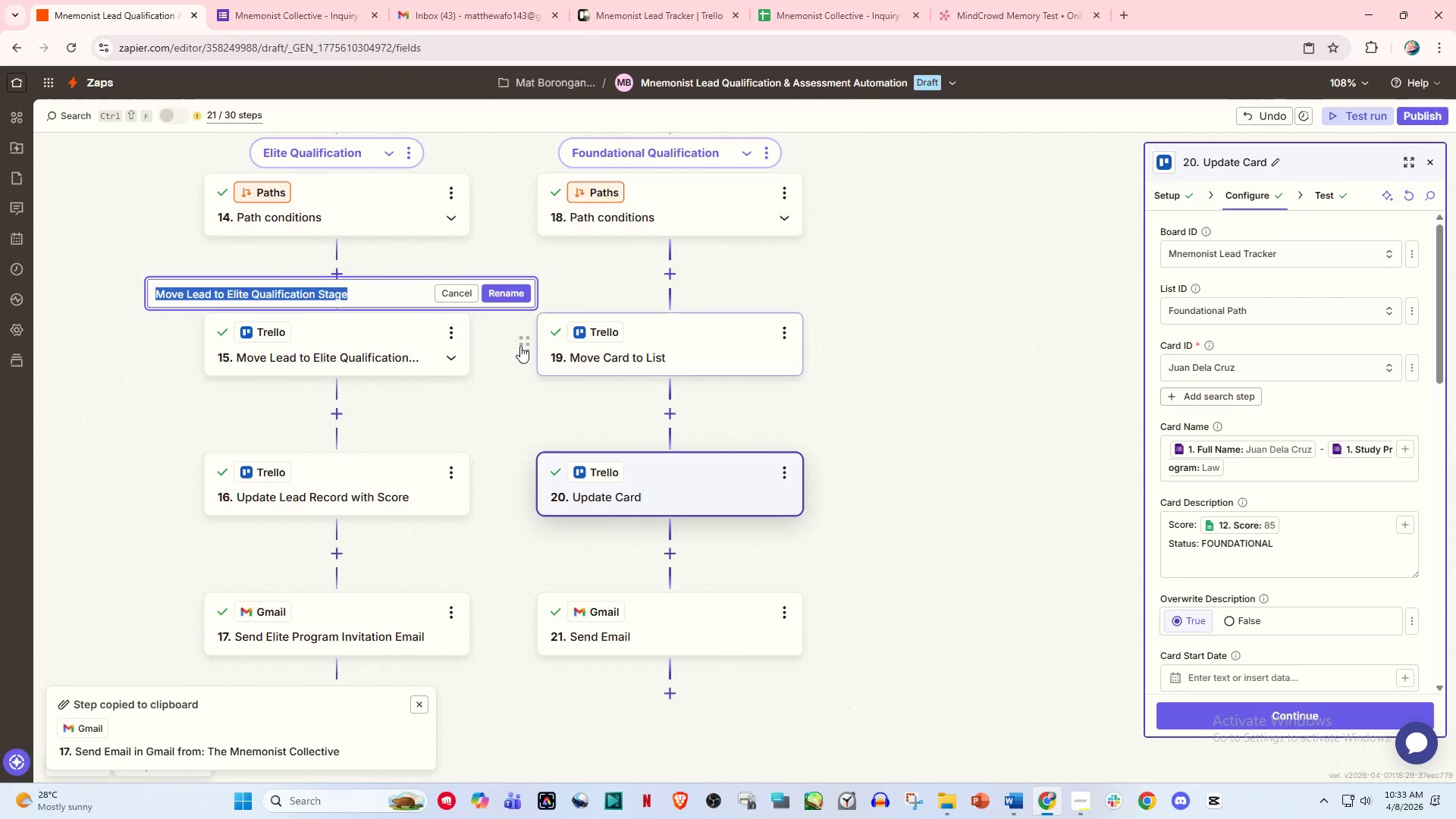 
key(Control+C)
 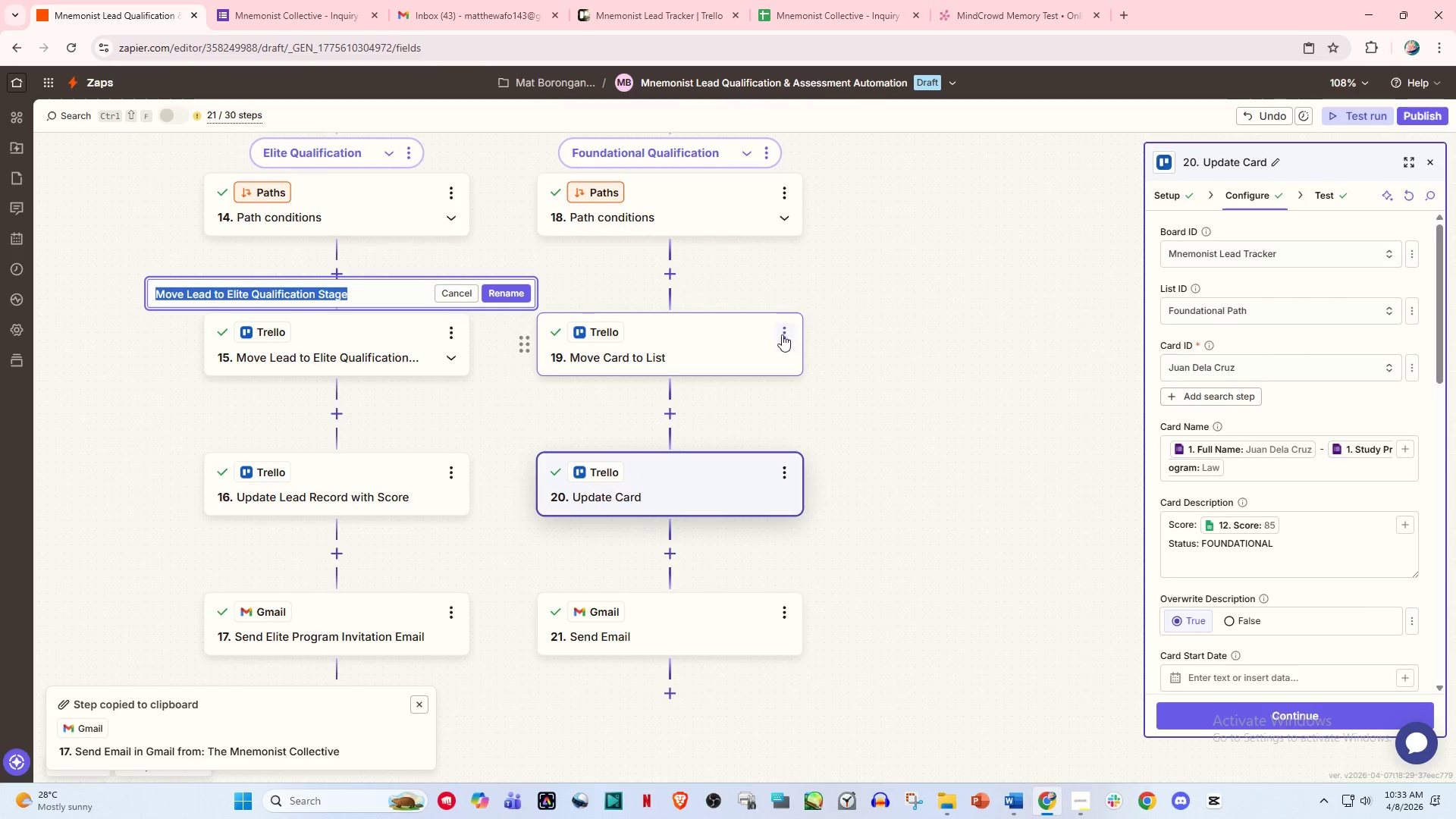 
left_click([799, 330])
 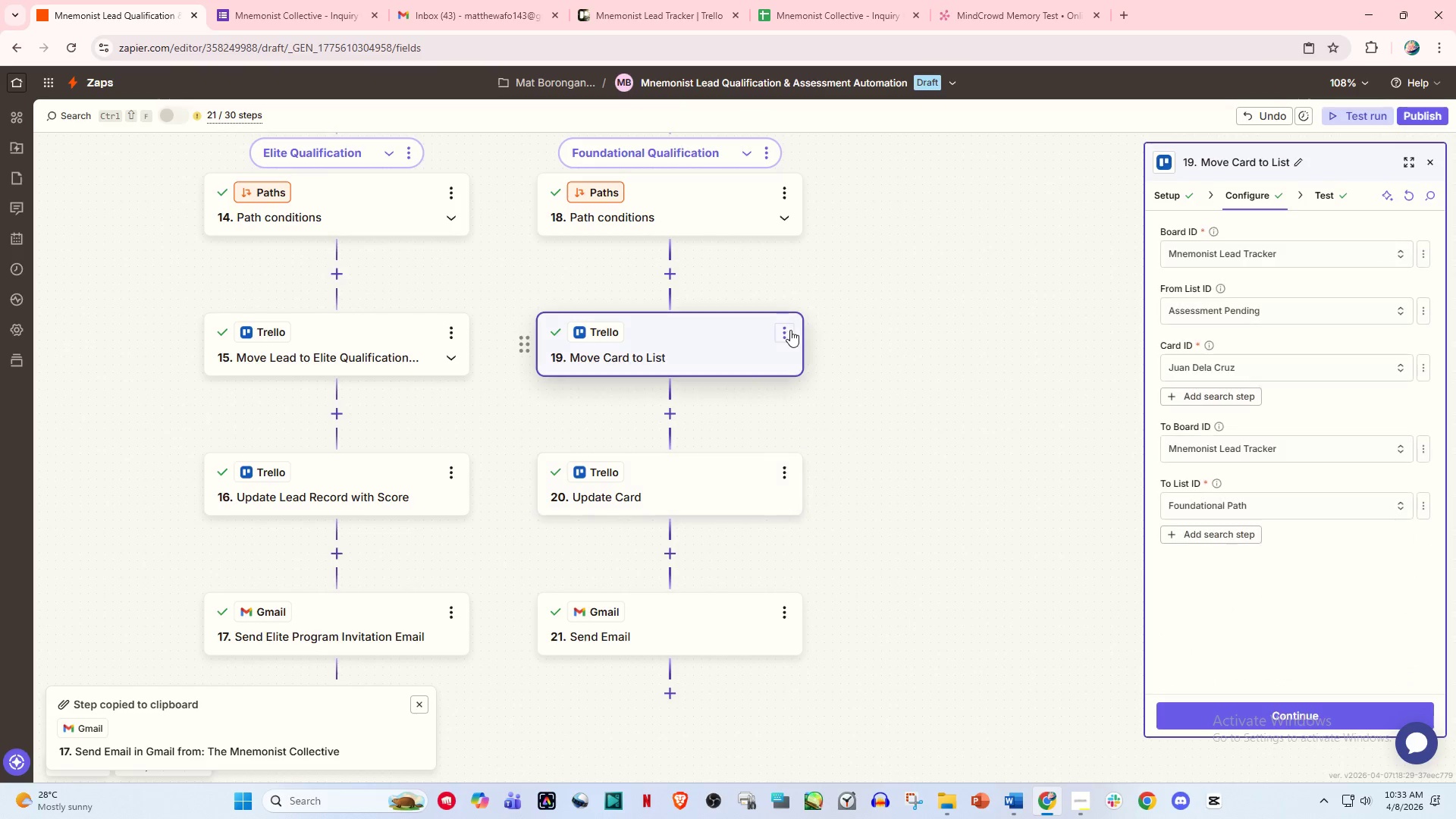 
left_click([790, 330])
 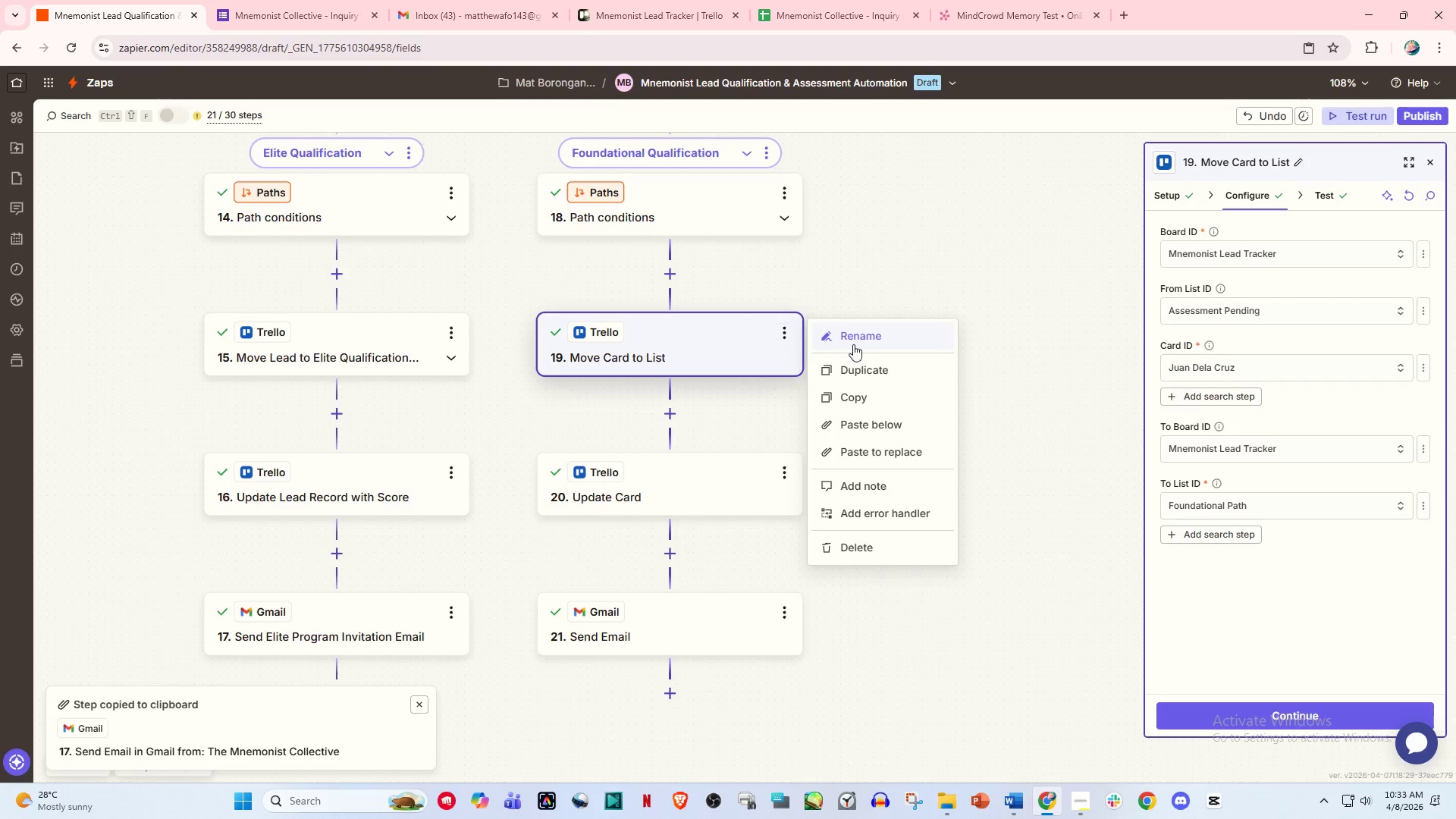 
left_click([860, 344])
 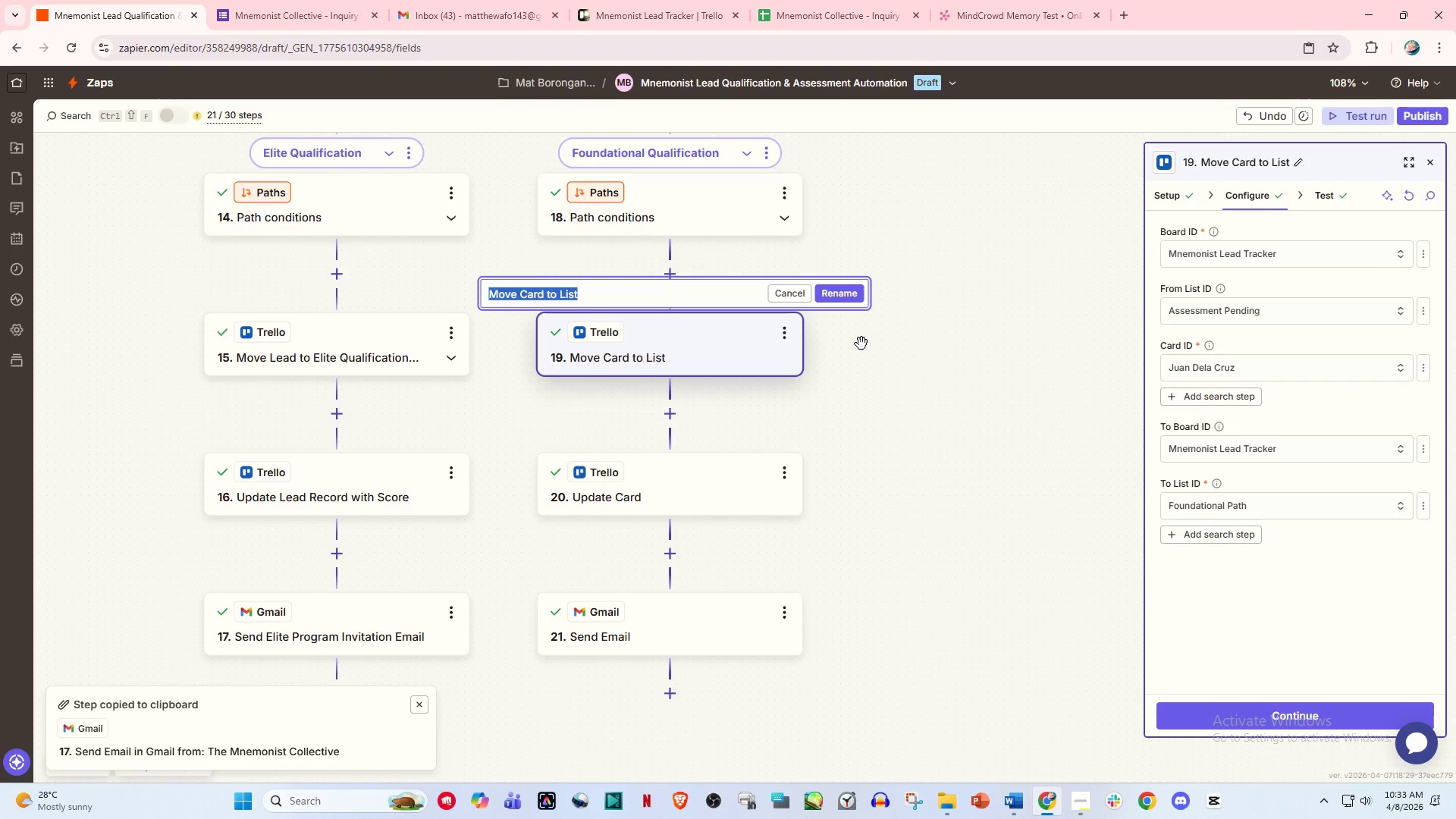 
key(Control+V)
 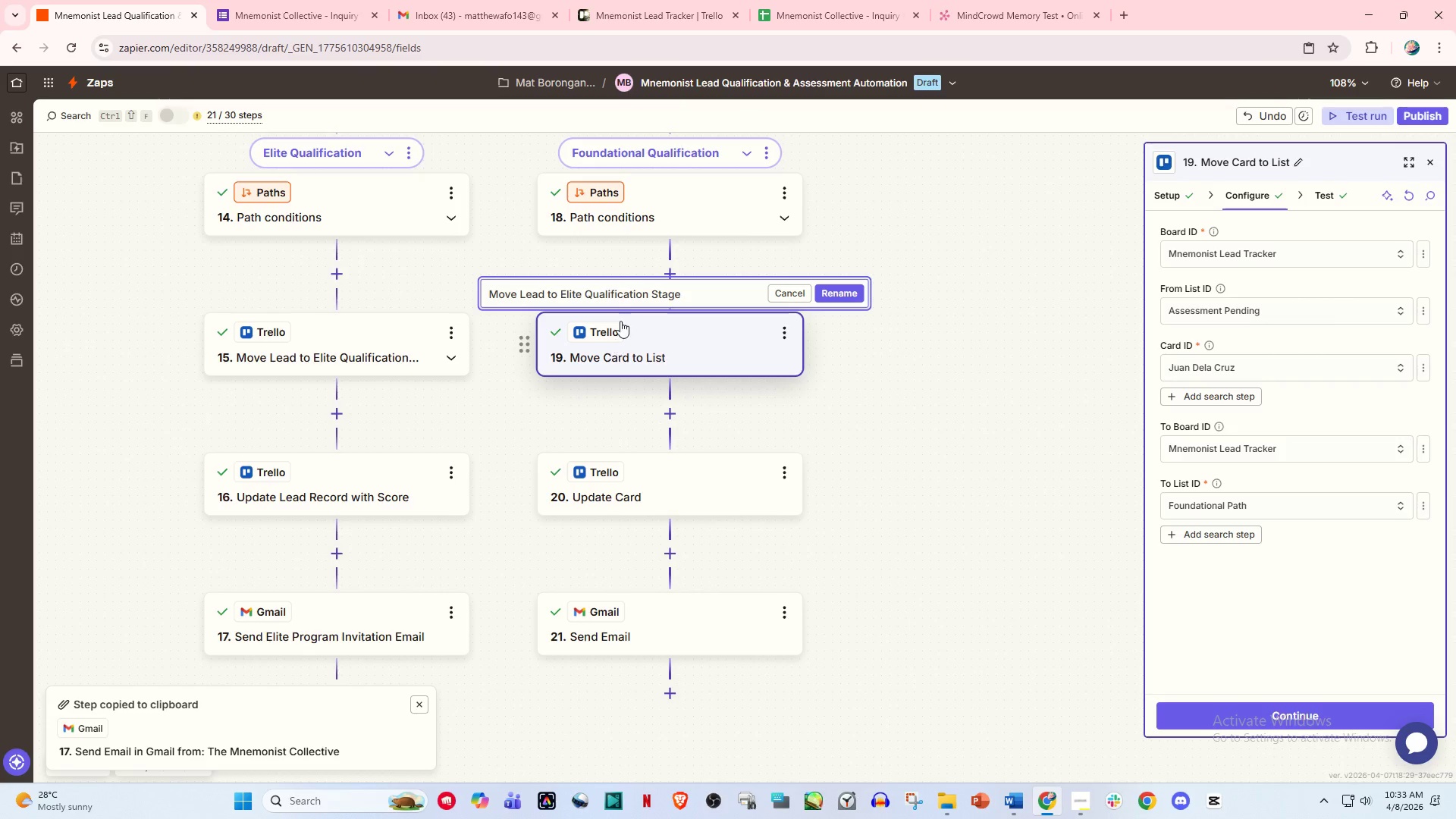 
wait(5.42)
 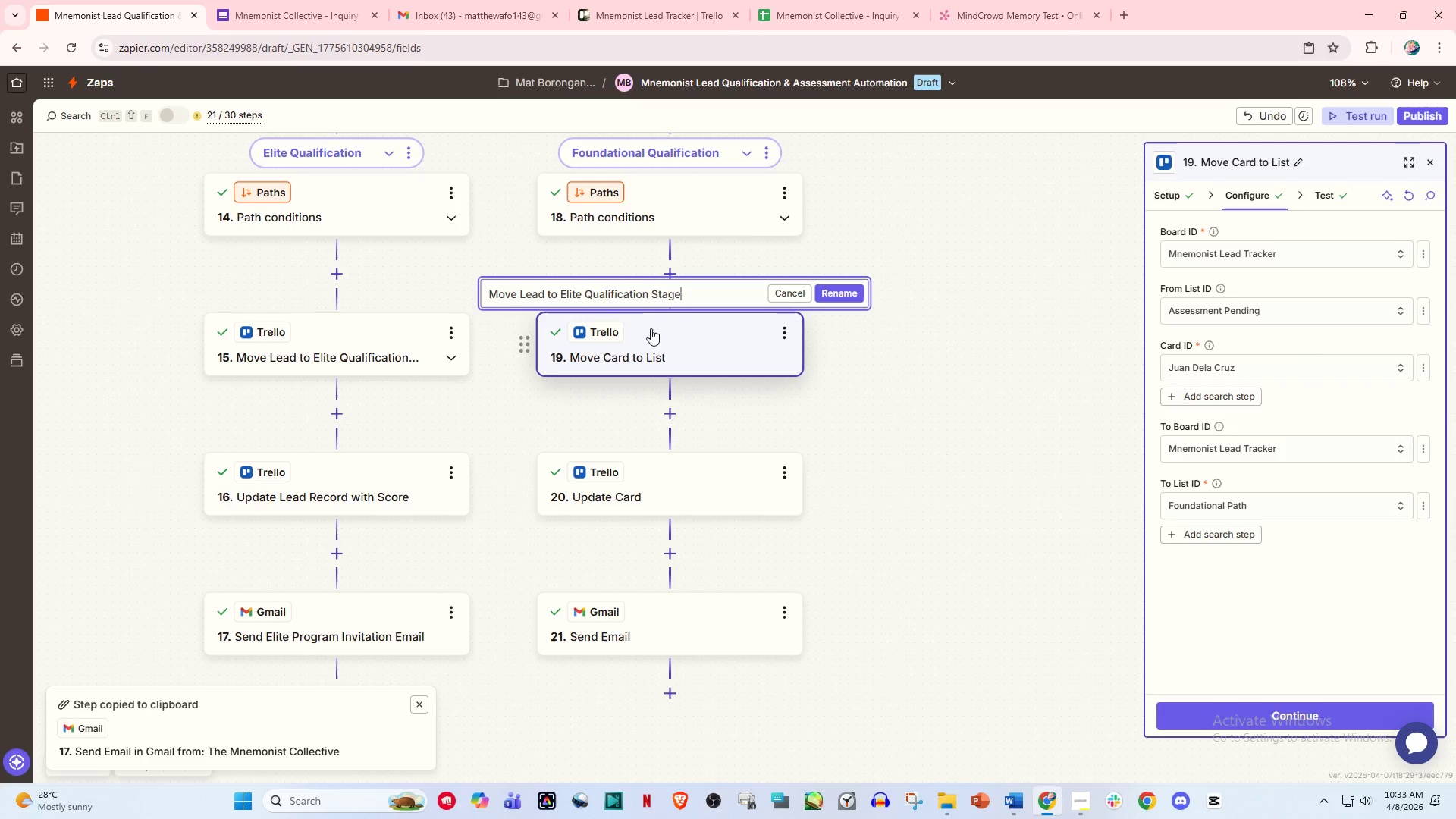 
left_click_drag(start_coordinate=[648, 292], to_coordinate=[562, 291])
 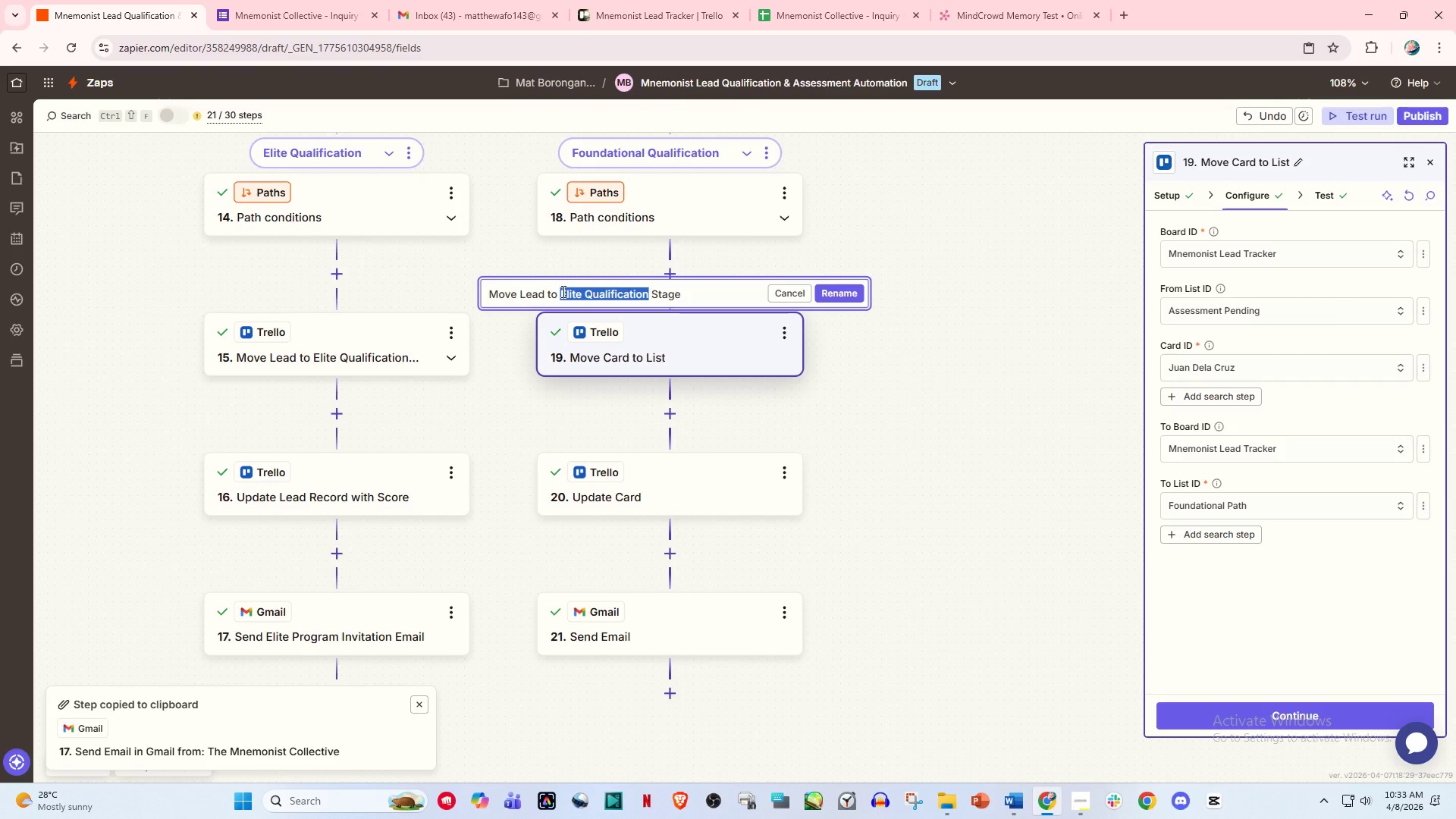 
type(Foundational Program)
 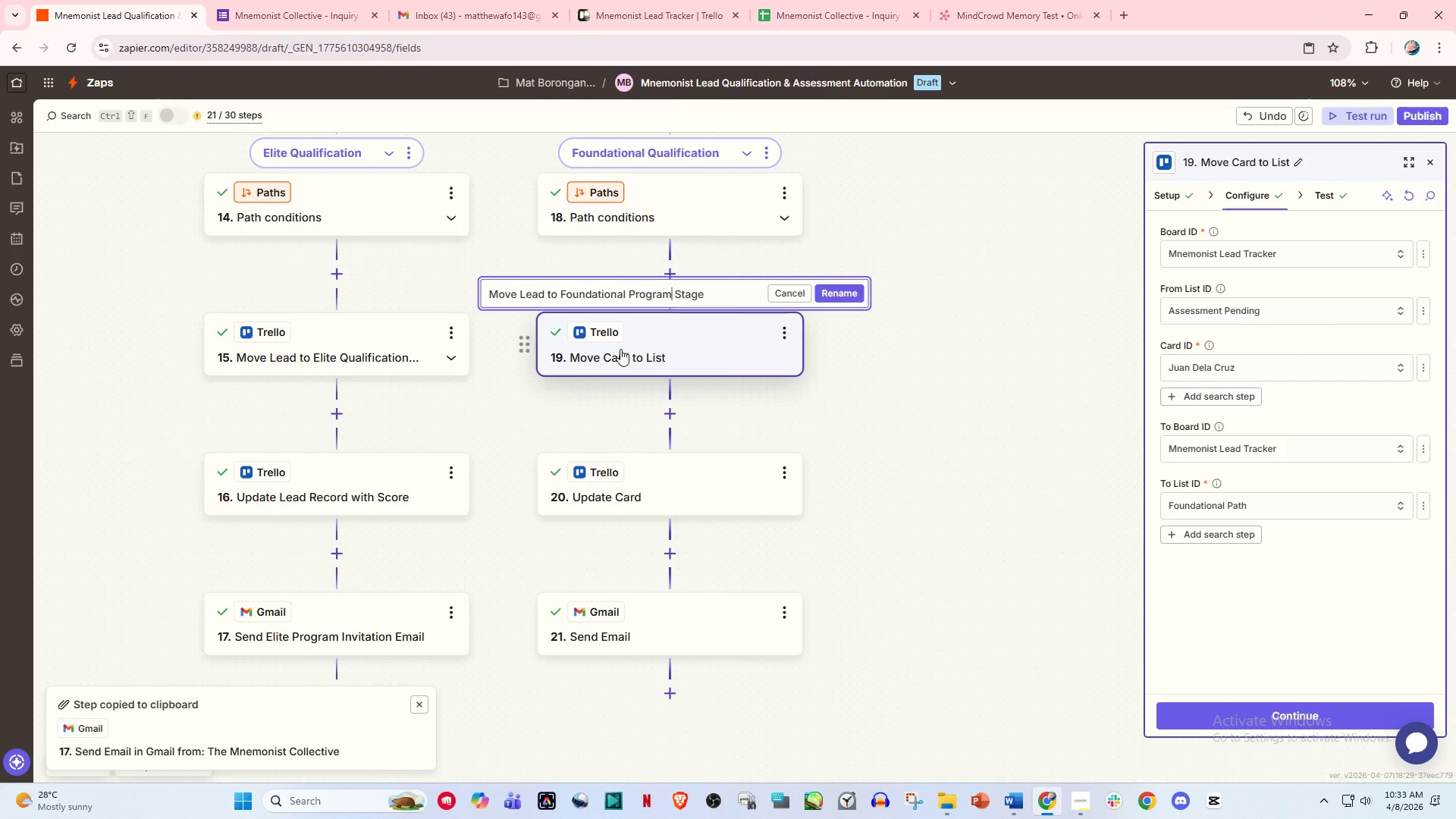 
left_click([849, 290])
 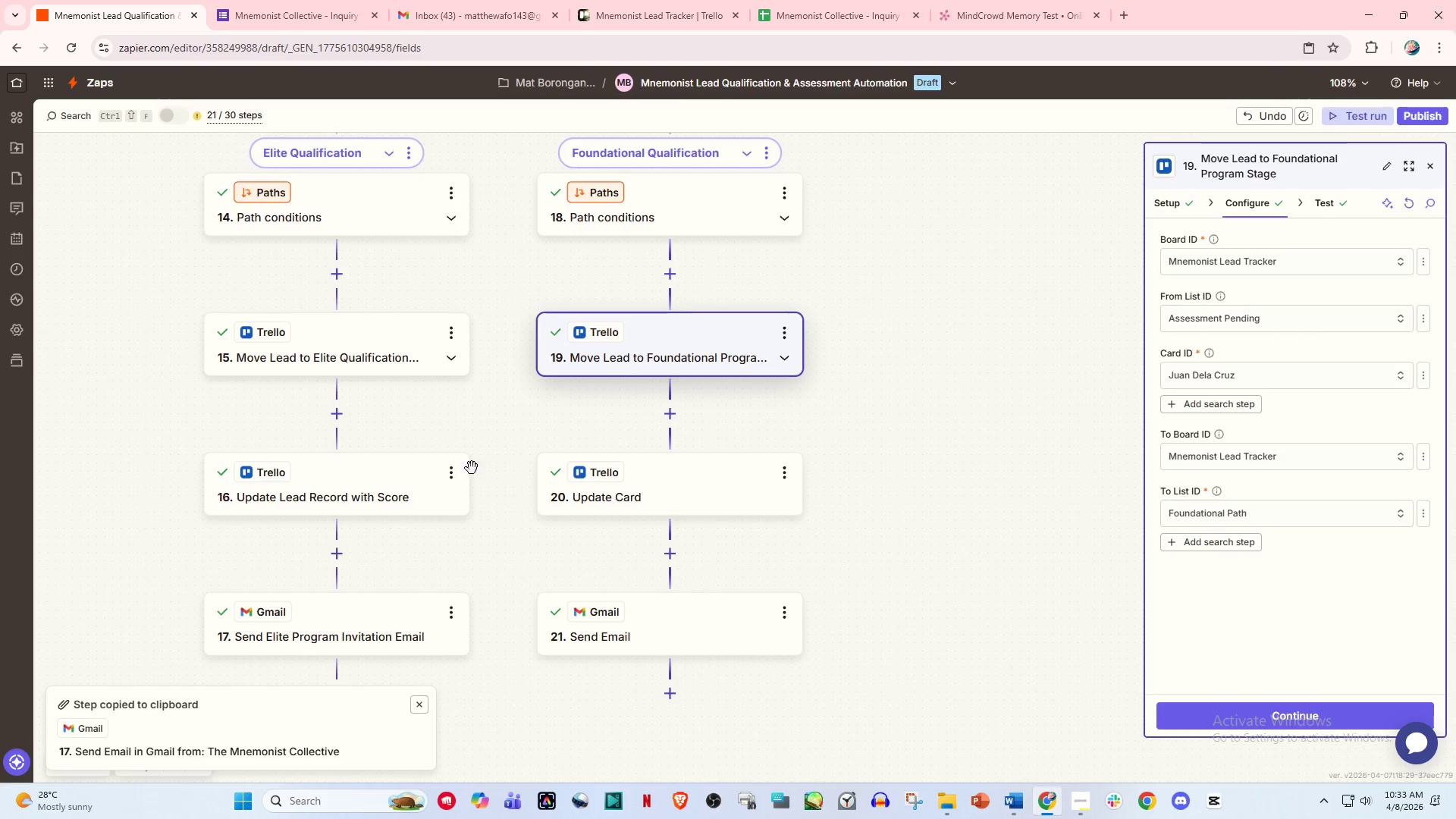 
left_click([457, 472])
 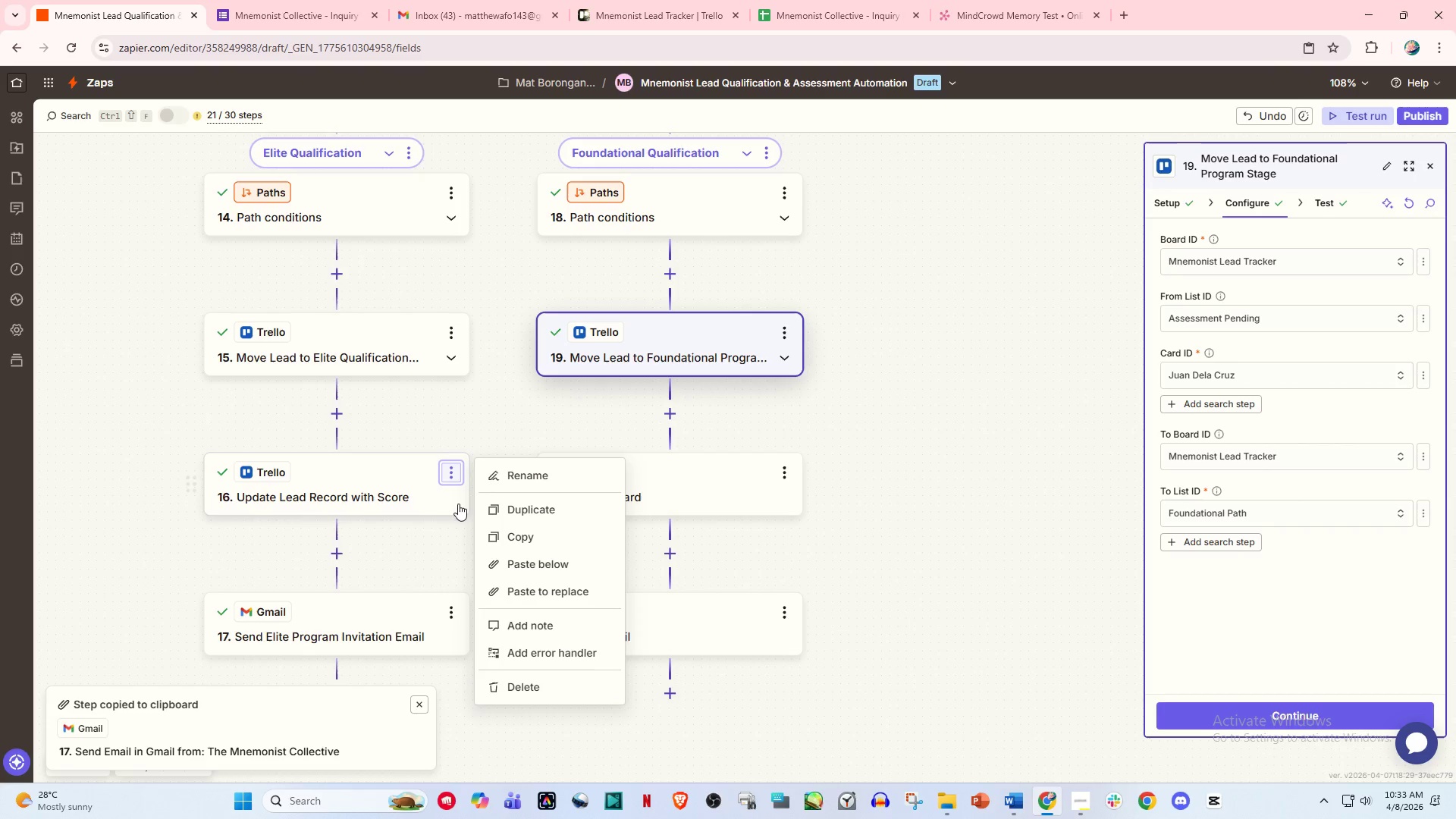 
left_click([532, 481])
 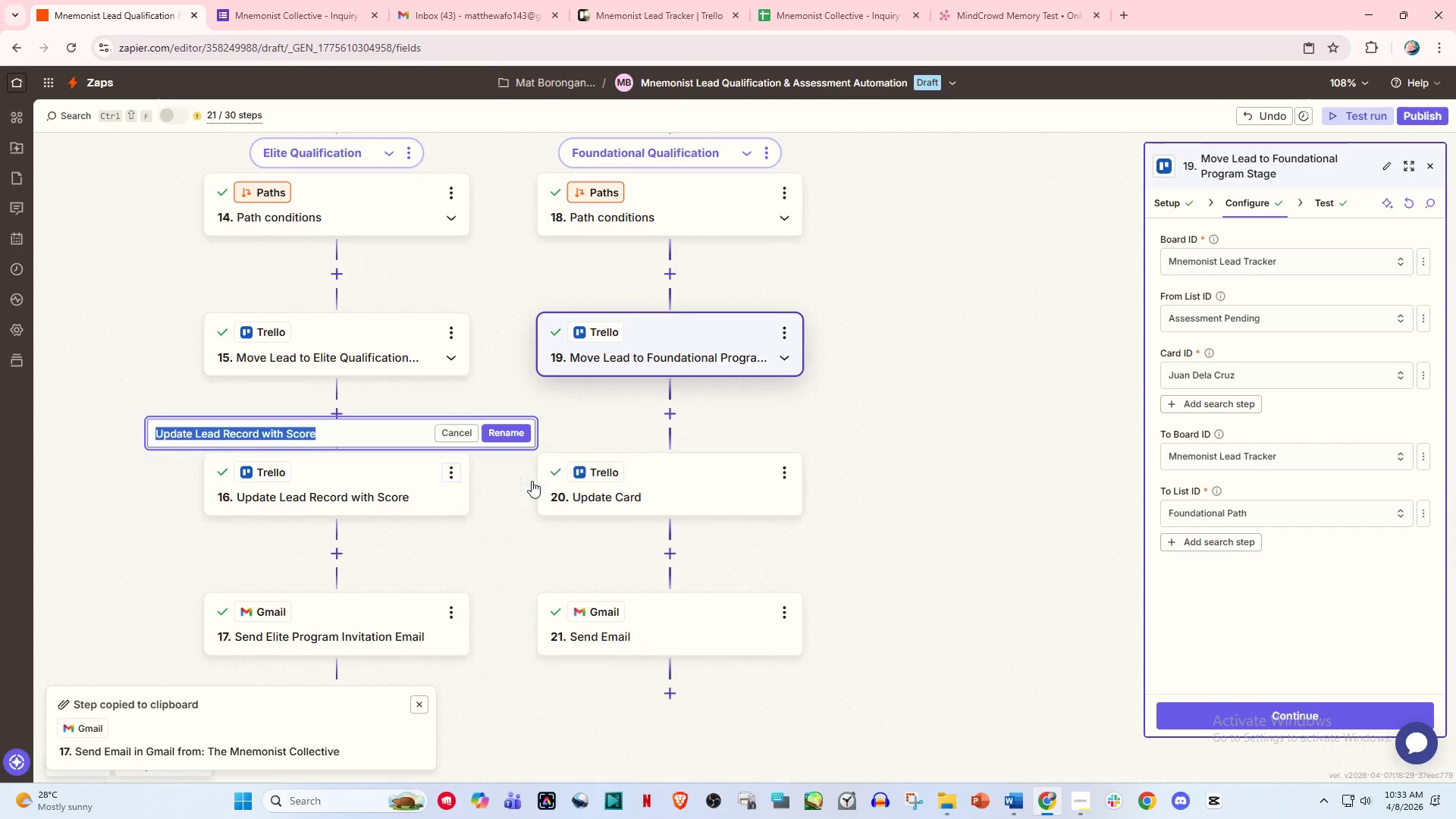 
key(Control+A)
 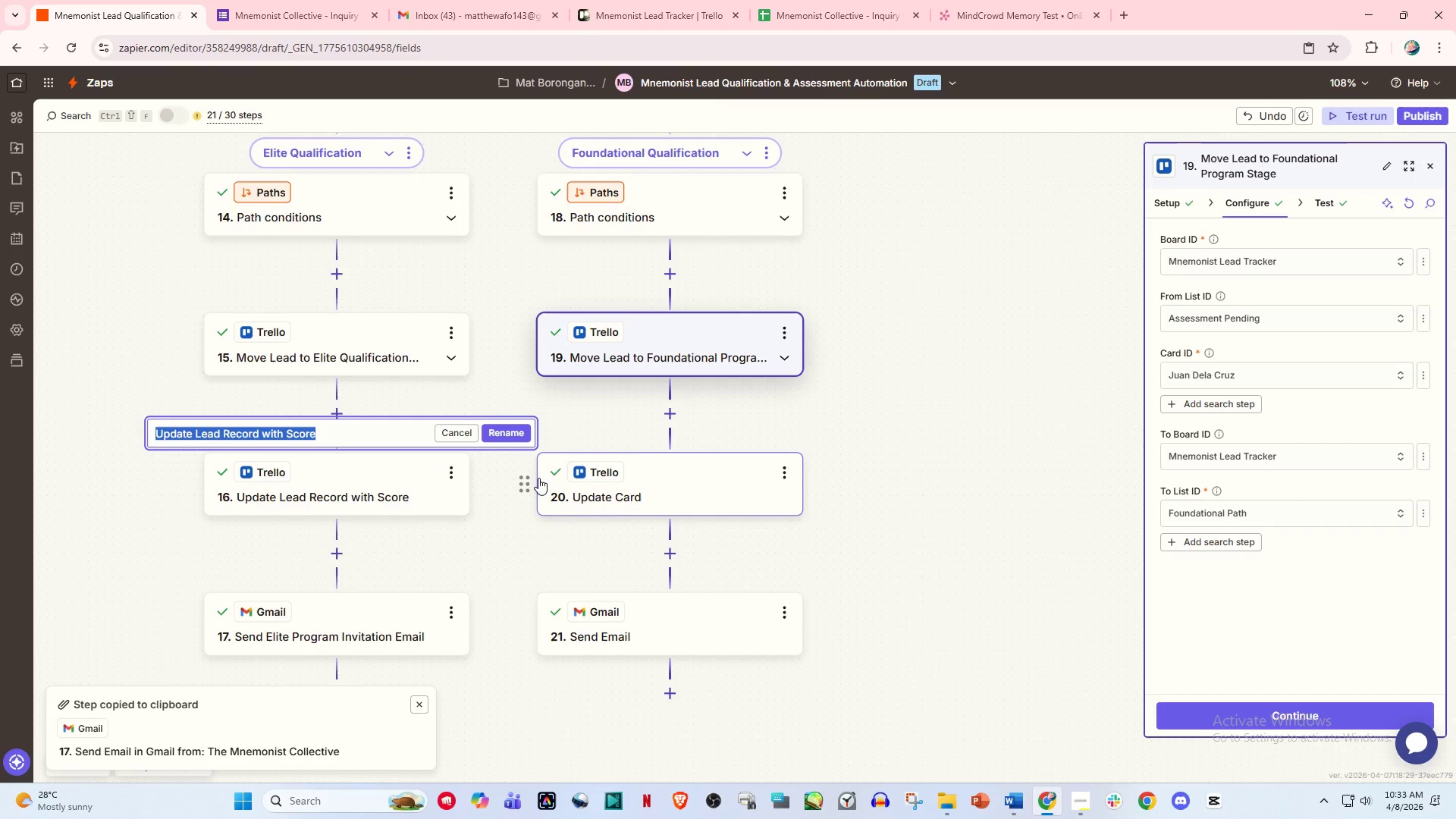 
key(Control+C)
 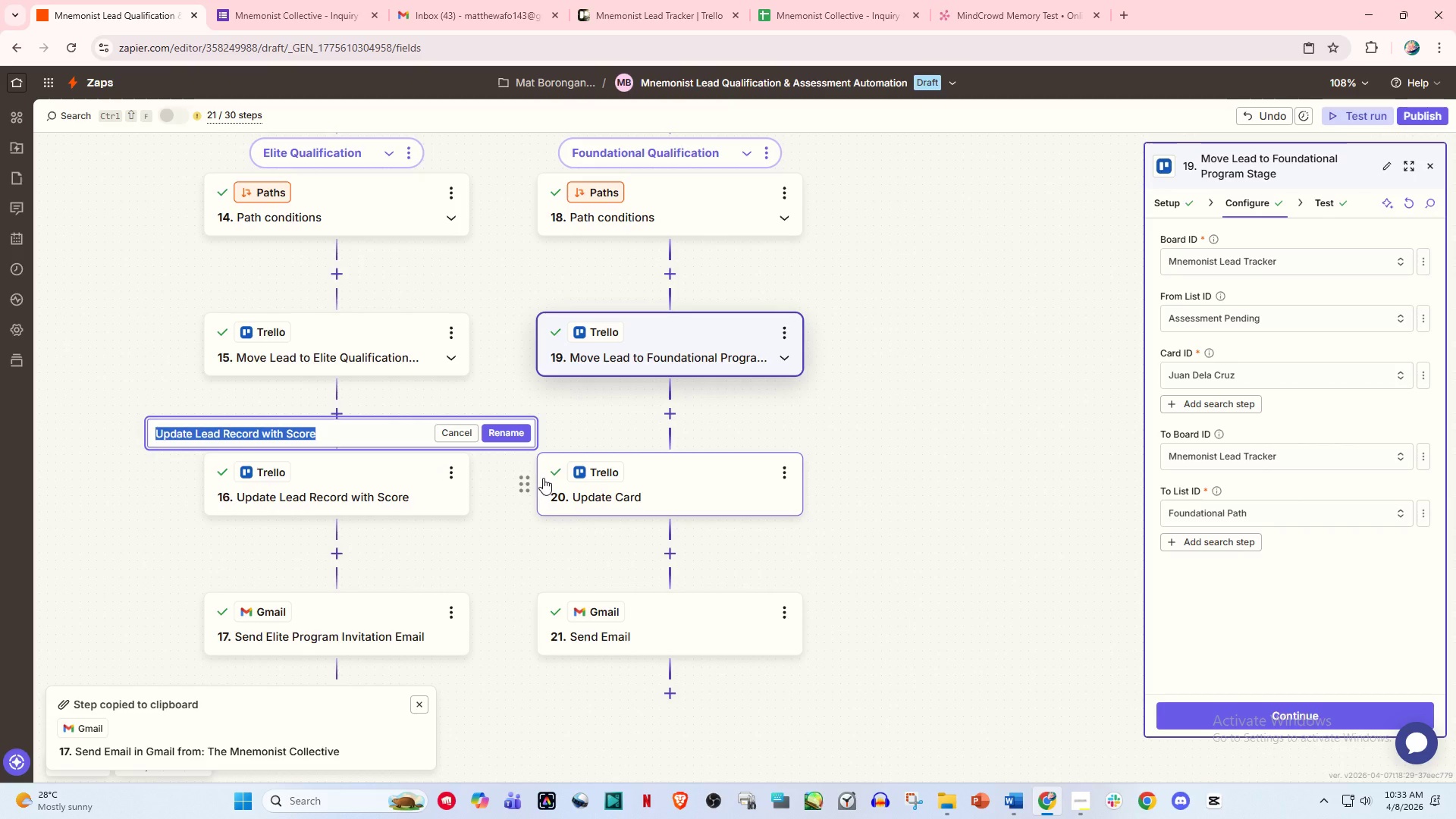 
key(Control+C)
 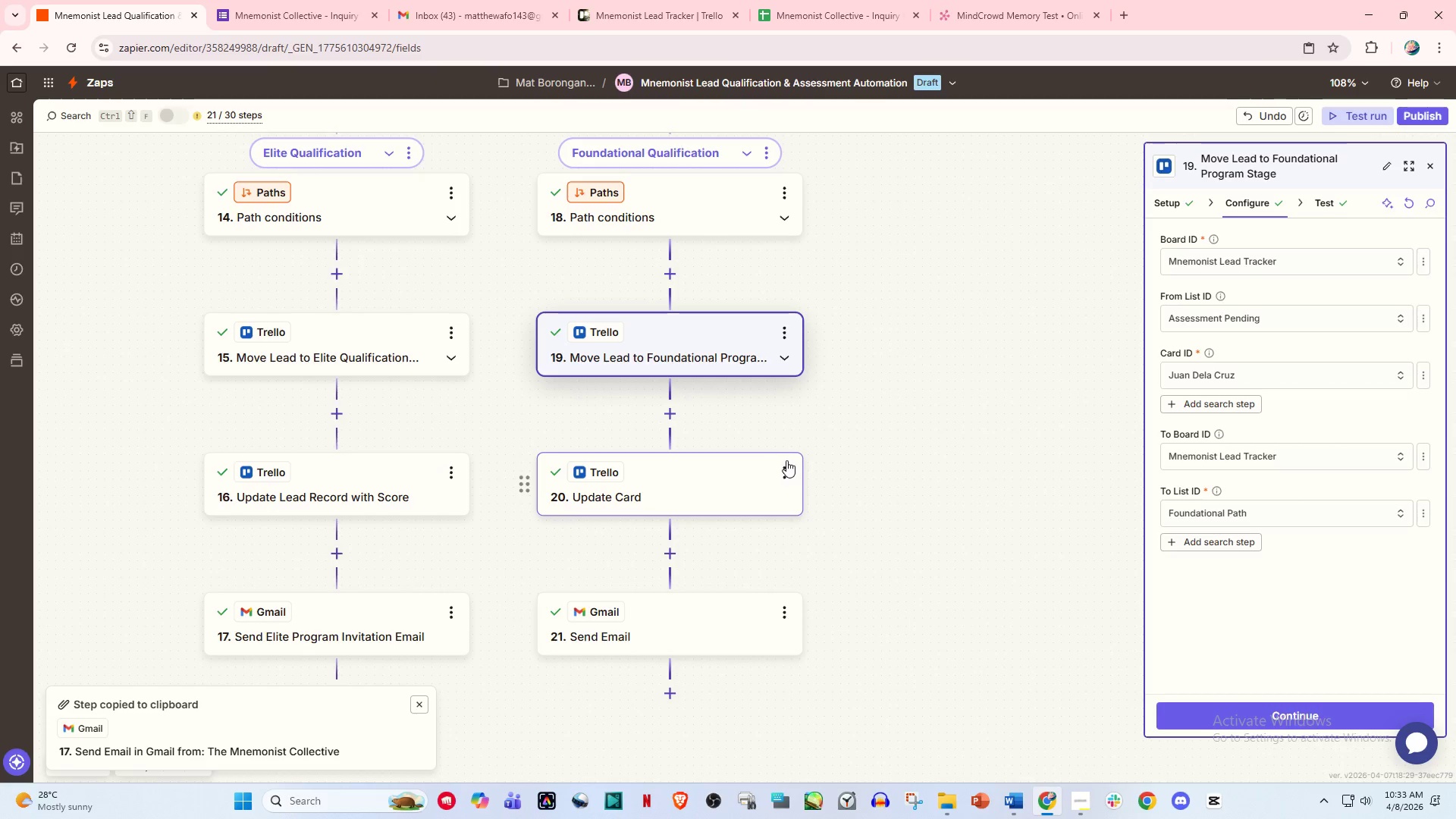 
double_click([787, 468])
 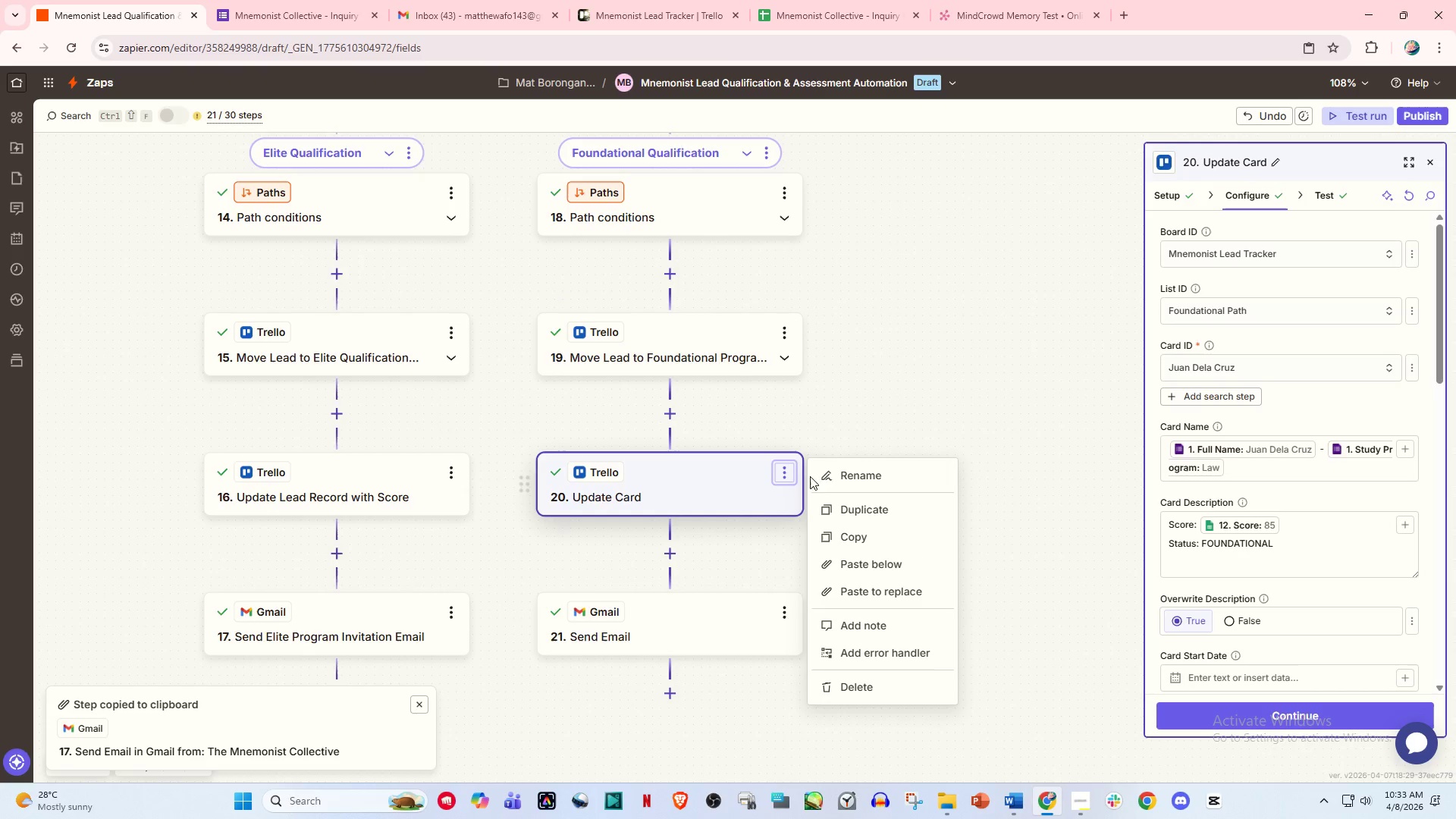 
left_click([827, 476])
 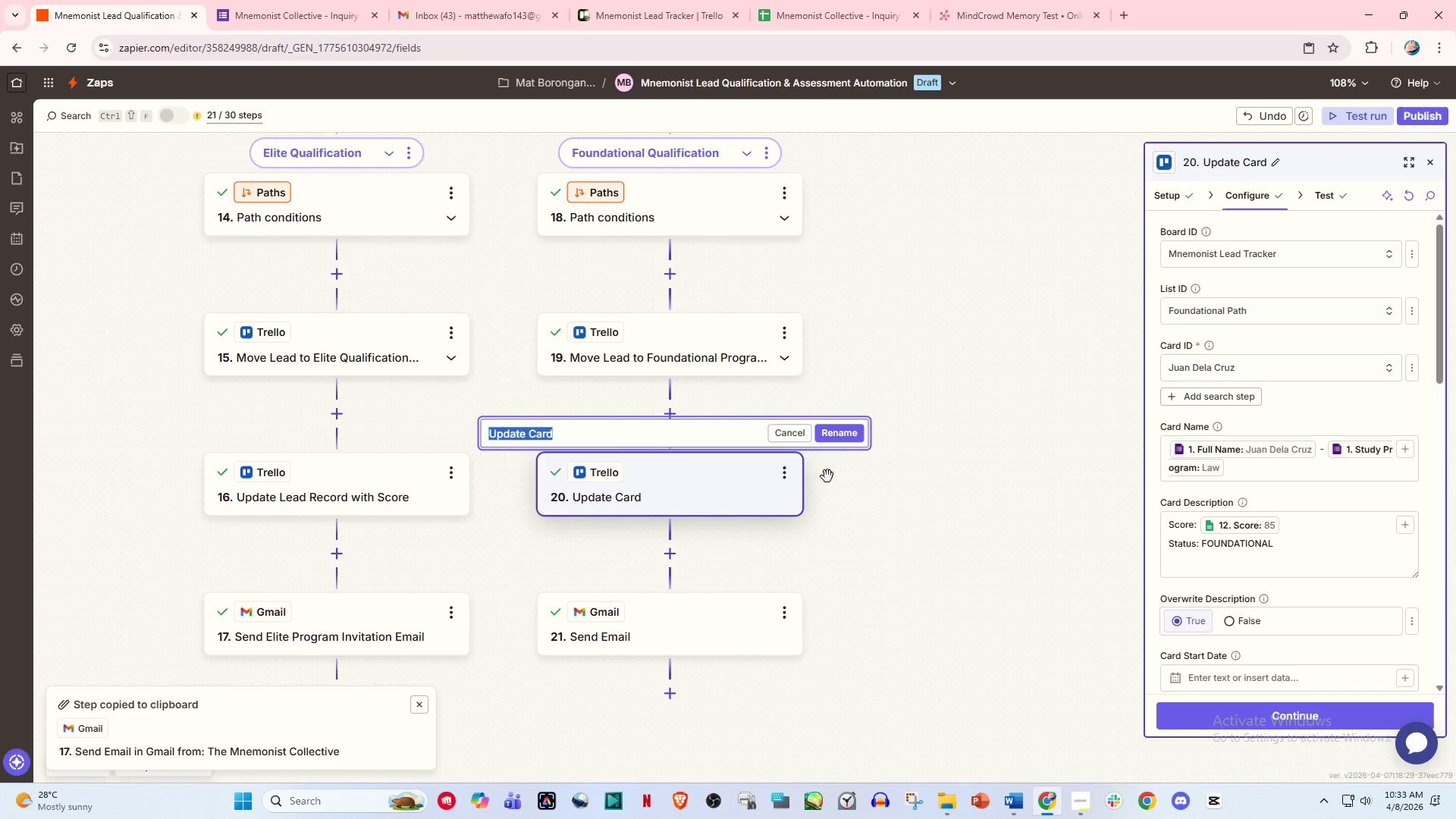 
hold_key(key=ControlLeft, duration=1.5)
 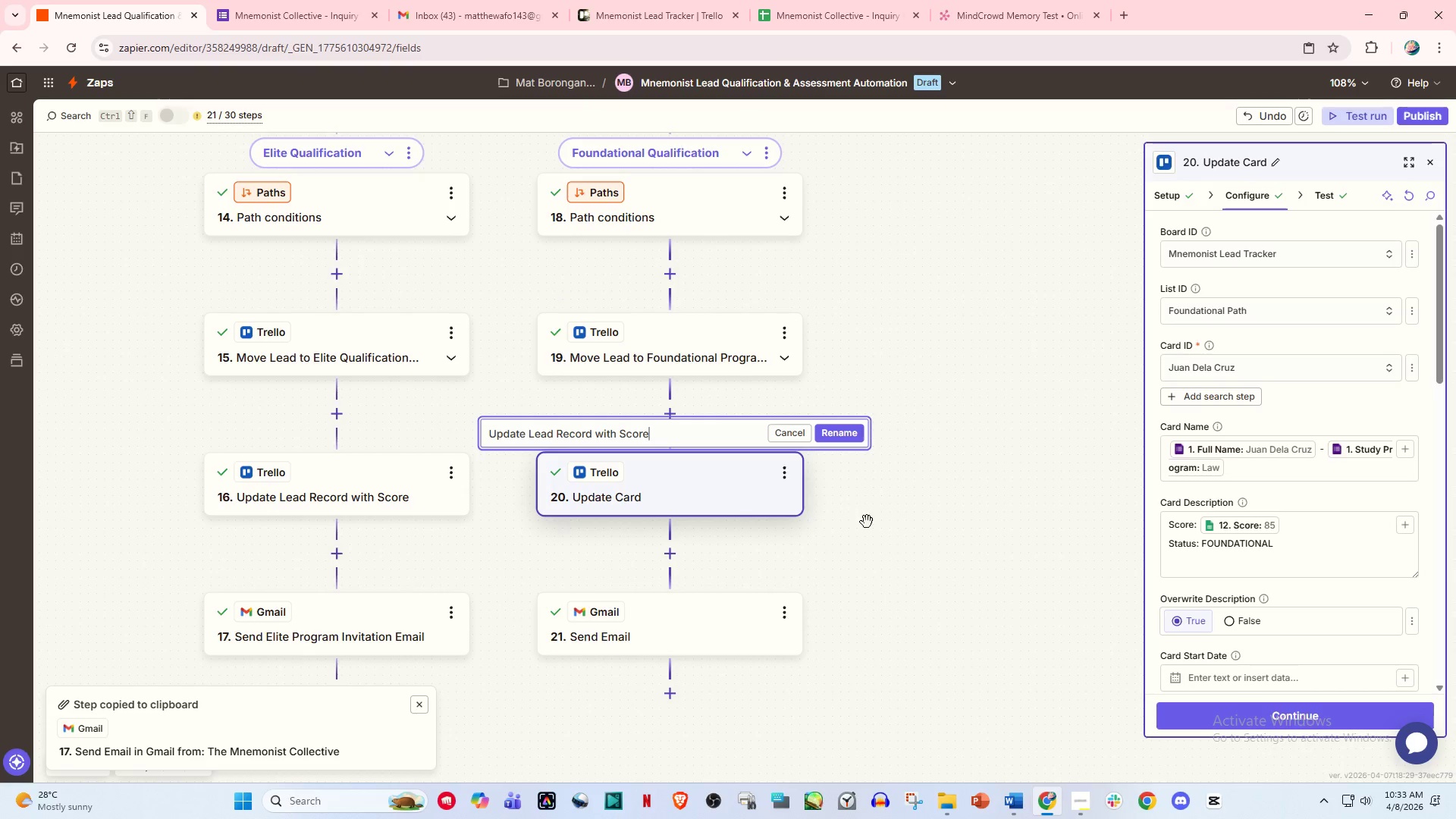 
key(Control+V)
 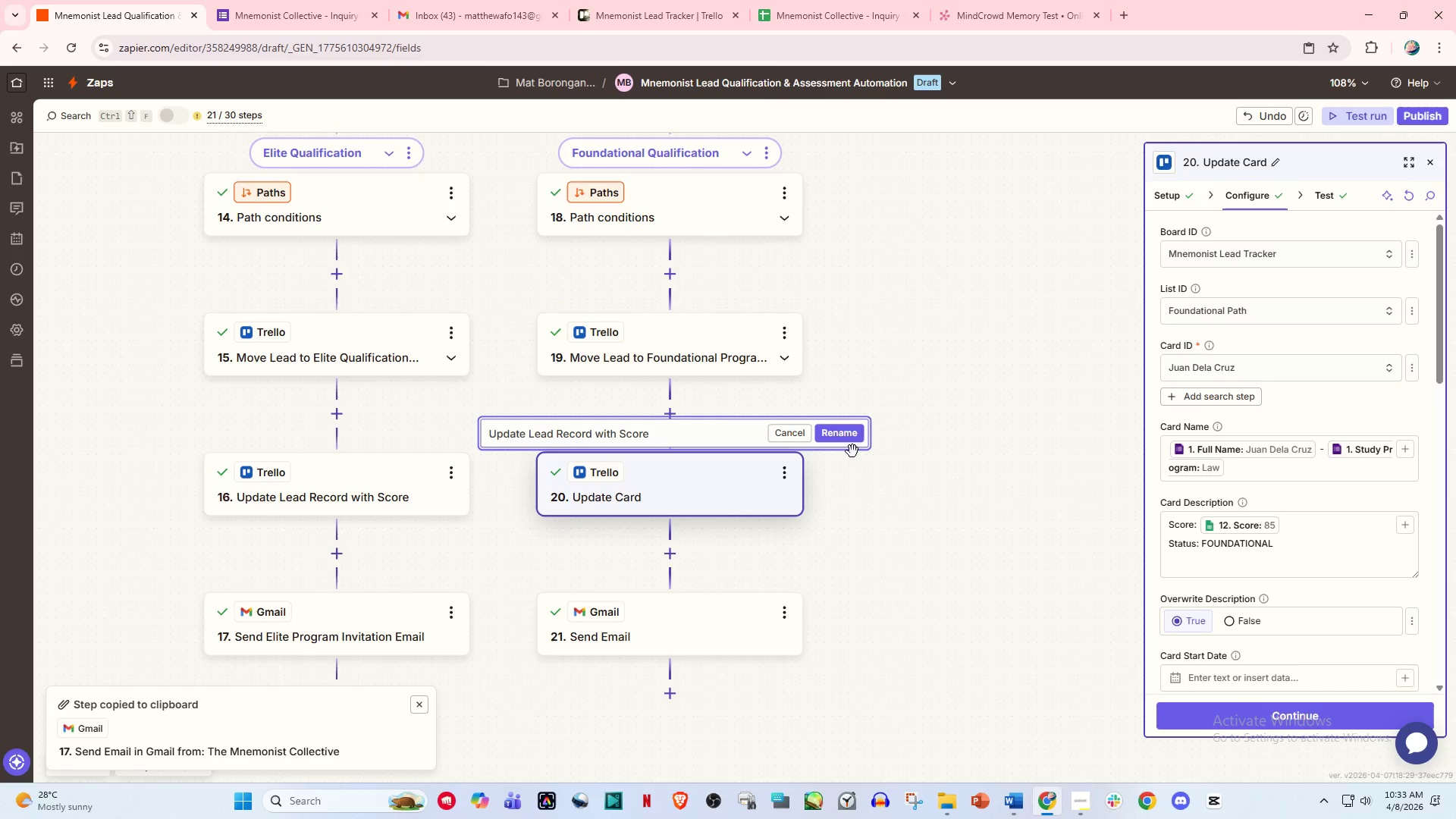 
left_click([836, 431])
 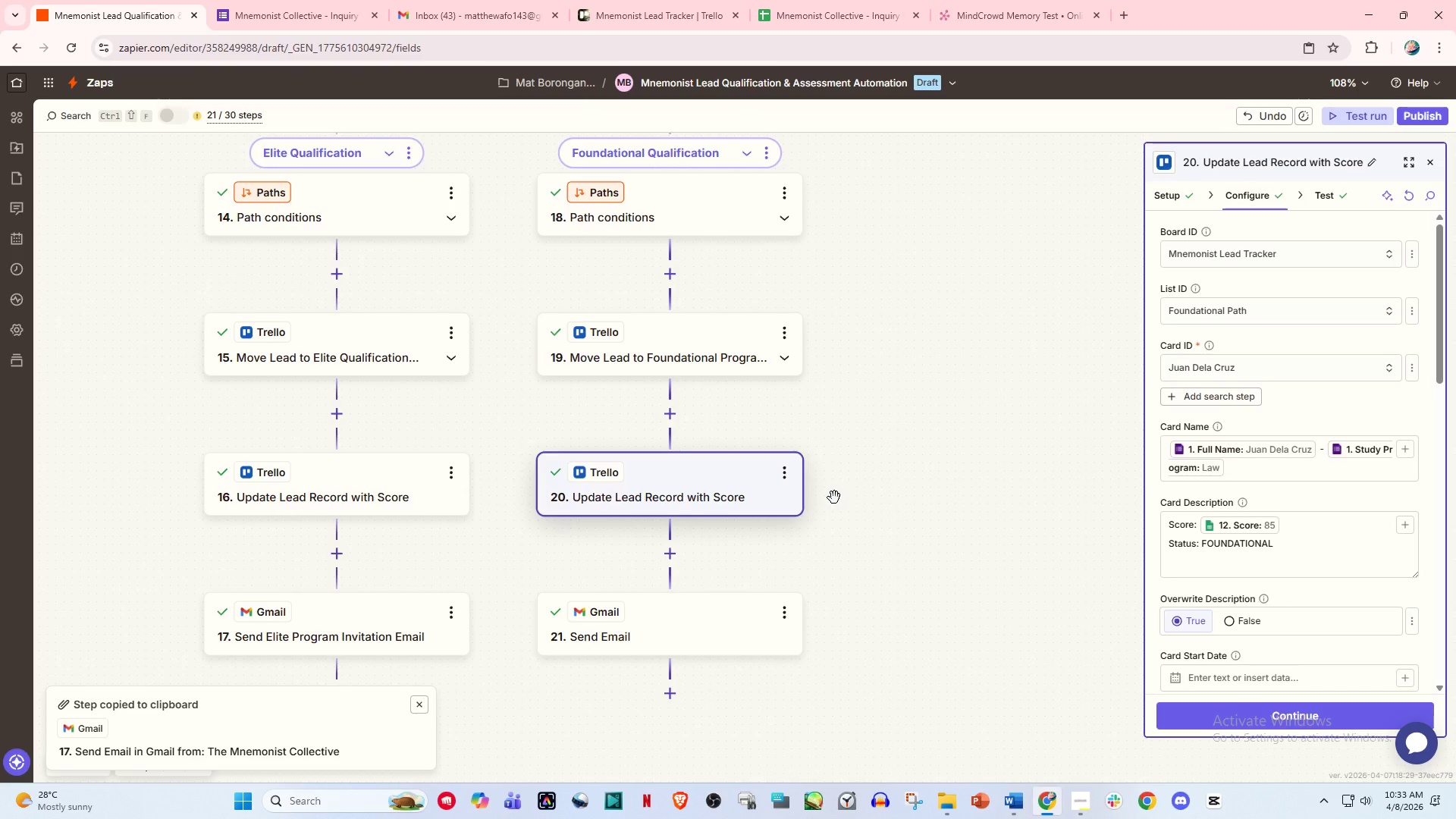 
scroll: coordinate [834, 497], scroll_direction: down, amount: 4.0
 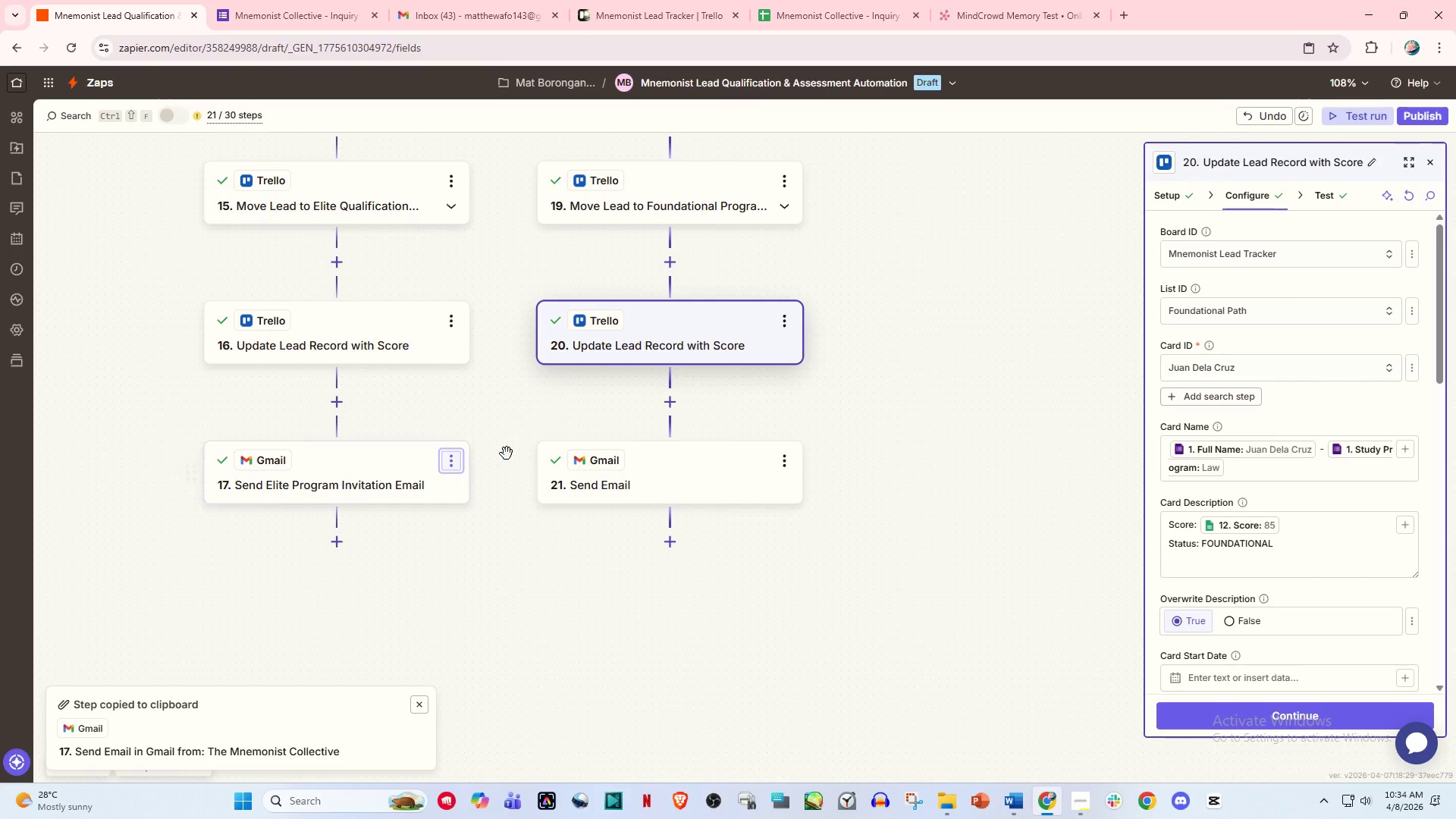 
left_click([454, 465])
 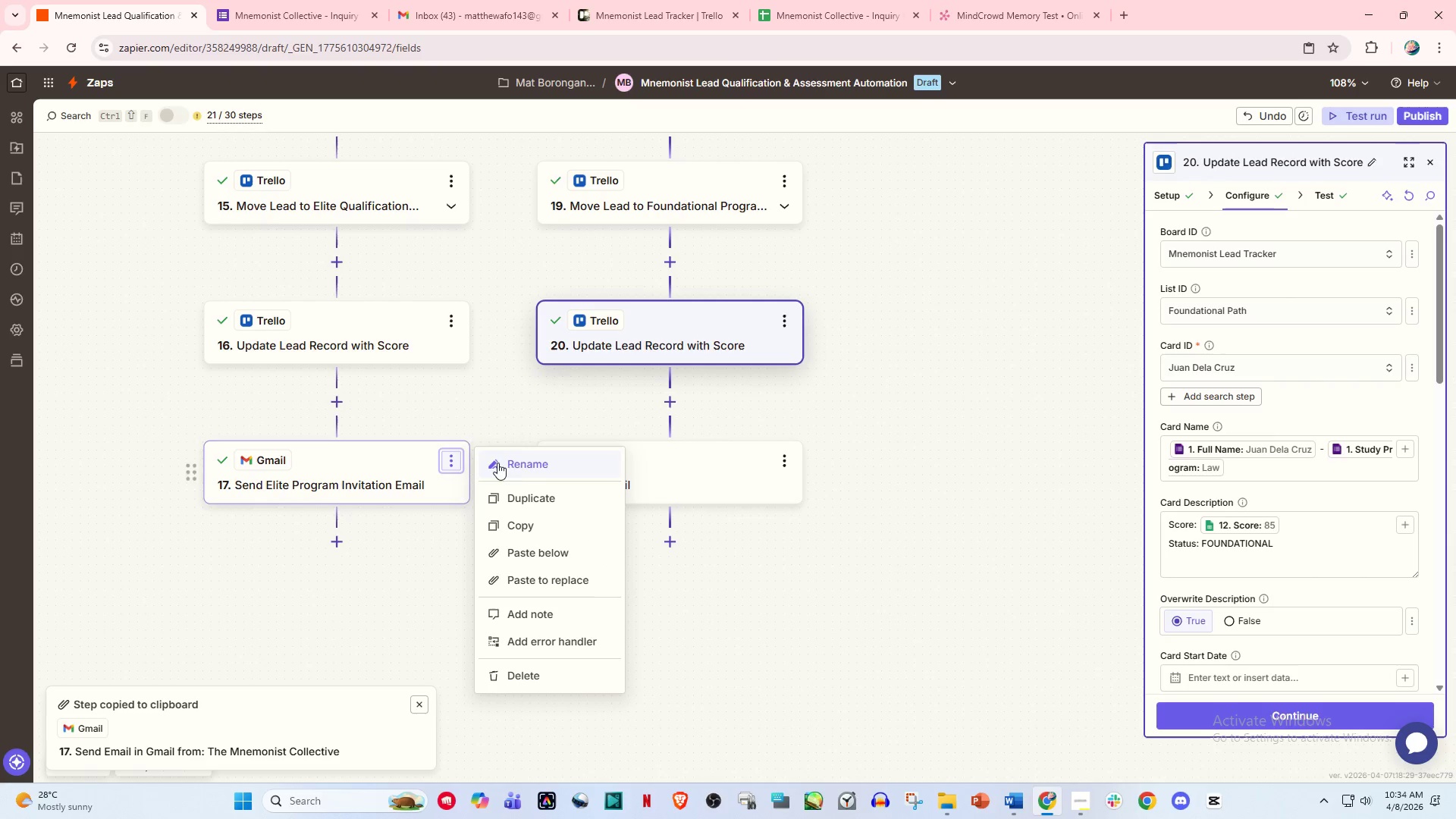 
left_click([513, 463])
 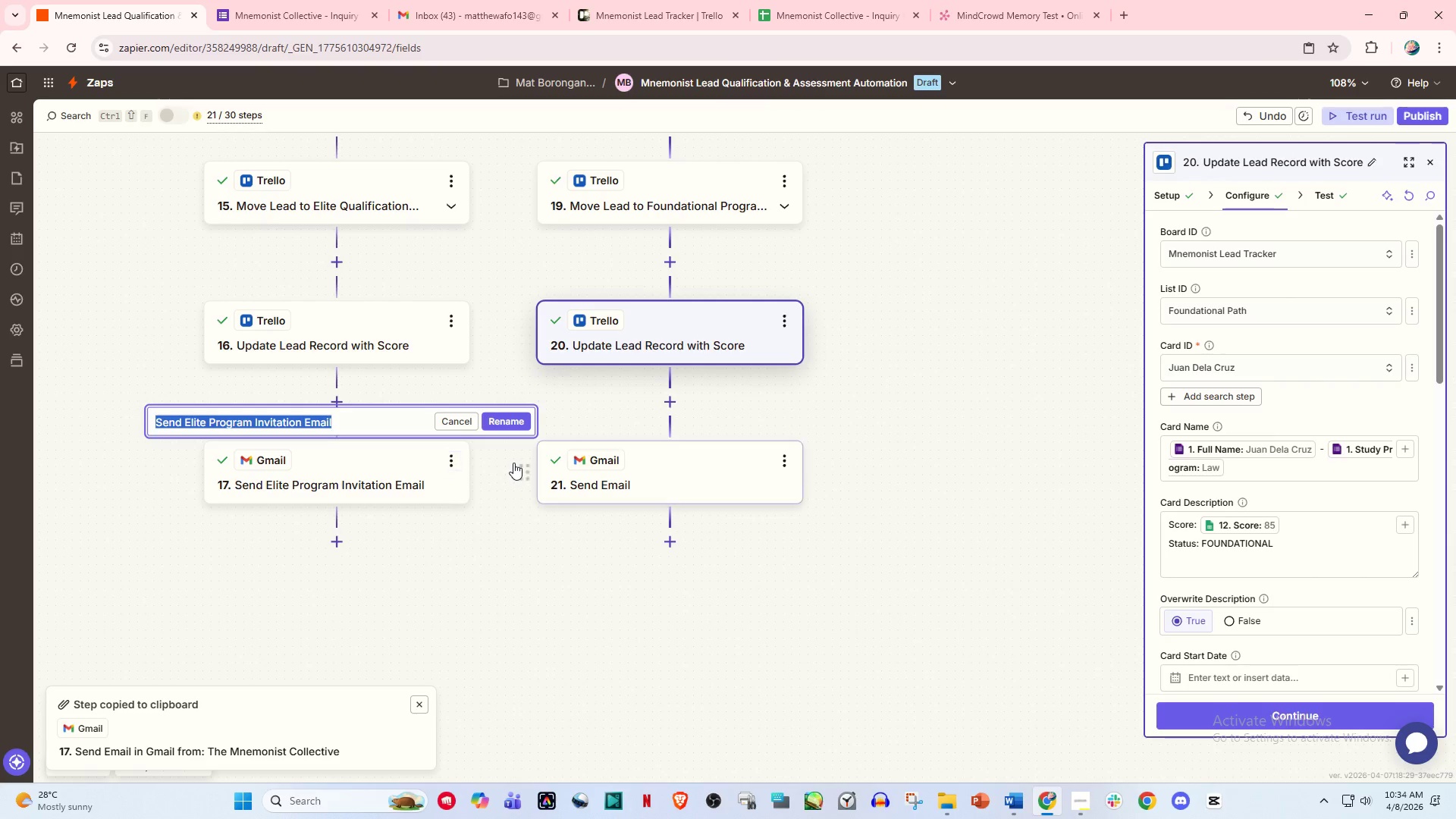 
key(Control+C)
 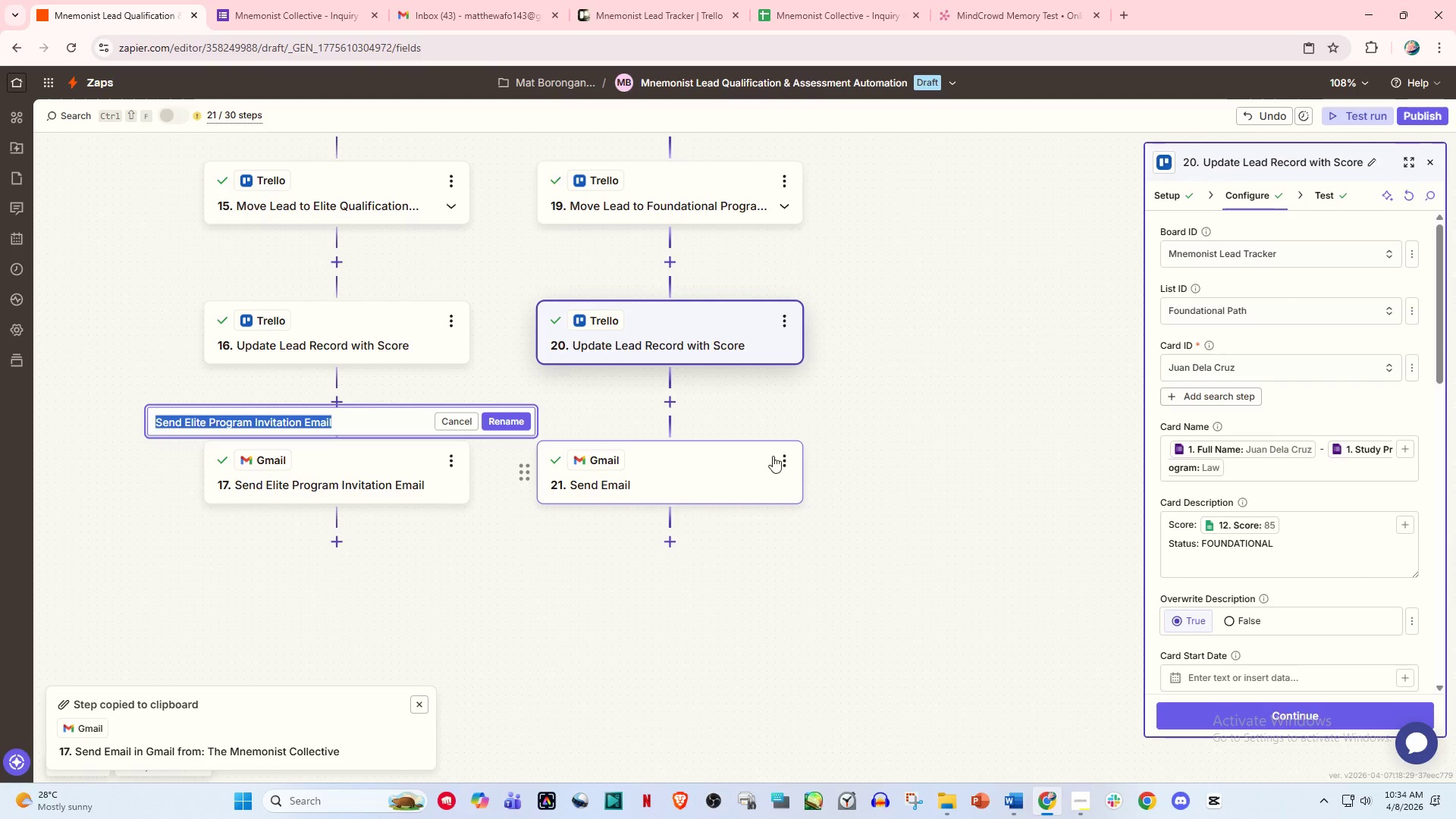 
left_click([777, 455])
 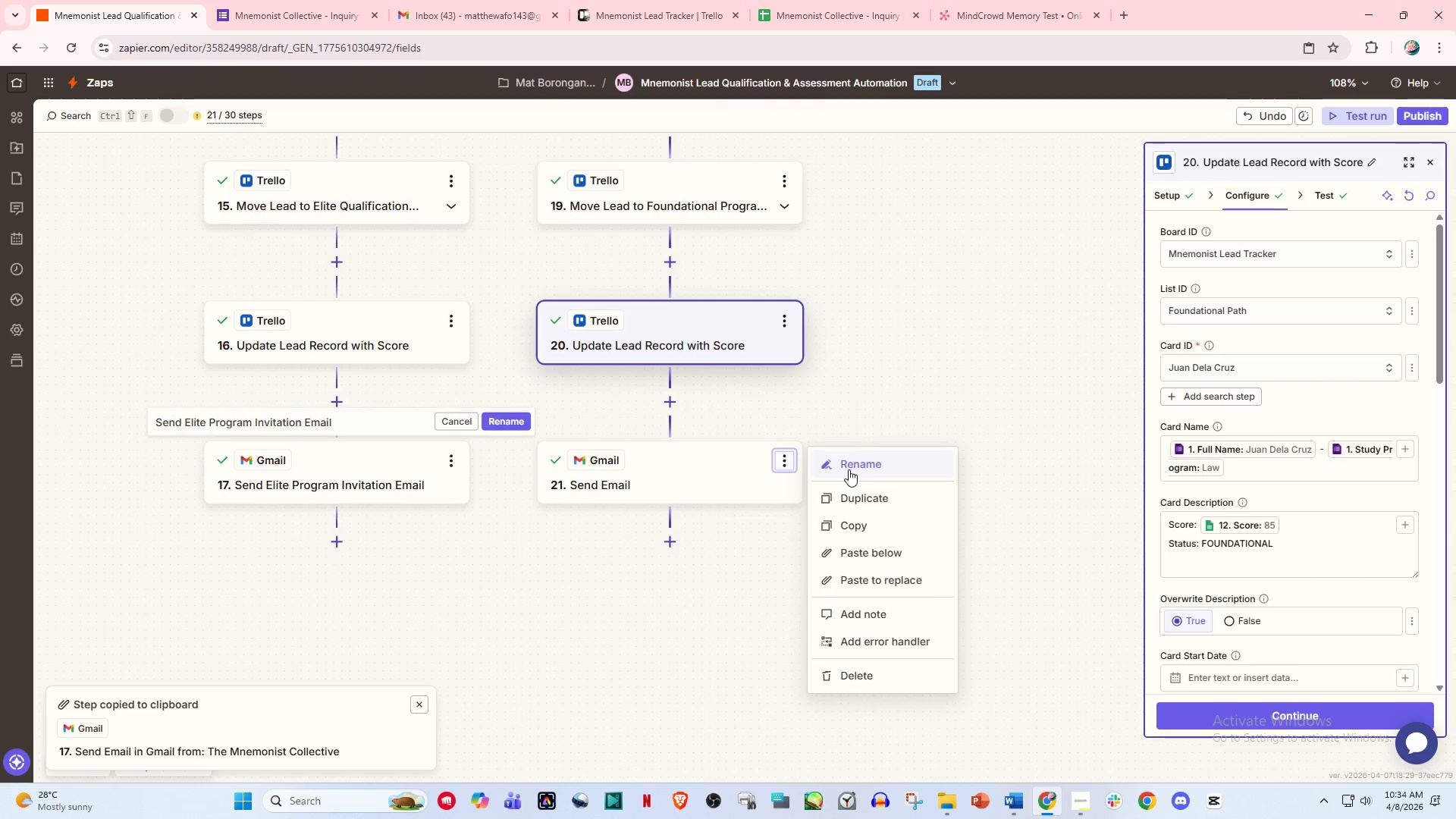 
key(Control+V)
 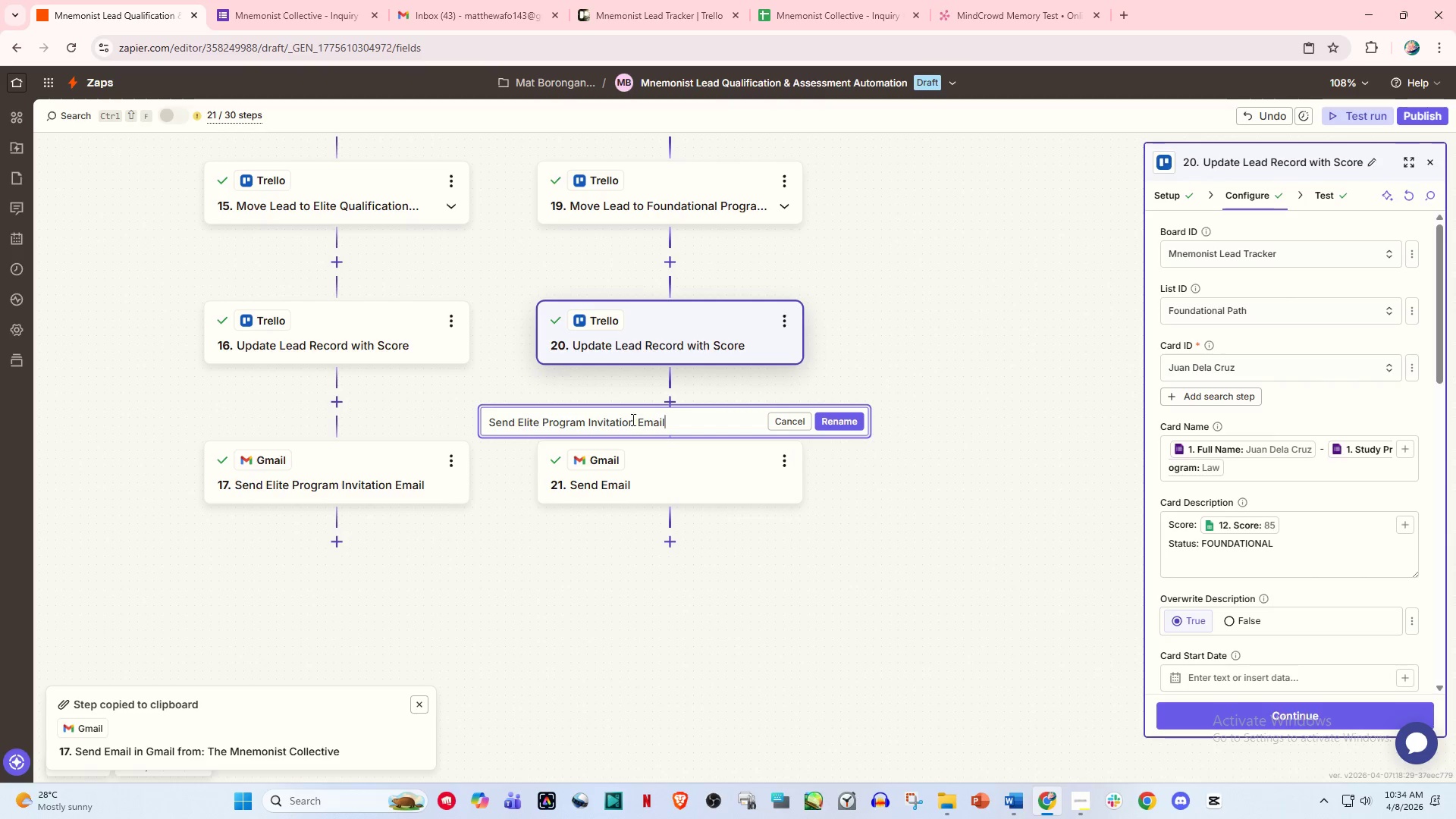 
left_click_drag(start_coordinate=[637, 419], to_coordinate=[579, 420])
 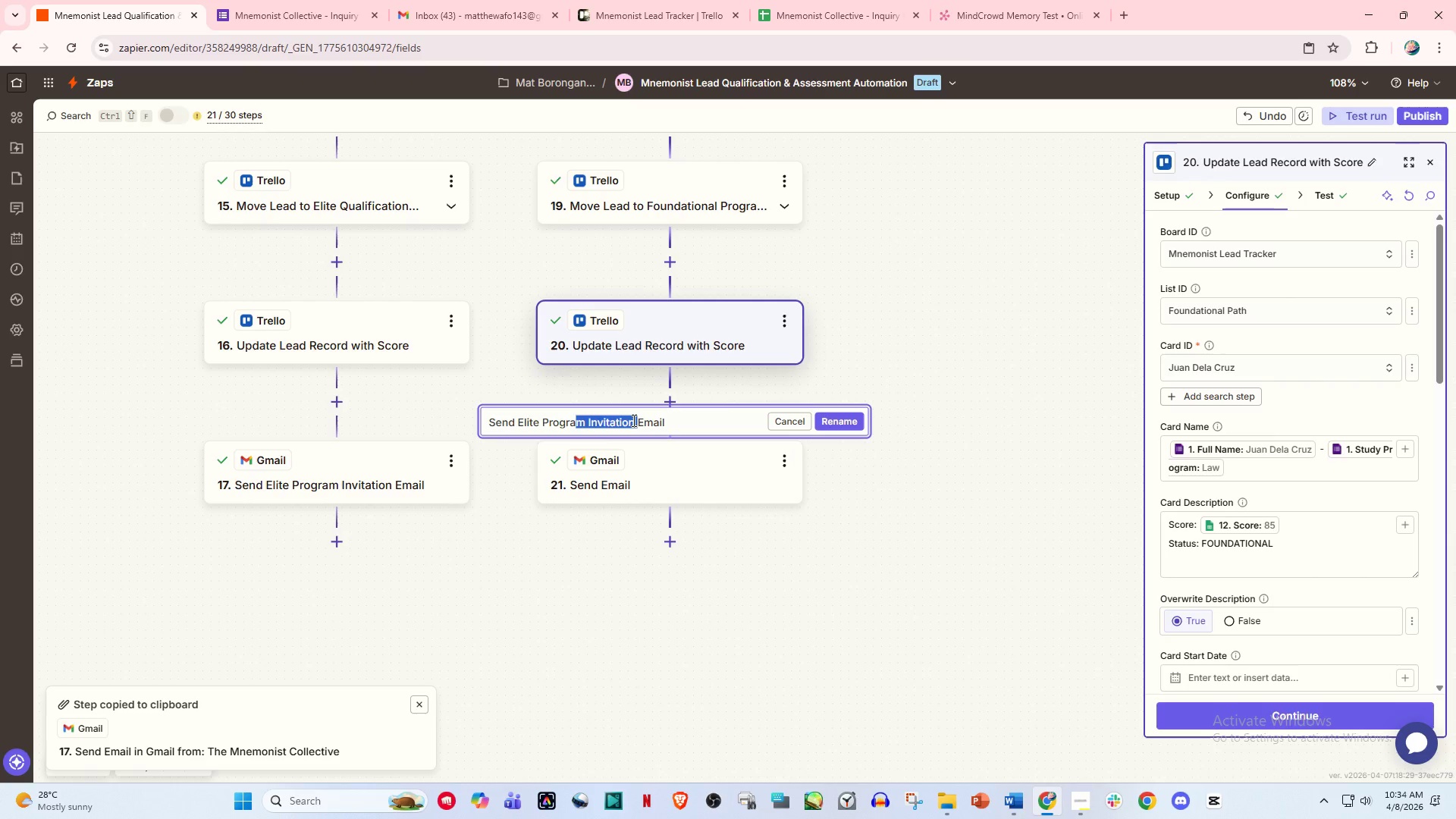 
left_click([632, 420])
 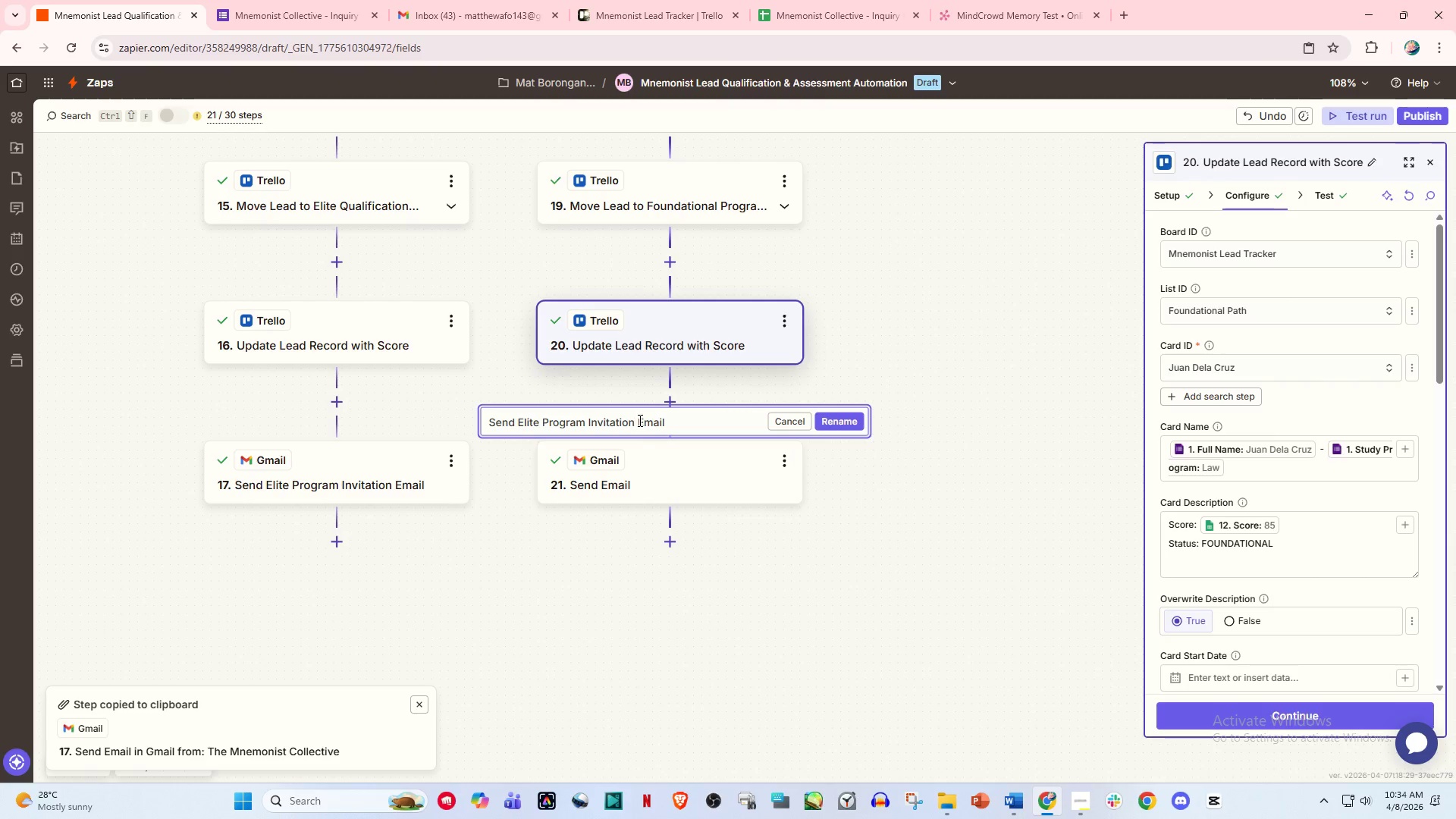 
left_click_drag(start_coordinate=[639, 420], to_coordinate=[544, 426])
 